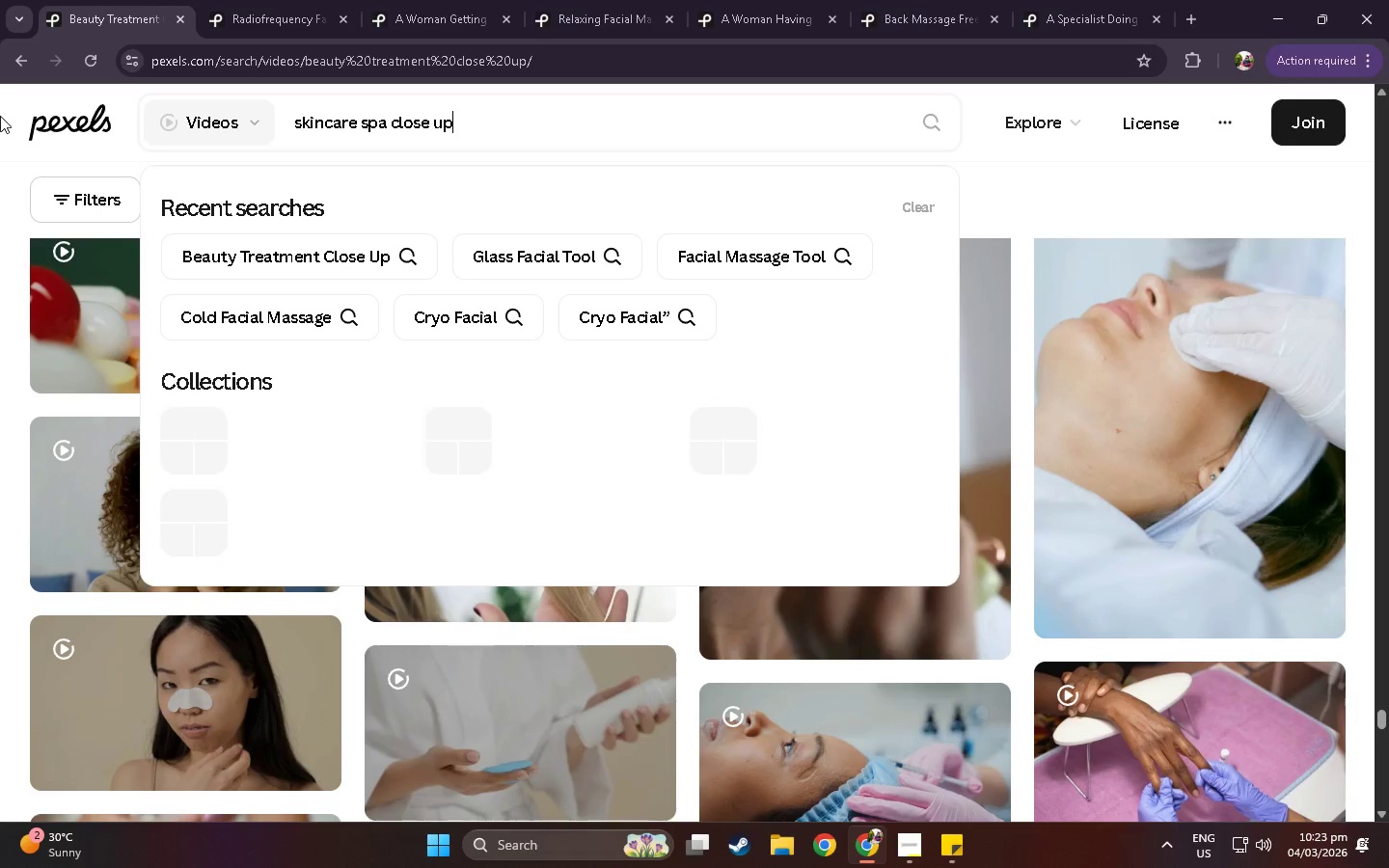 
key(Control+ControlLeft)
 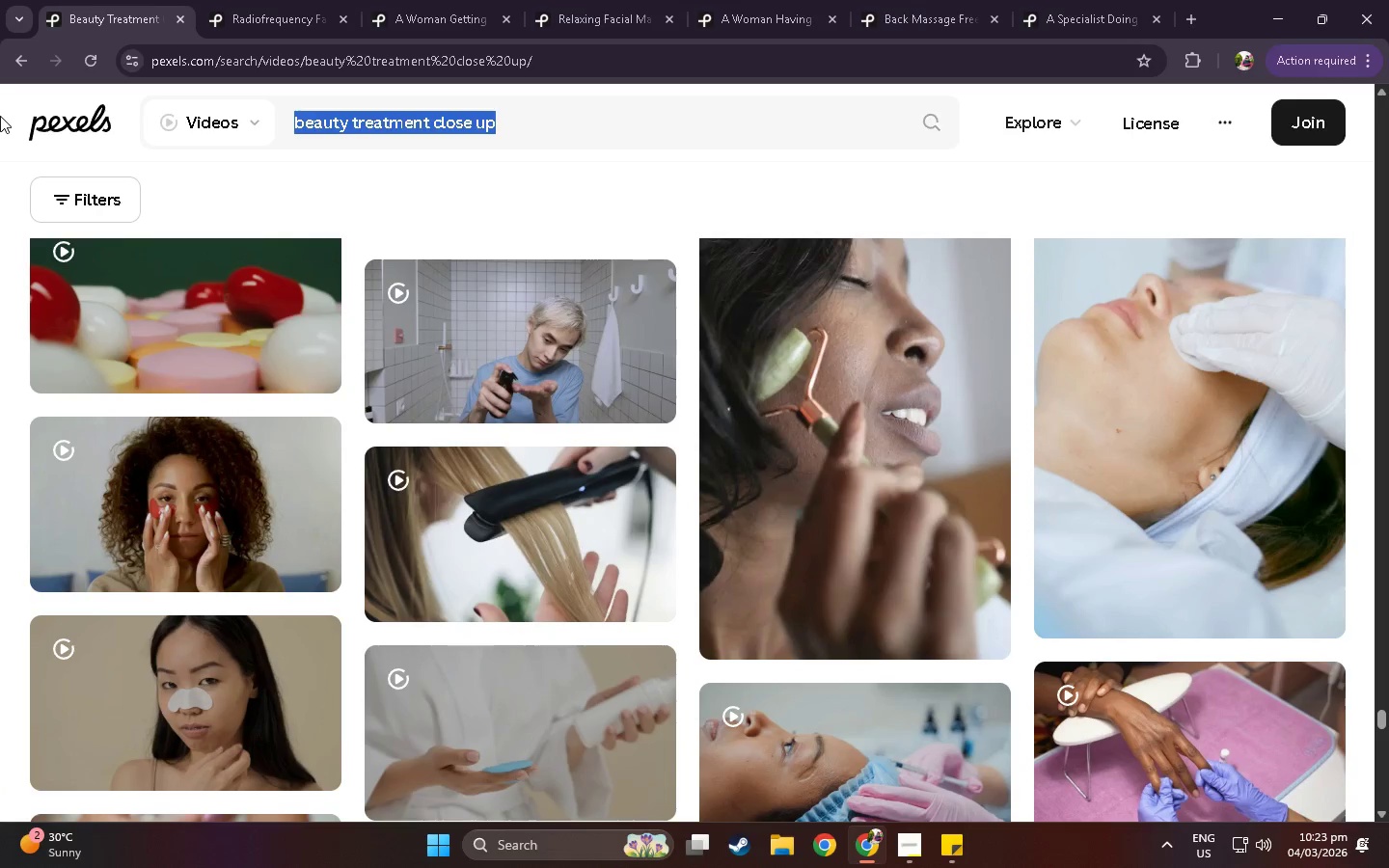 
key(Control+V)
 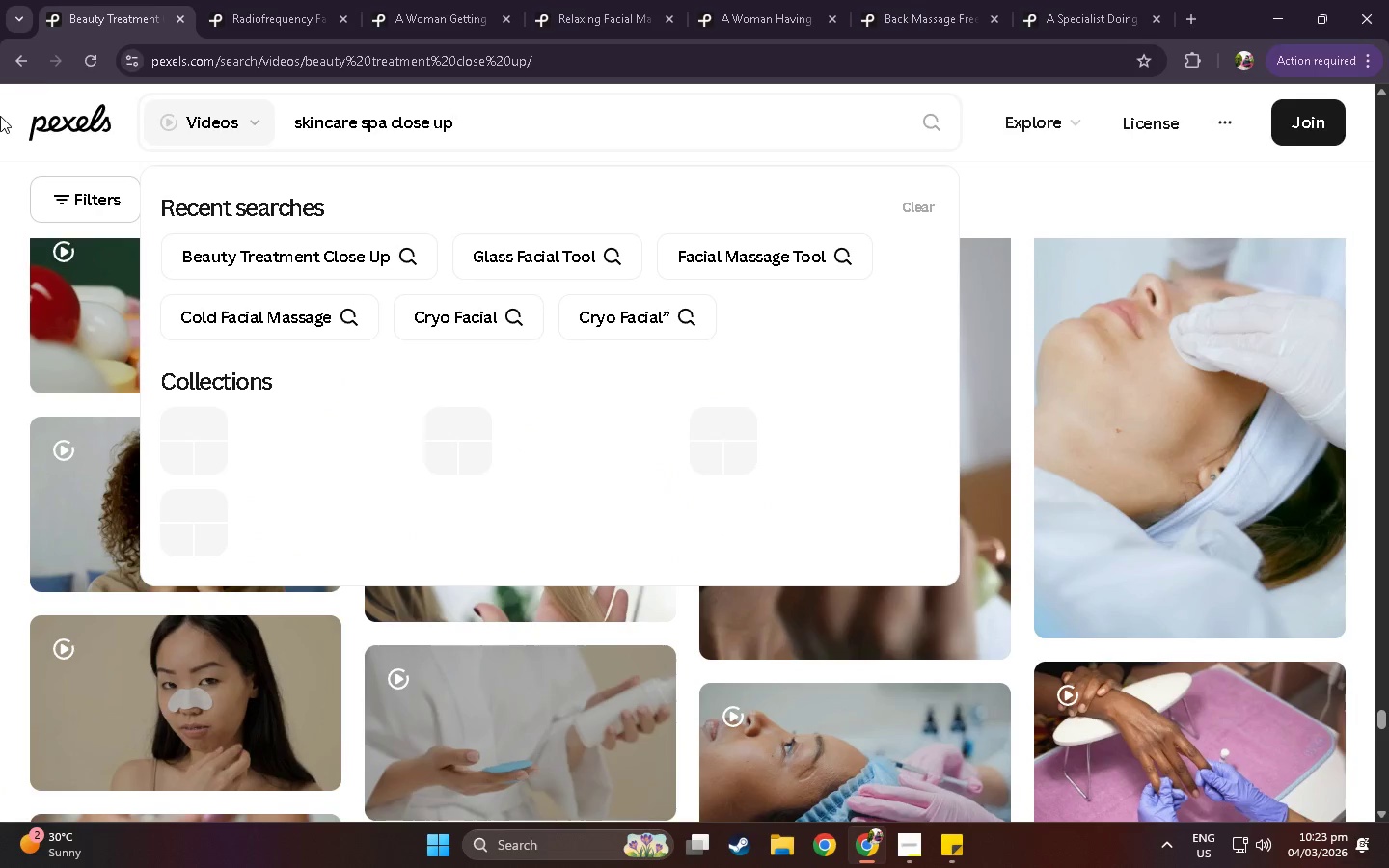 
key(Enter)
 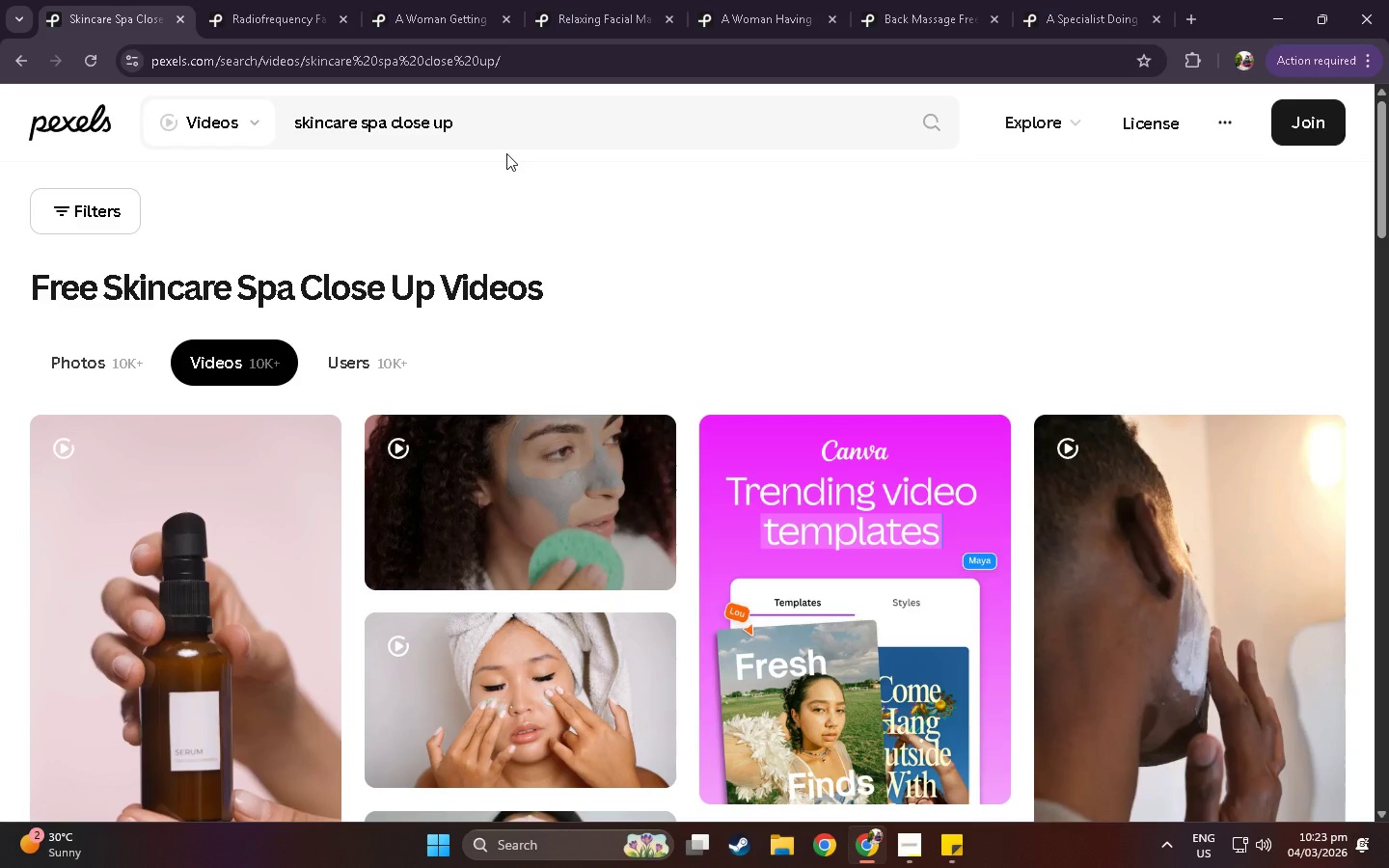 
scroll: coordinate [546, 298], scroll_direction: down, amount: 19.0
 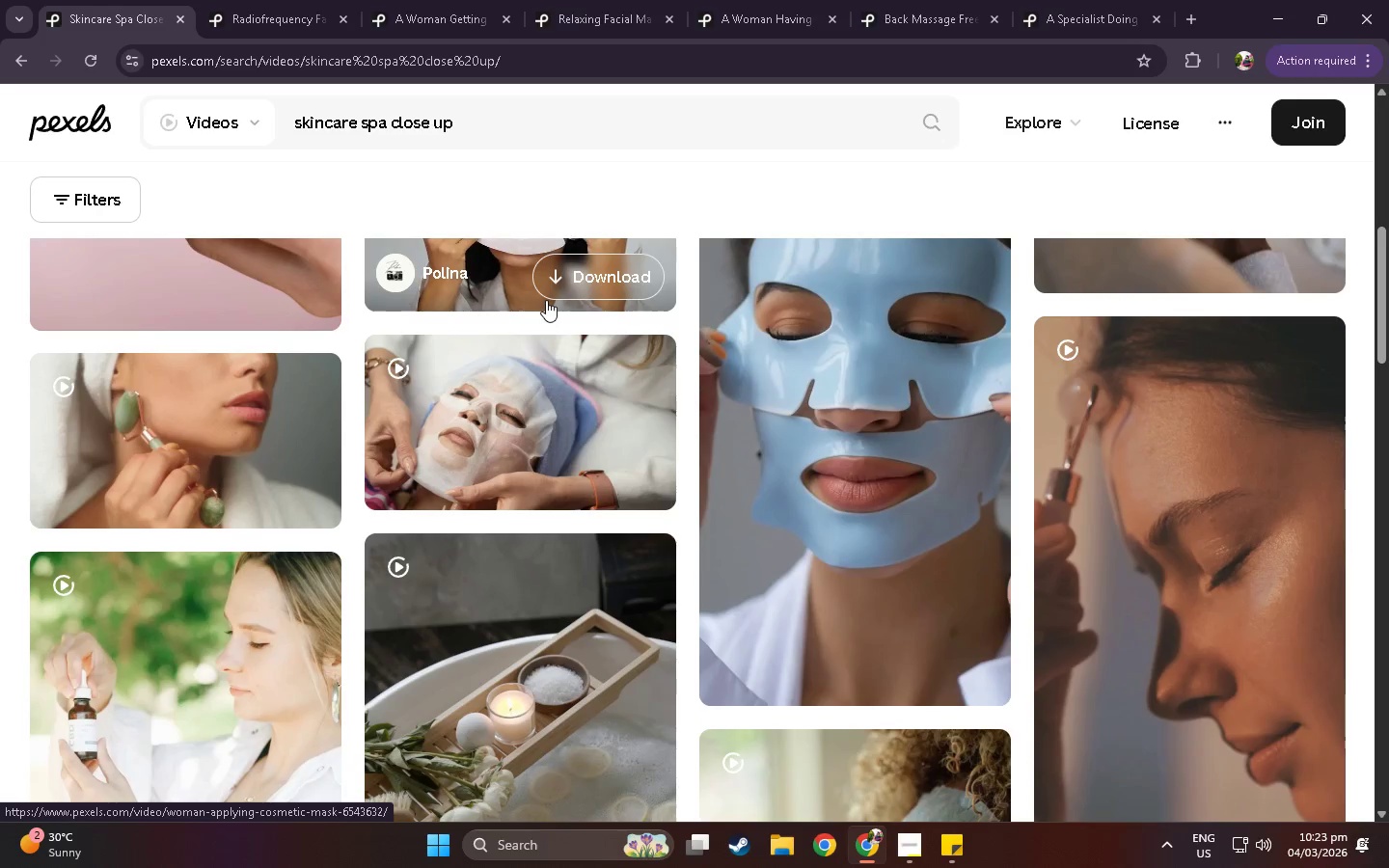 
scroll: coordinate [546, 299], scroll_direction: down, amount: 19.0
 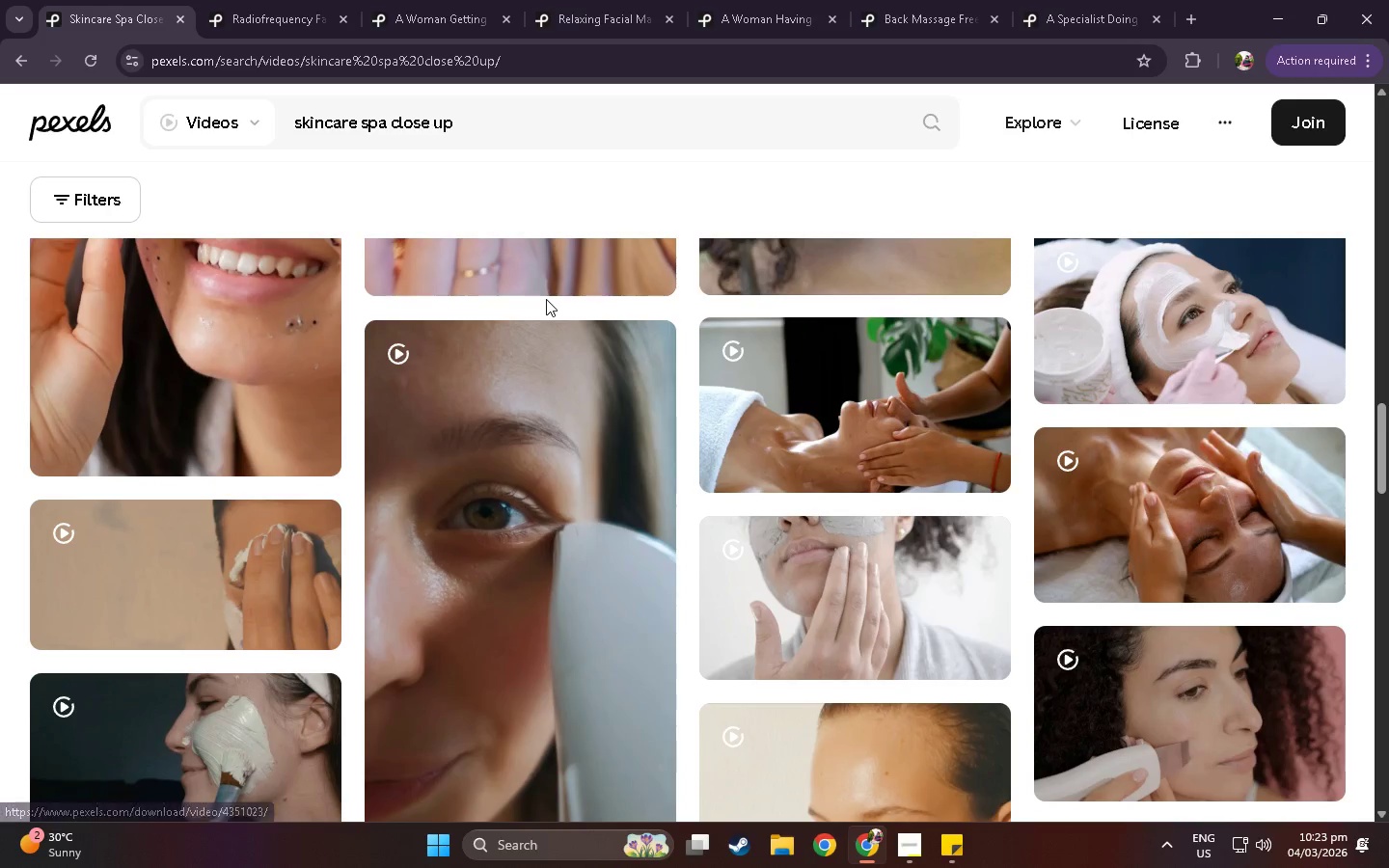 
scroll: coordinate [548, 285], scroll_direction: down, amount: 15.0
 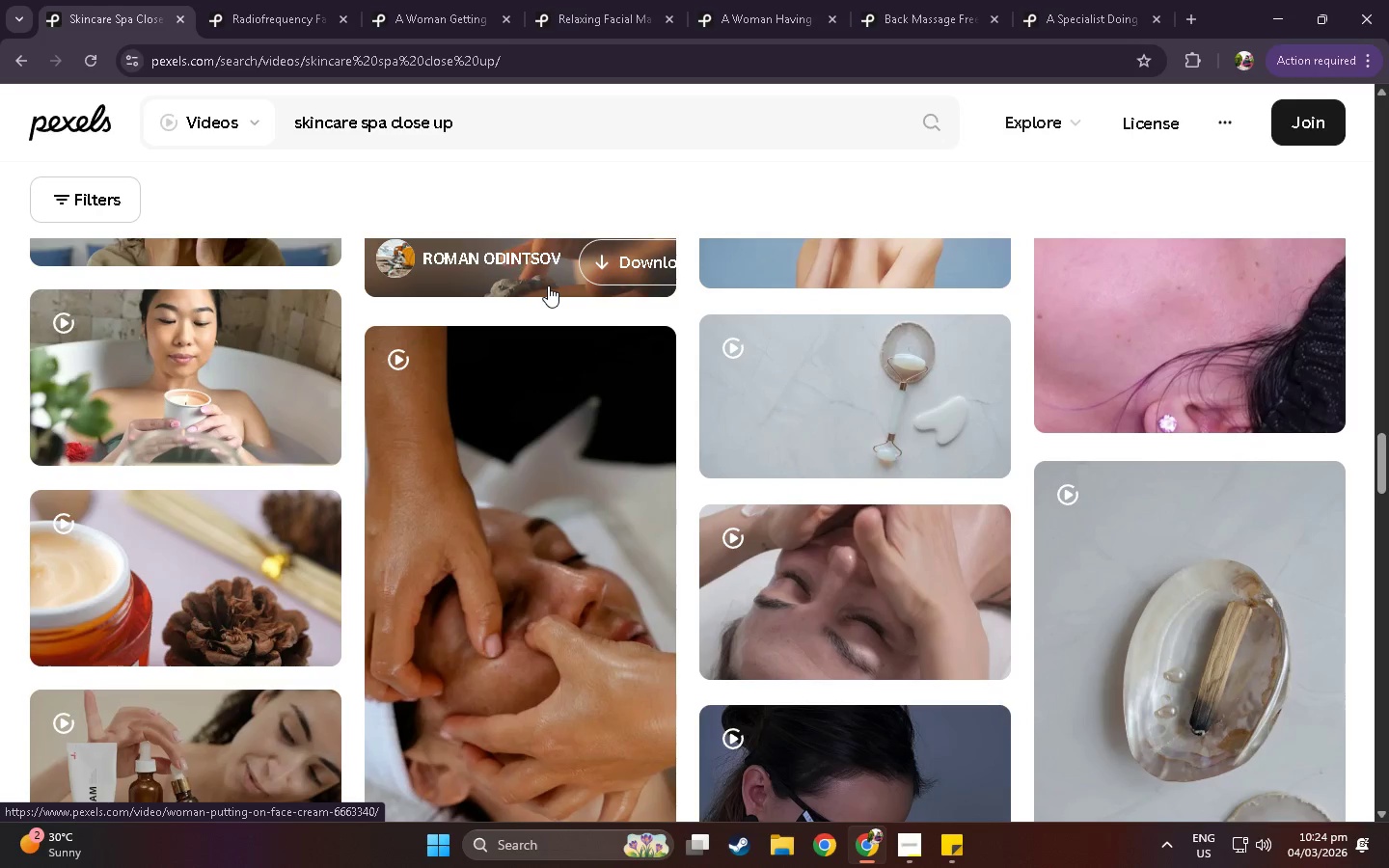 
scroll: coordinate [781, 513], scroll_direction: down, amount: 60.0
 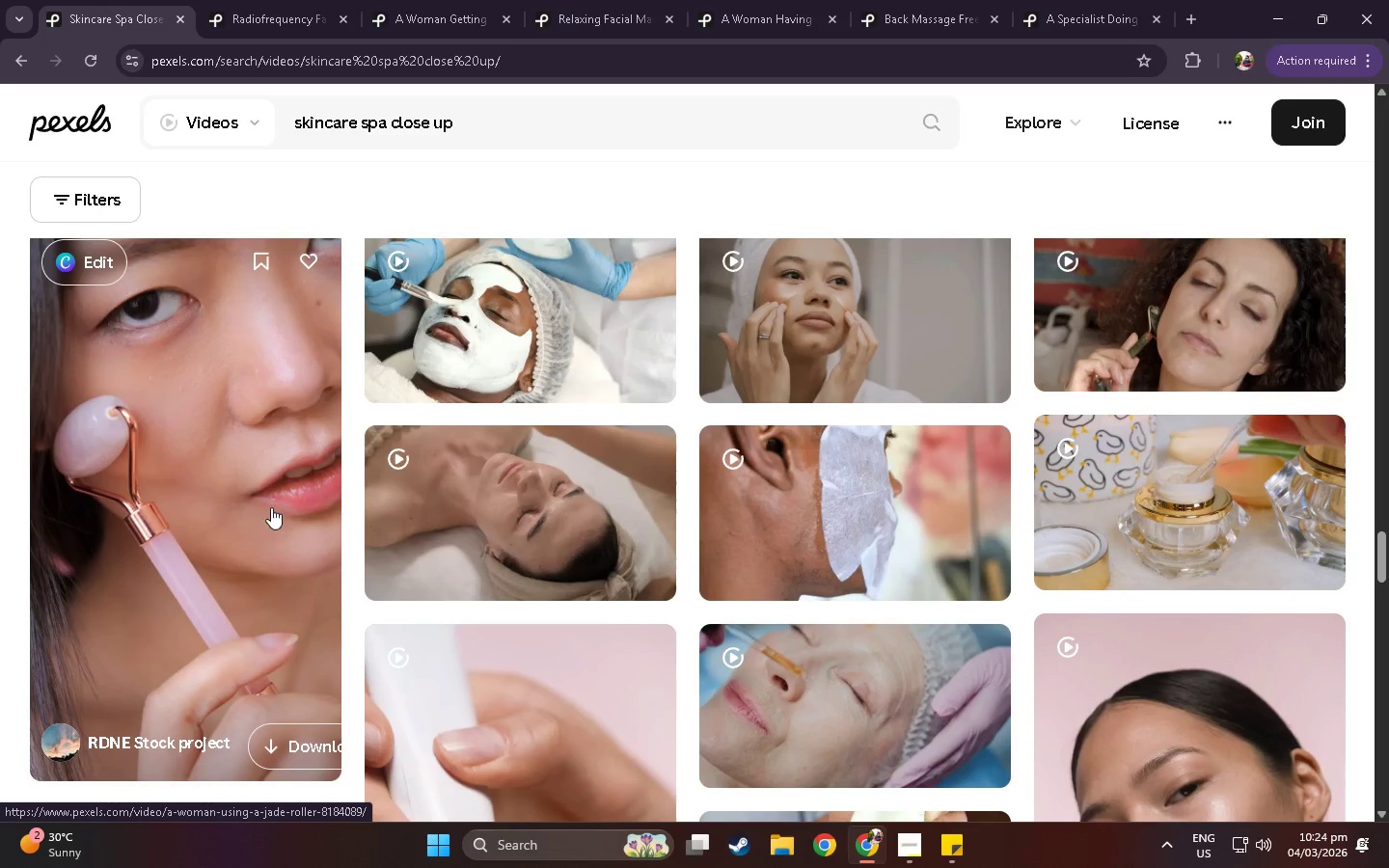 
scroll: coordinate [493, 479], scroll_direction: down, amount: 23.0
 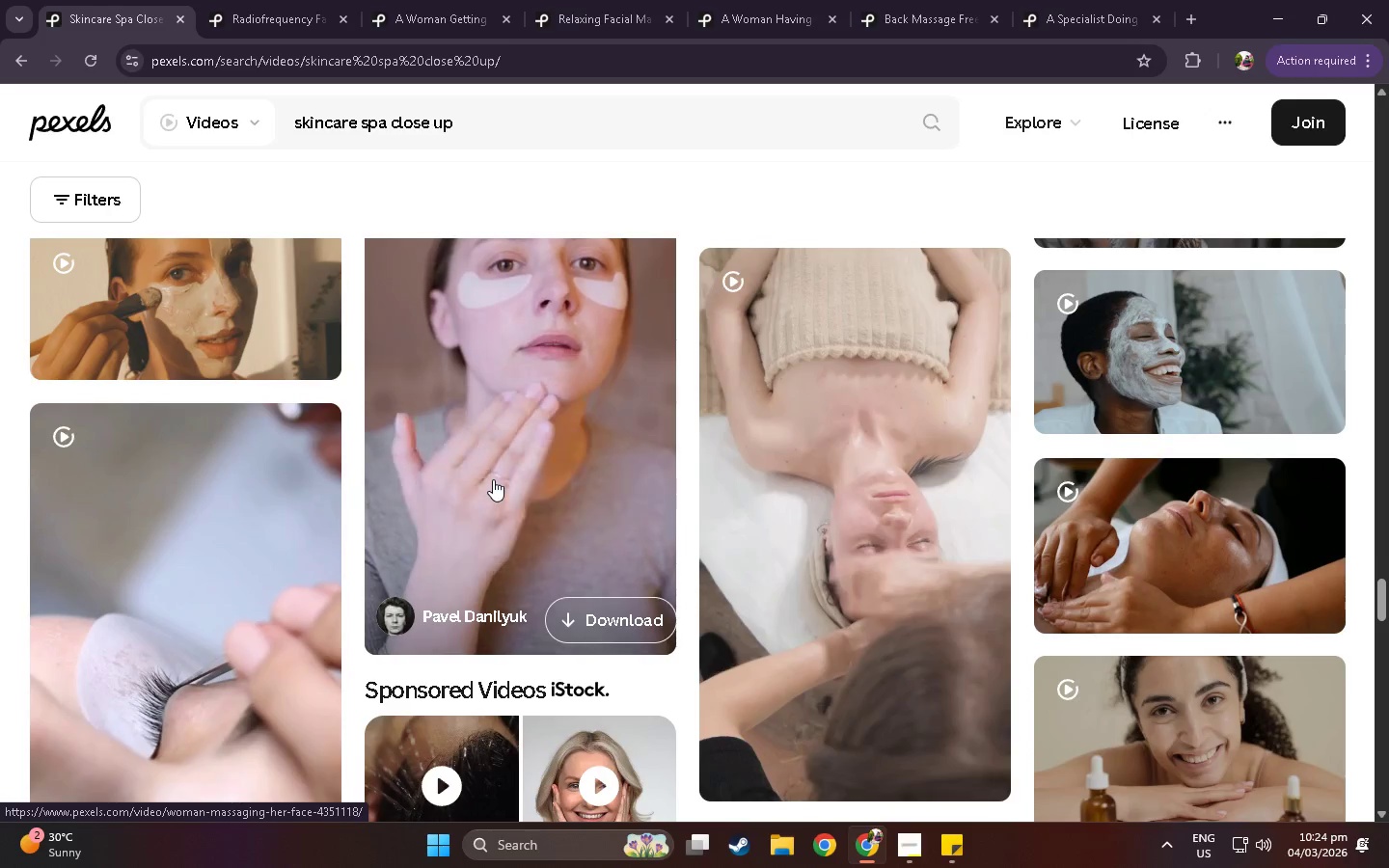 
scroll: coordinate [496, 452], scroll_direction: down, amount: 5.0
 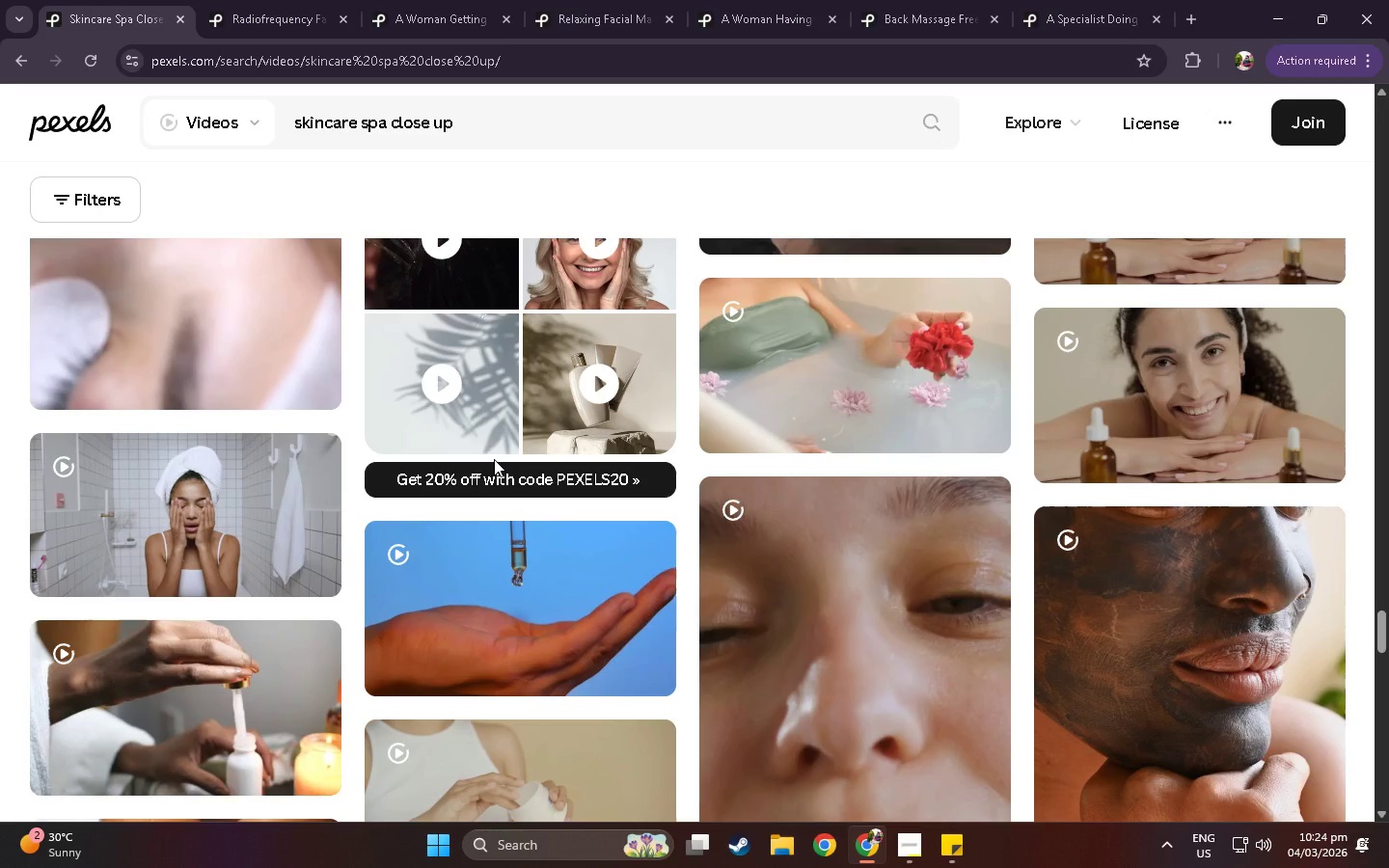 
wait(8.02)
 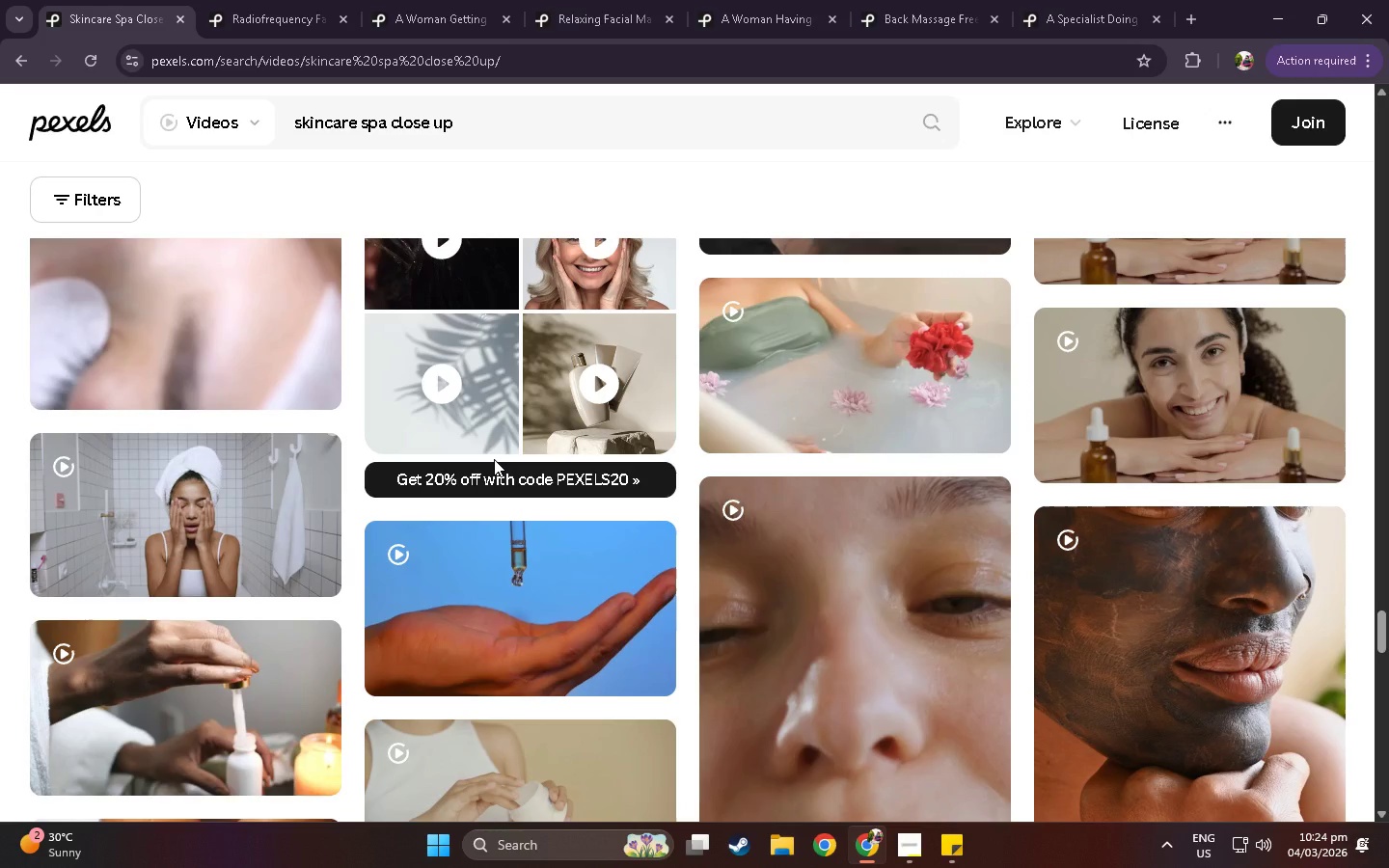 
scroll: coordinate [498, 444], scroll_direction: down, amount: 30.0
 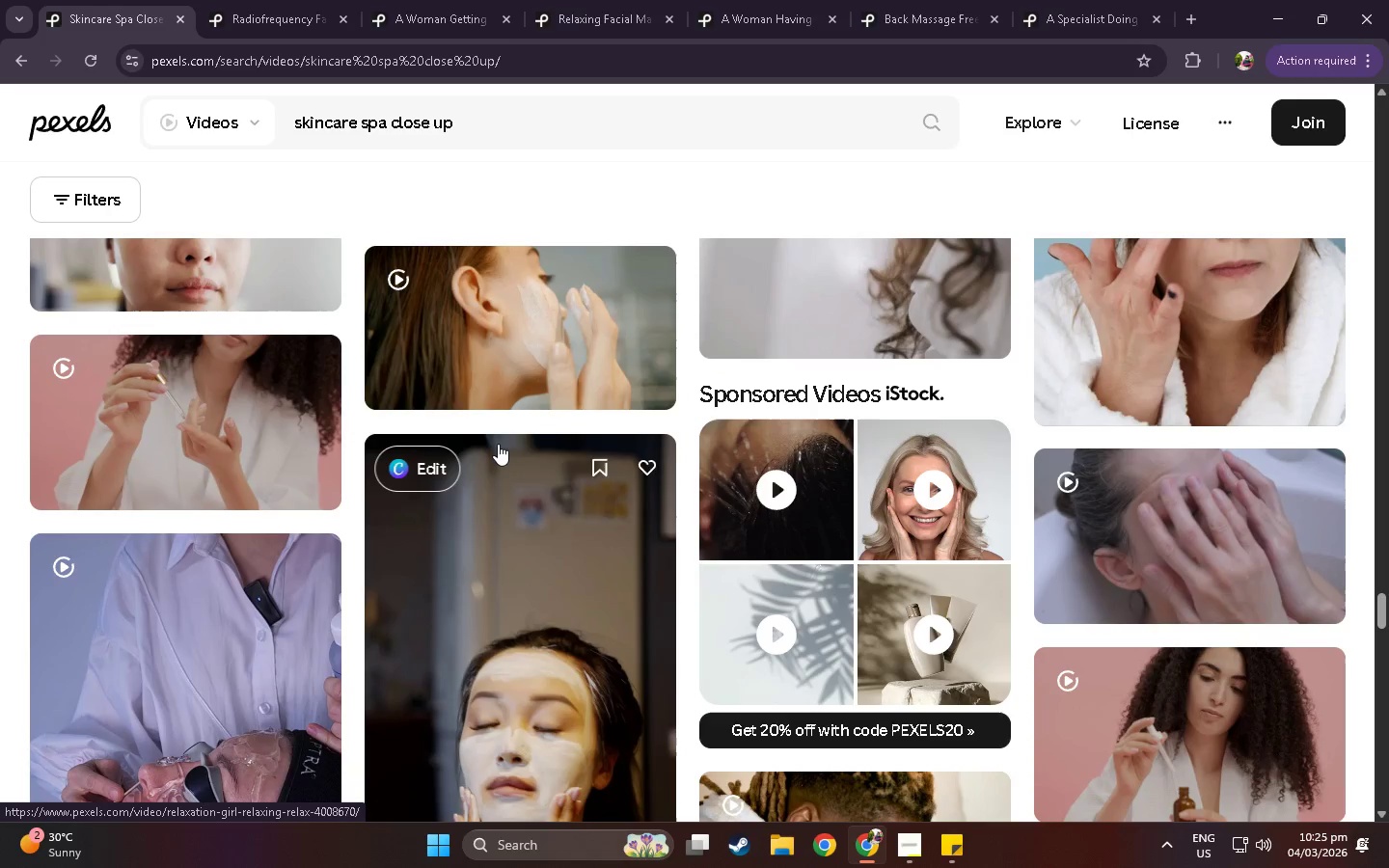 
scroll: coordinate [498, 451], scroll_direction: down, amount: 17.0
 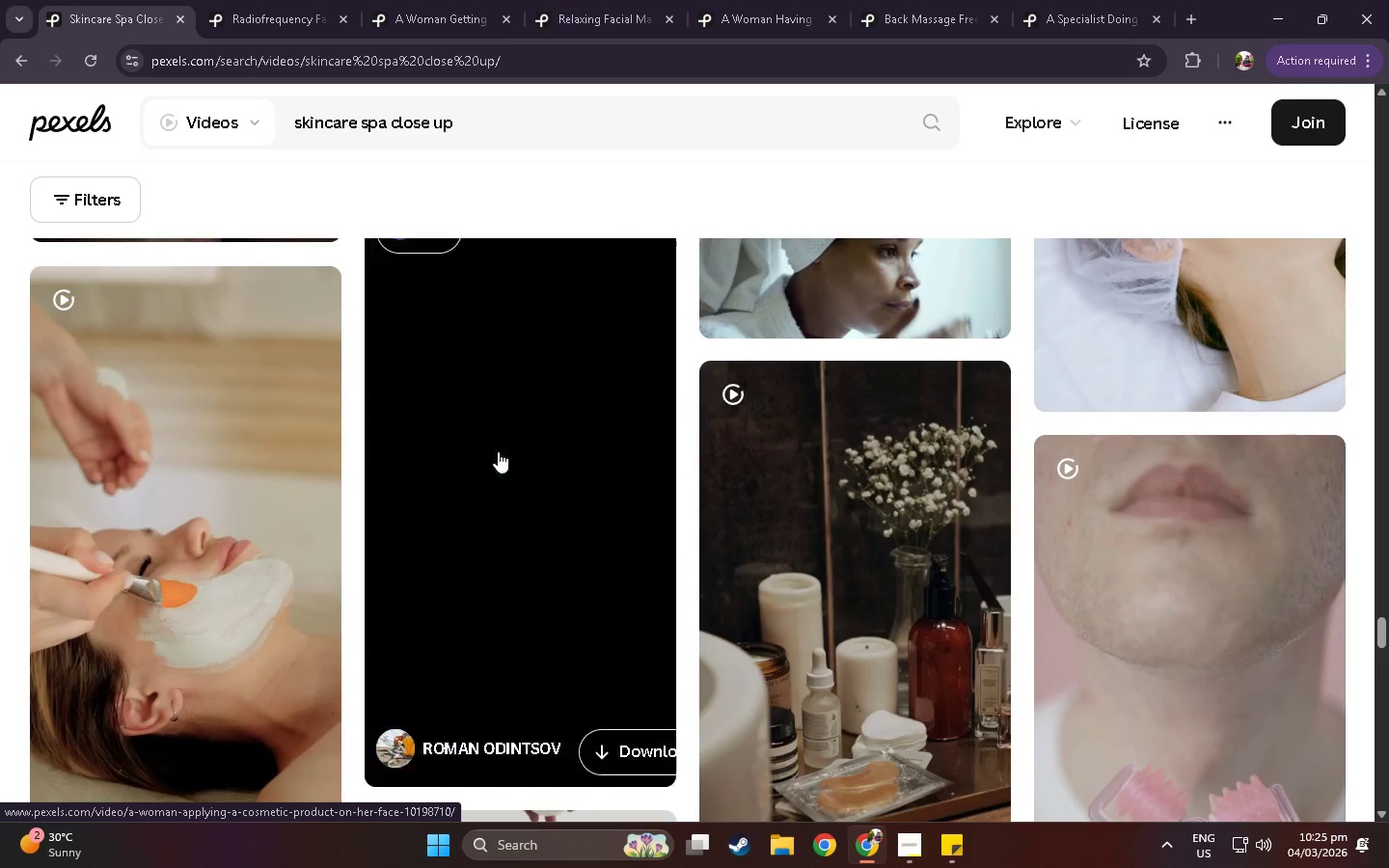 
scroll: coordinate [831, 610], scroll_direction: down, amount: 166.0
 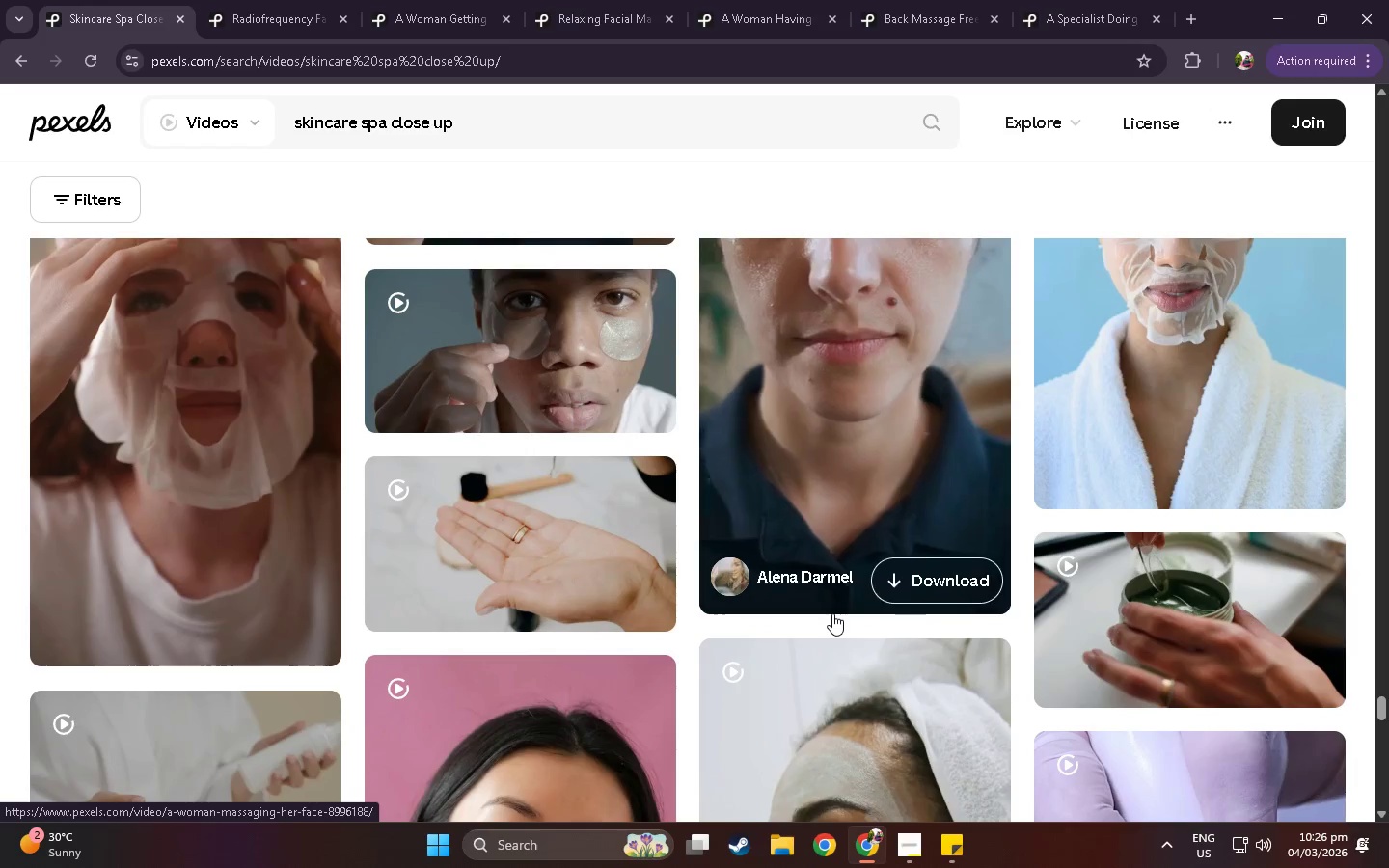 
scroll: coordinate [647, 580], scroll_direction: down, amount: 79.0
 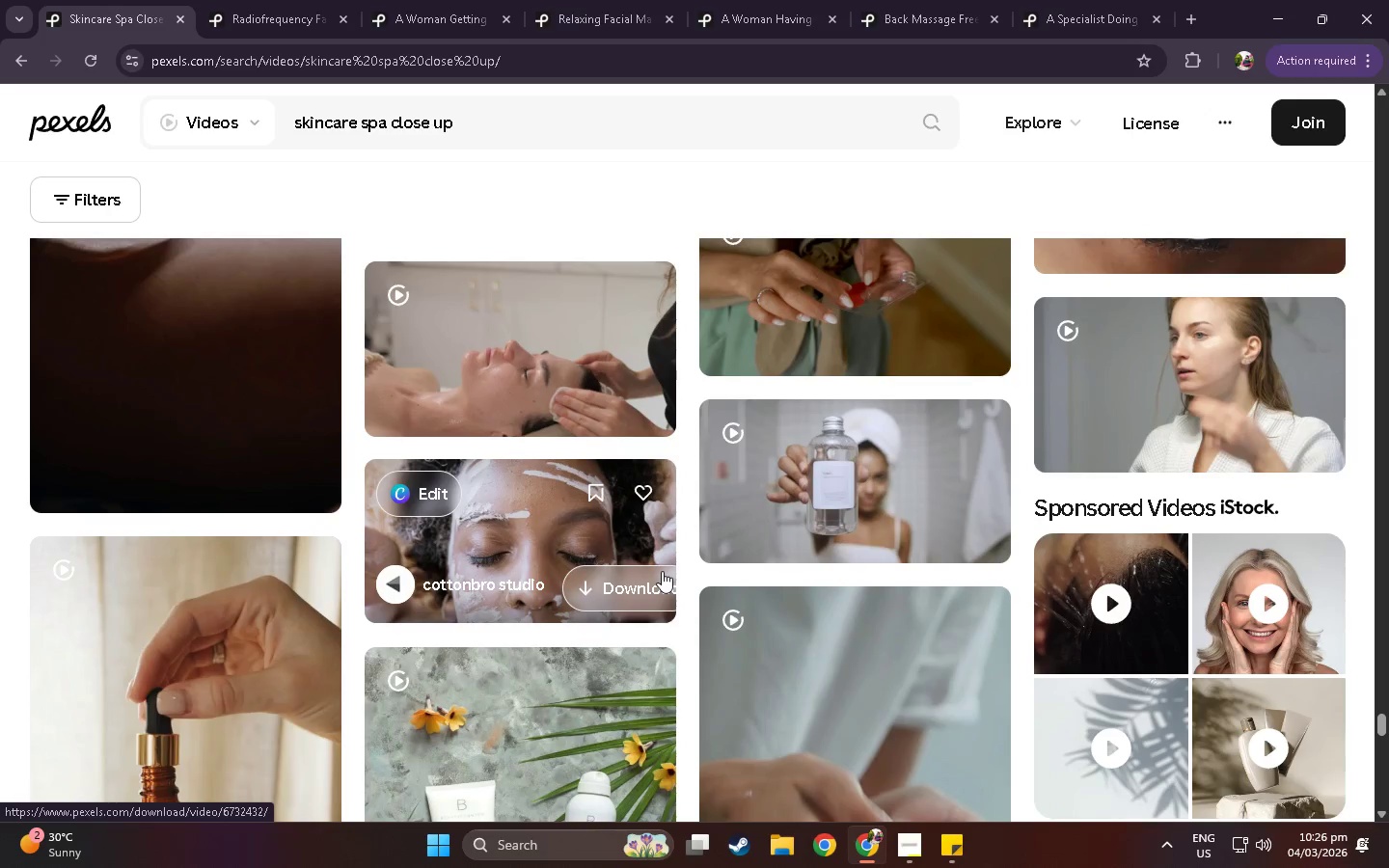 
scroll: coordinate [787, 581], scroll_direction: down, amount: 27.0
 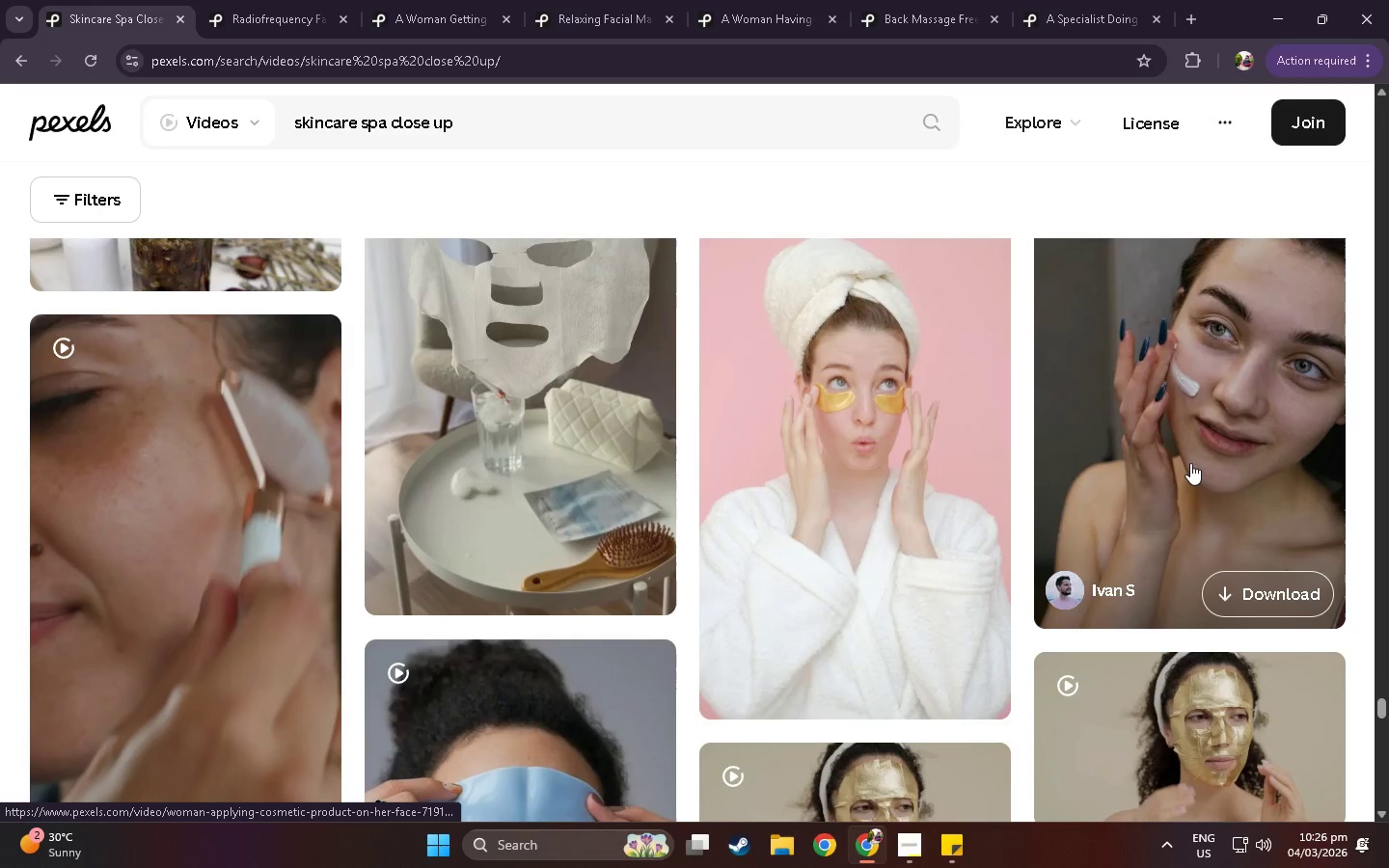 
scroll: coordinate [1193, 431], scroll_direction: down, amount: 11.0
 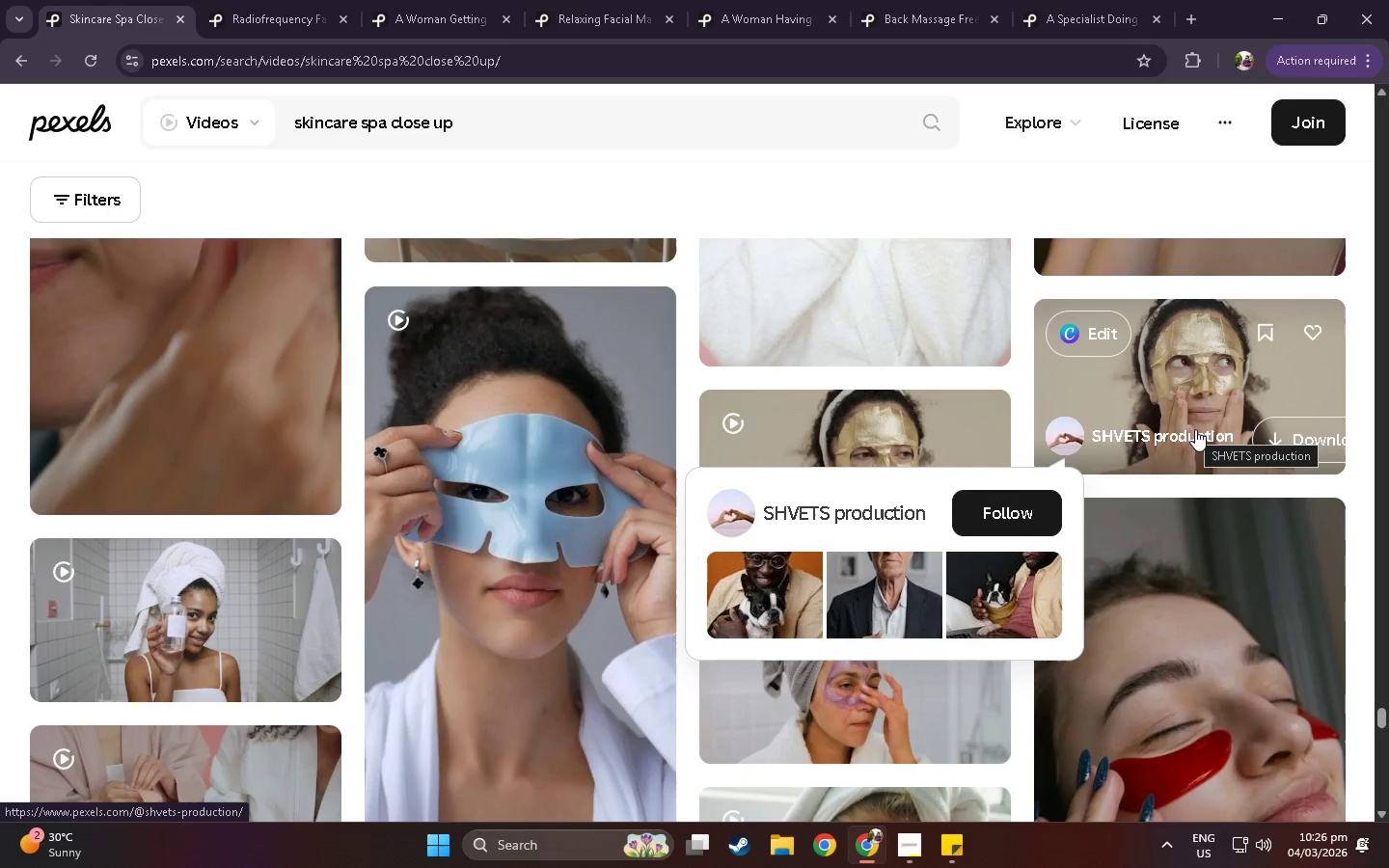 
scroll: coordinate [1170, 421], scroll_direction: down, amount: 49.0
 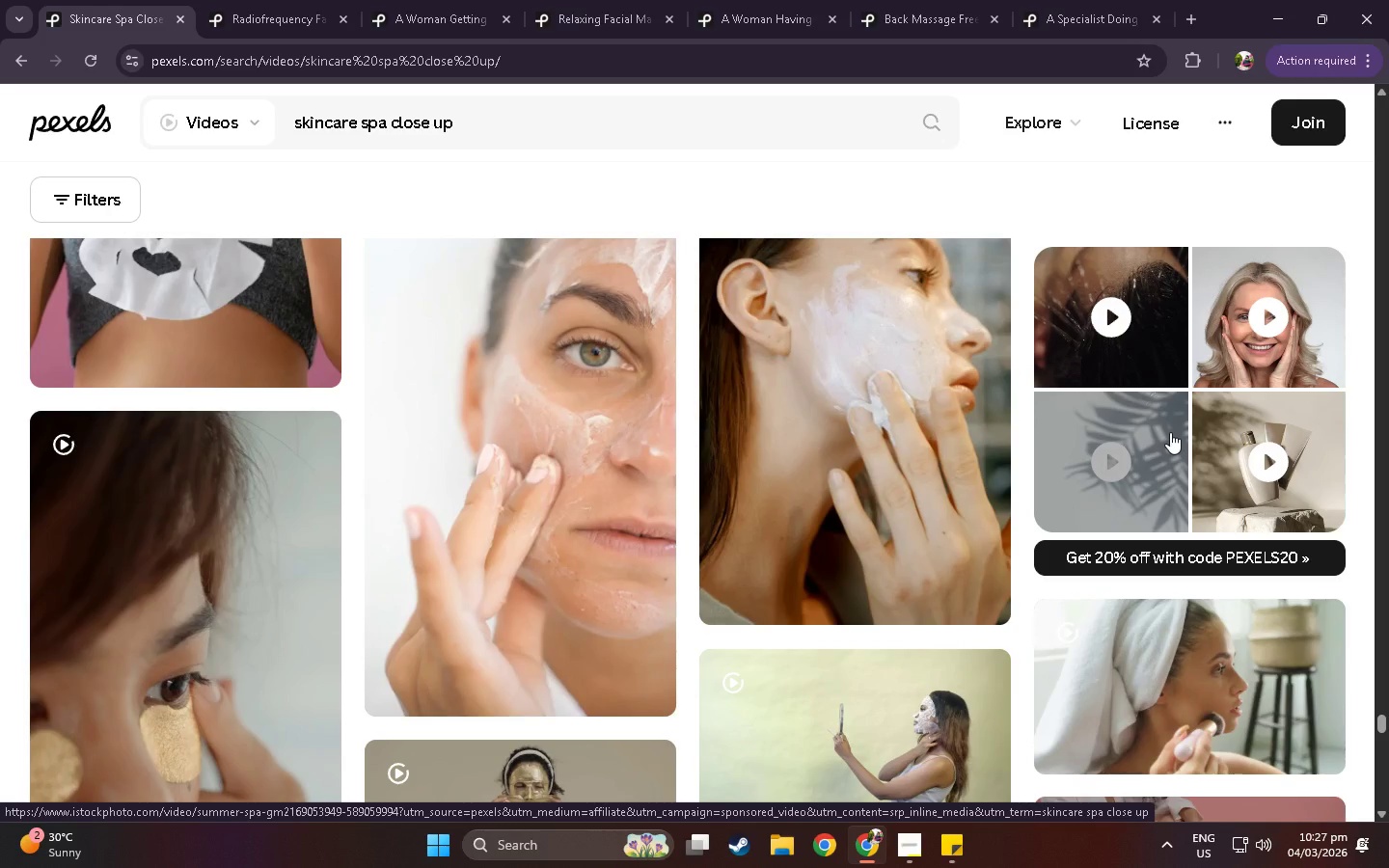 
scroll: coordinate [1165, 453], scroll_direction: down, amount: 15.0
 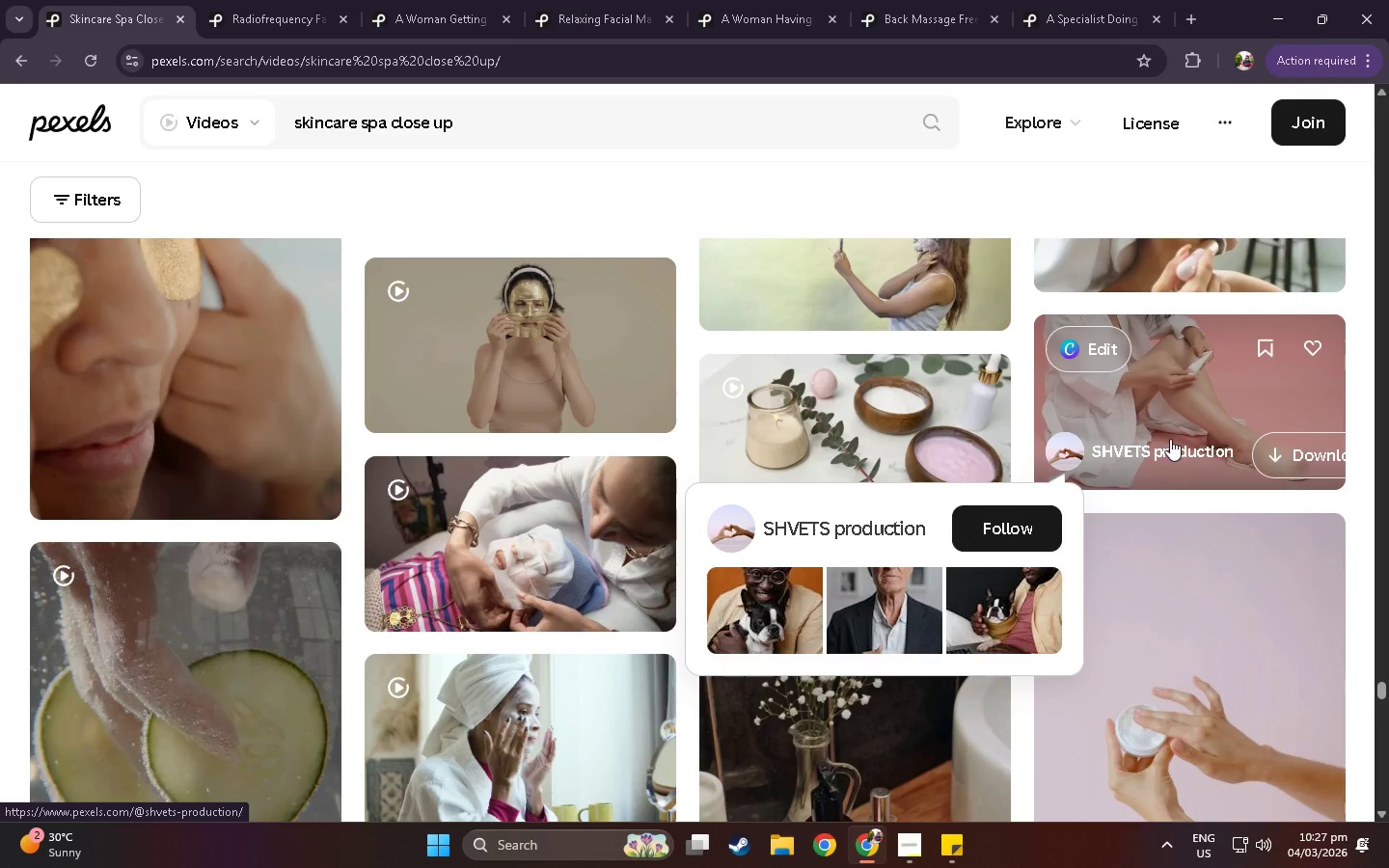 
scroll: coordinate [1175, 427], scroll_direction: down, amount: 8.0
 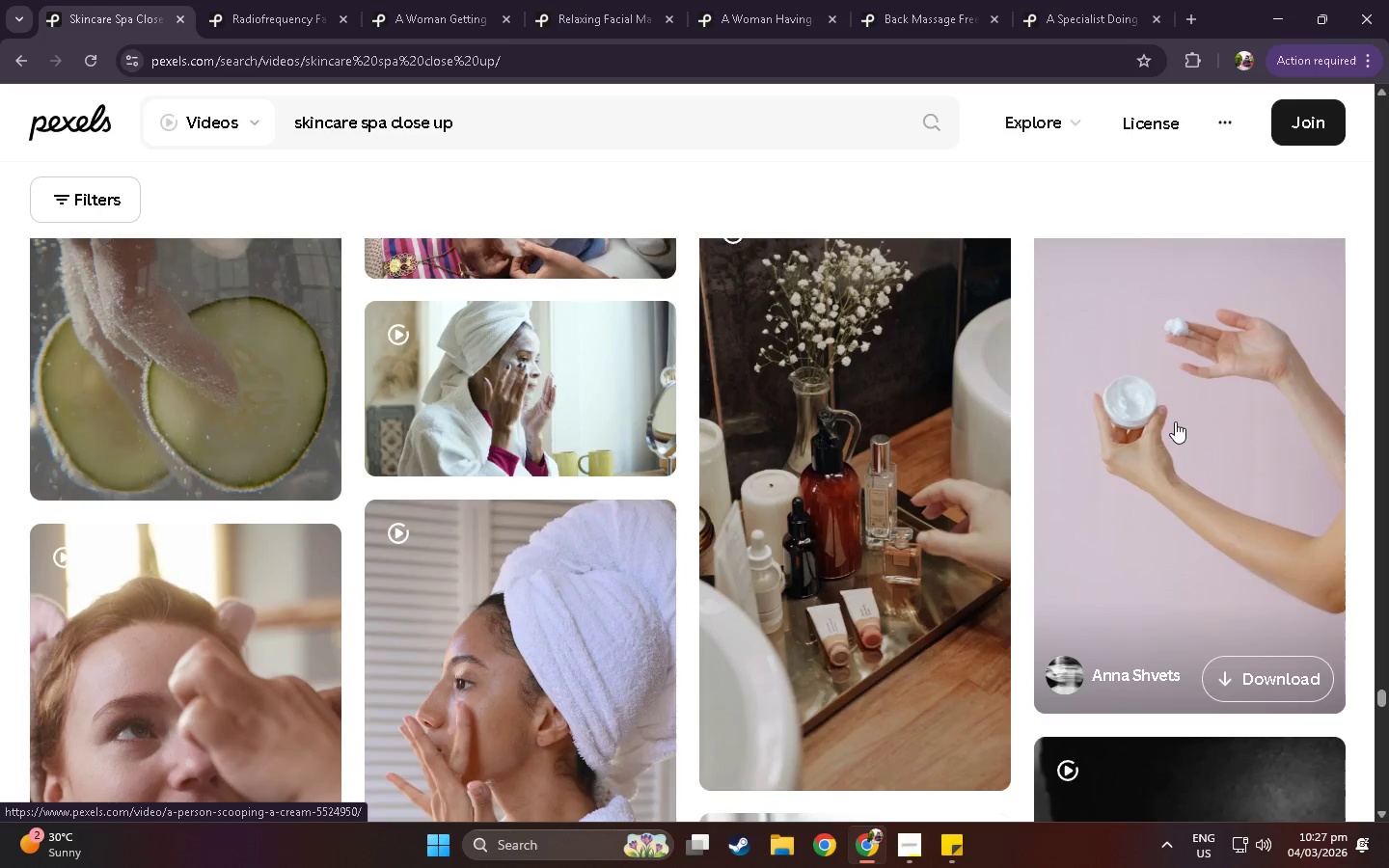 
scroll: coordinate [1186, 405], scroll_direction: down, amount: 8.0
 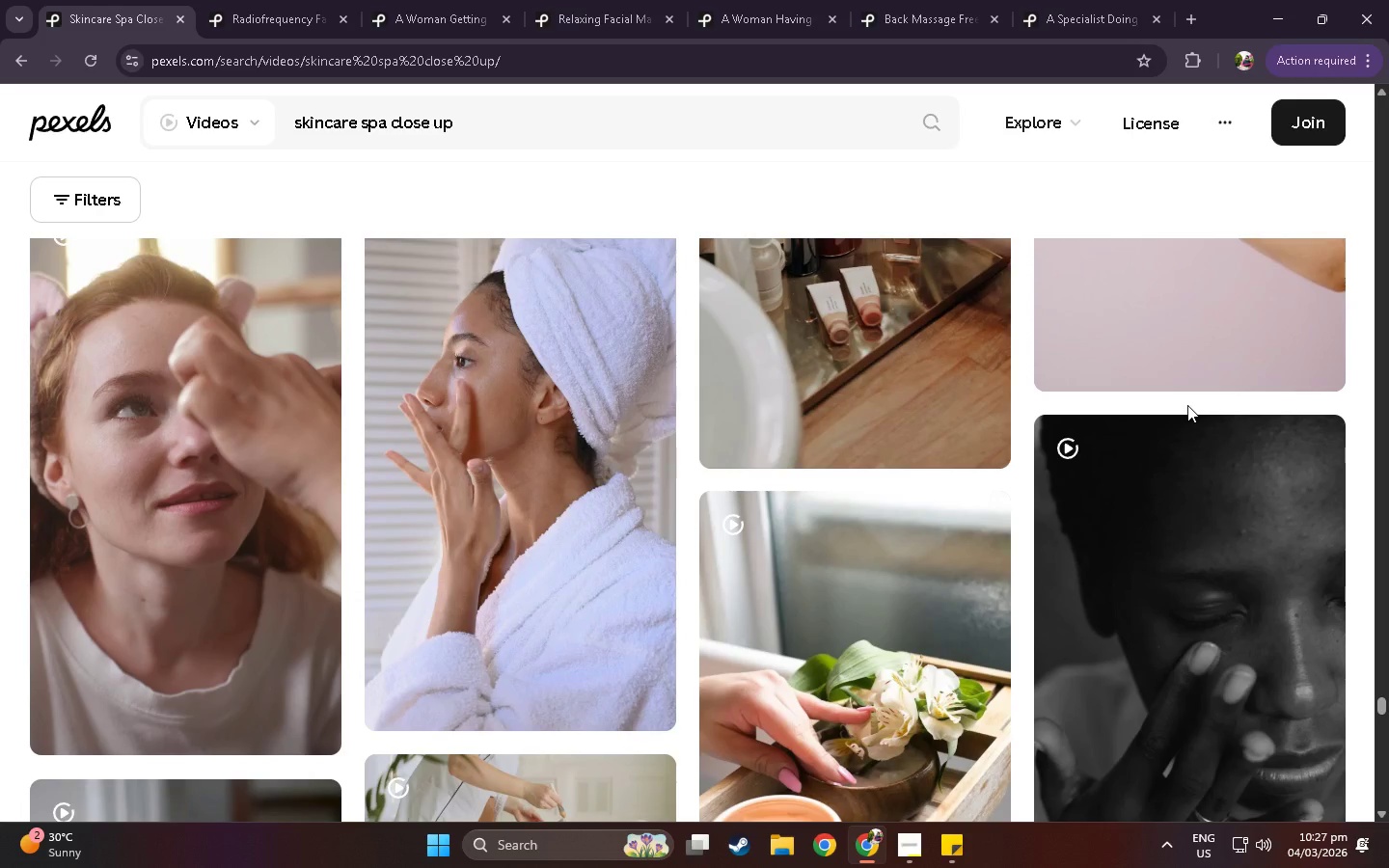 
scroll: coordinate [1190, 401], scroll_direction: down, amount: 2.0
 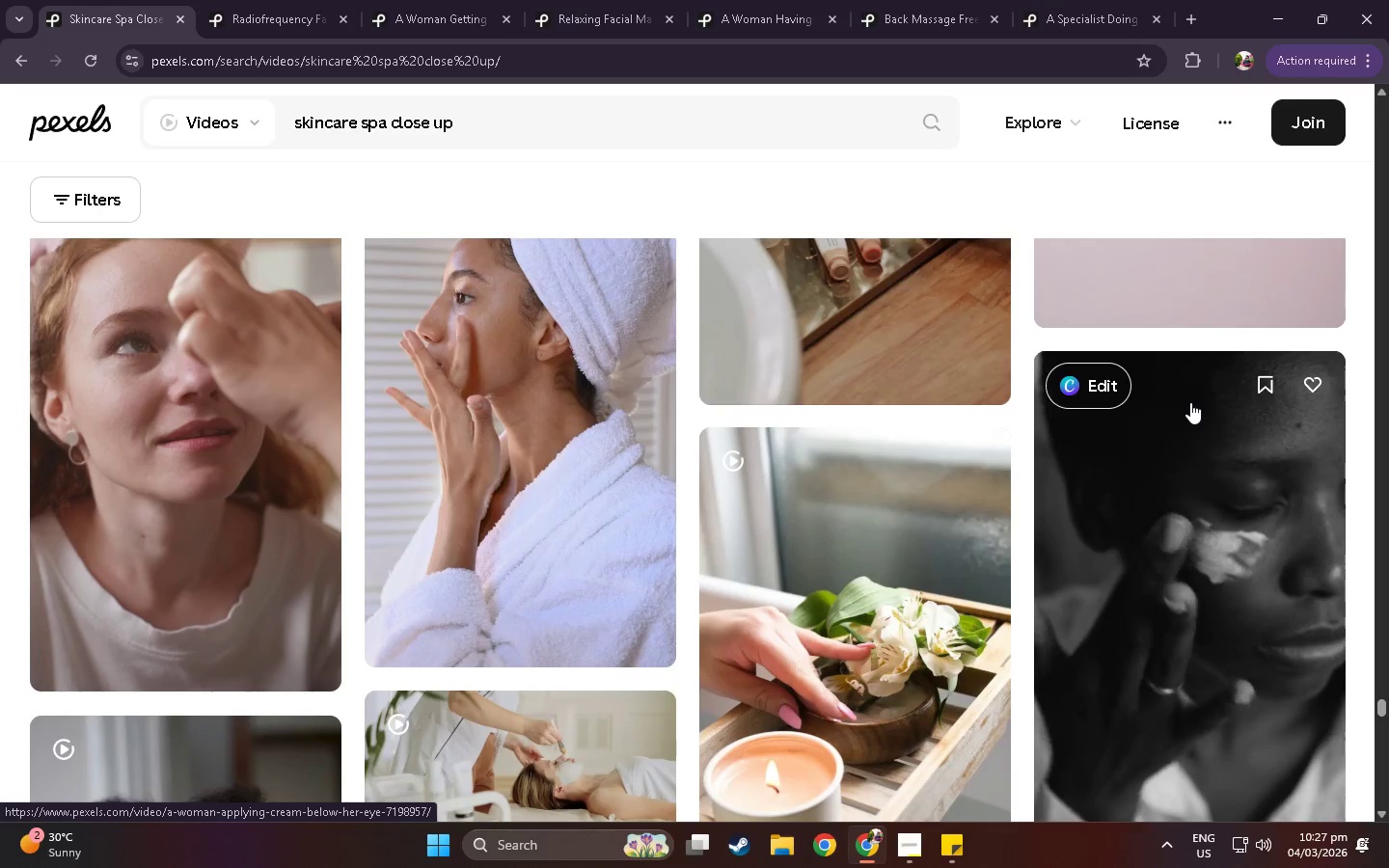 
wait(7.0)
 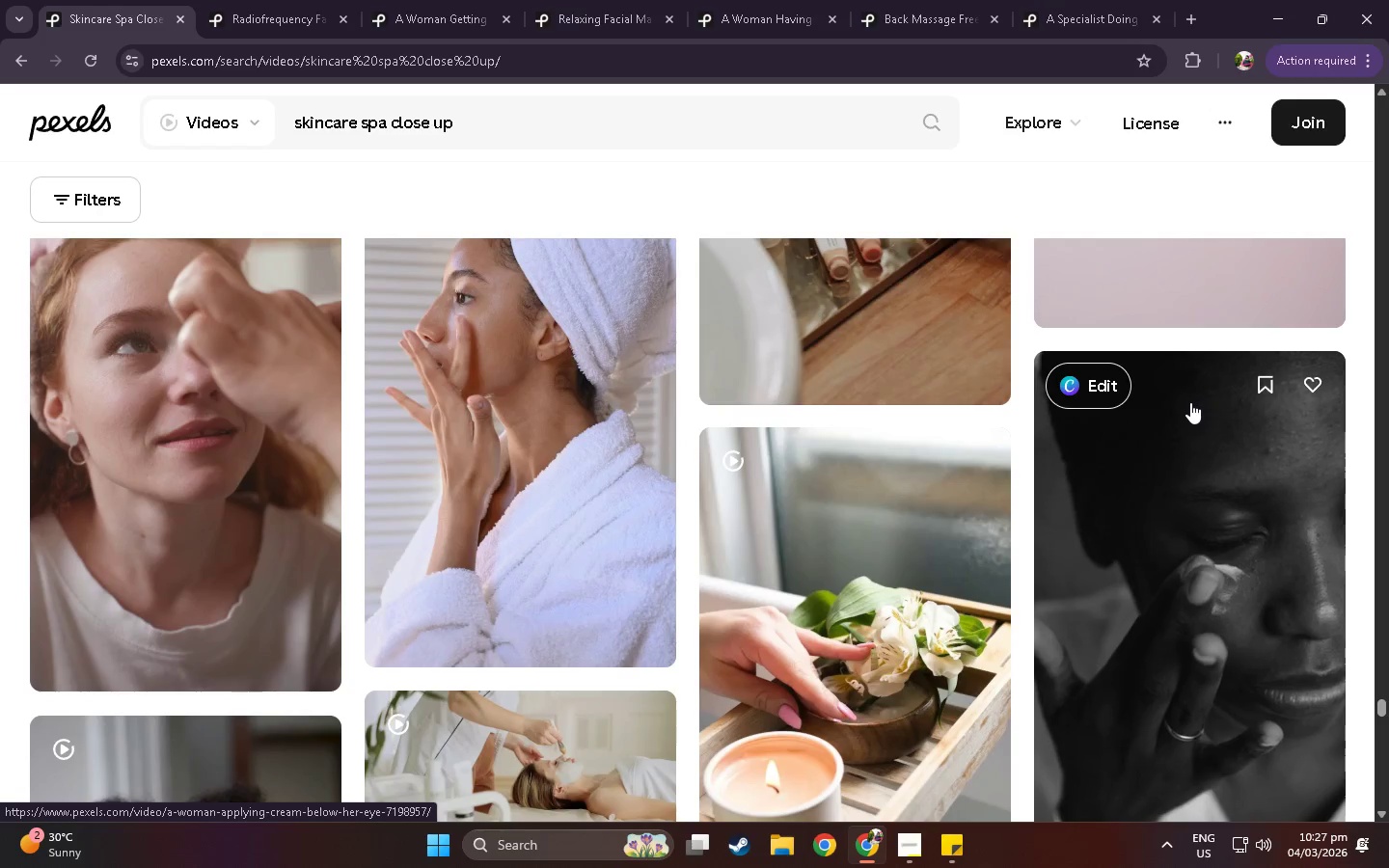 
scroll: coordinate [948, 358], scroll_direction: down, amount: 8.0
 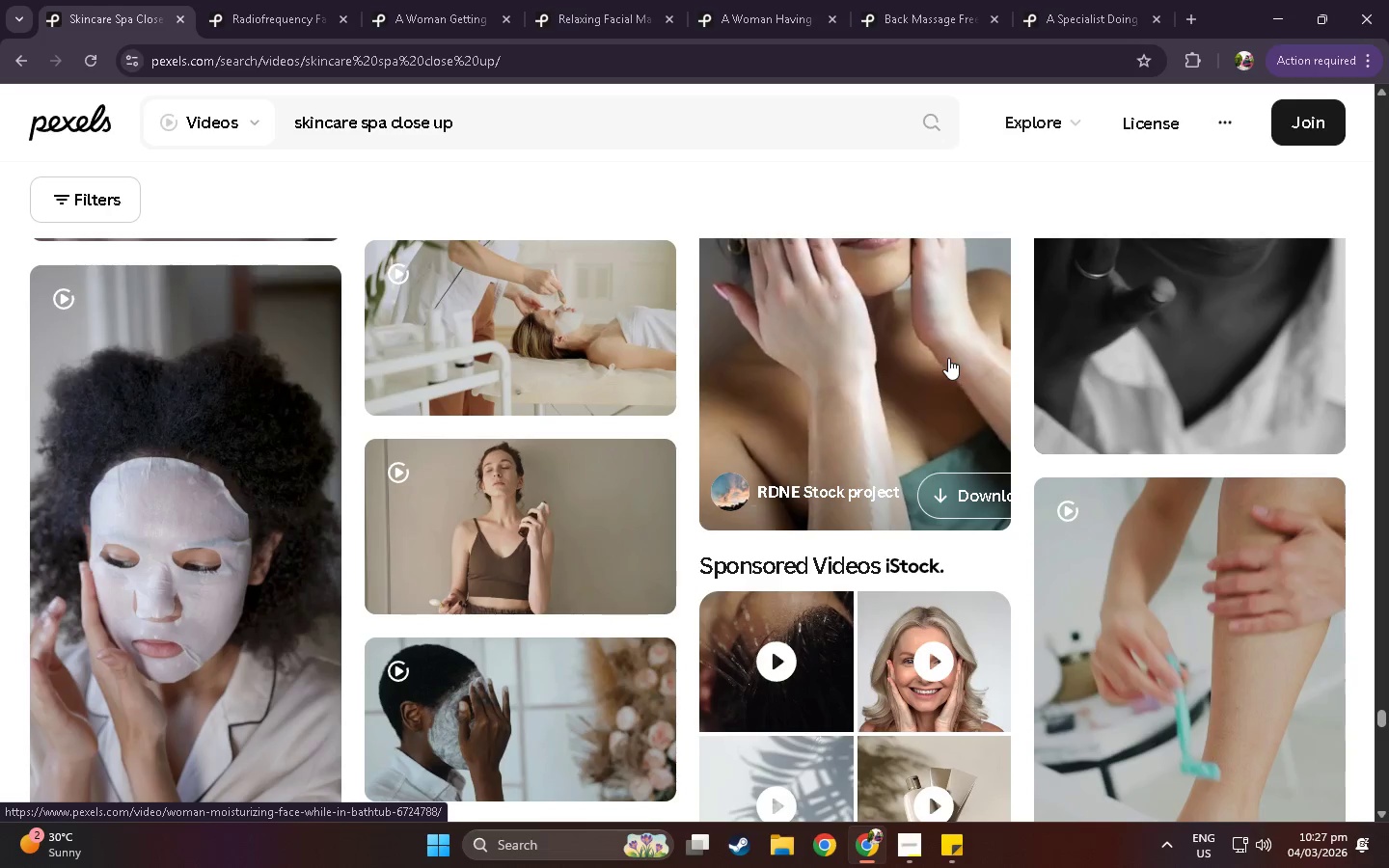 
scroll: coordinate [949, 357], scroll_direction: down, amount: 7.0
 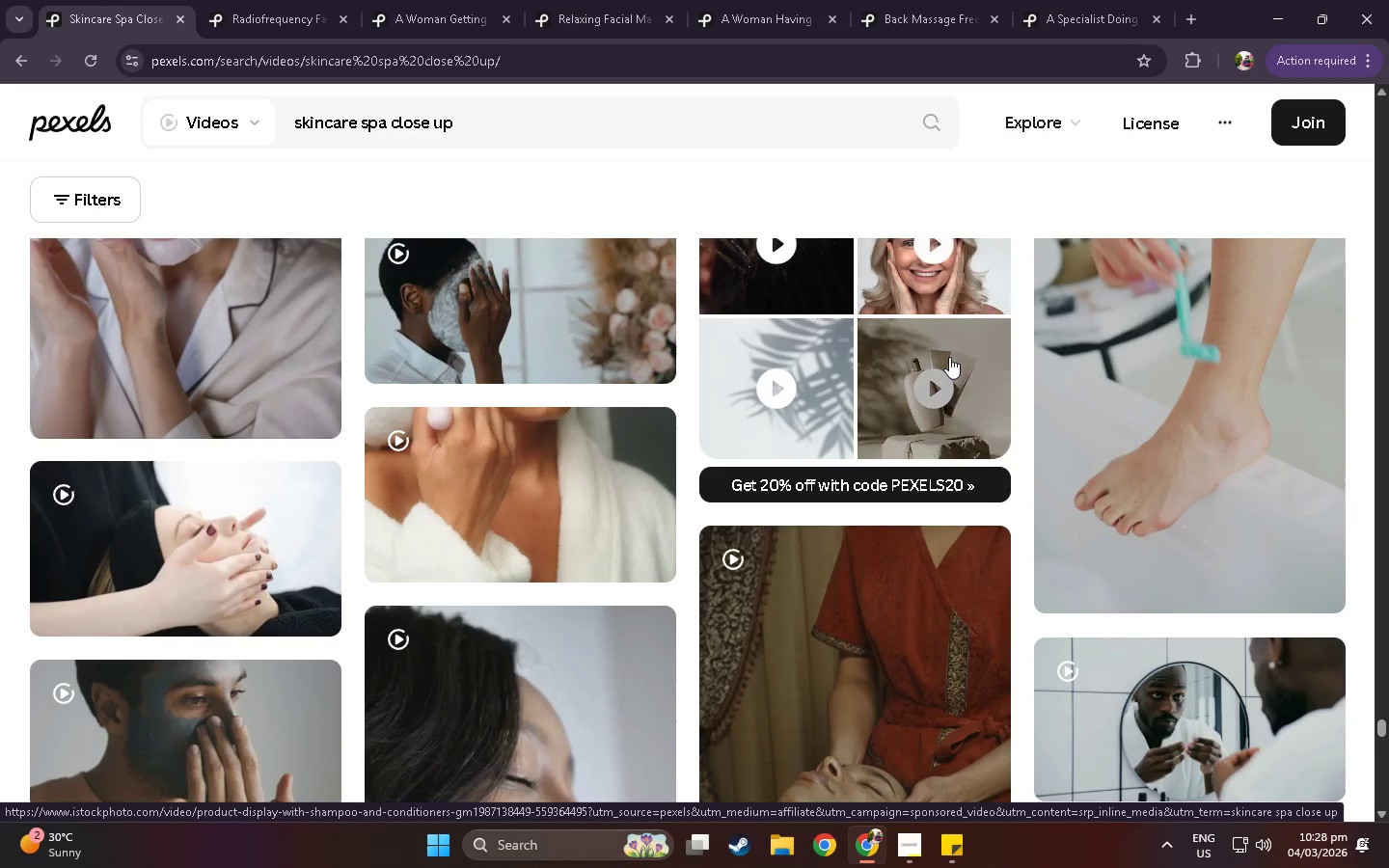 
scroll: coordinate [709, 491], scroll_direction: down, amount: 75.0
 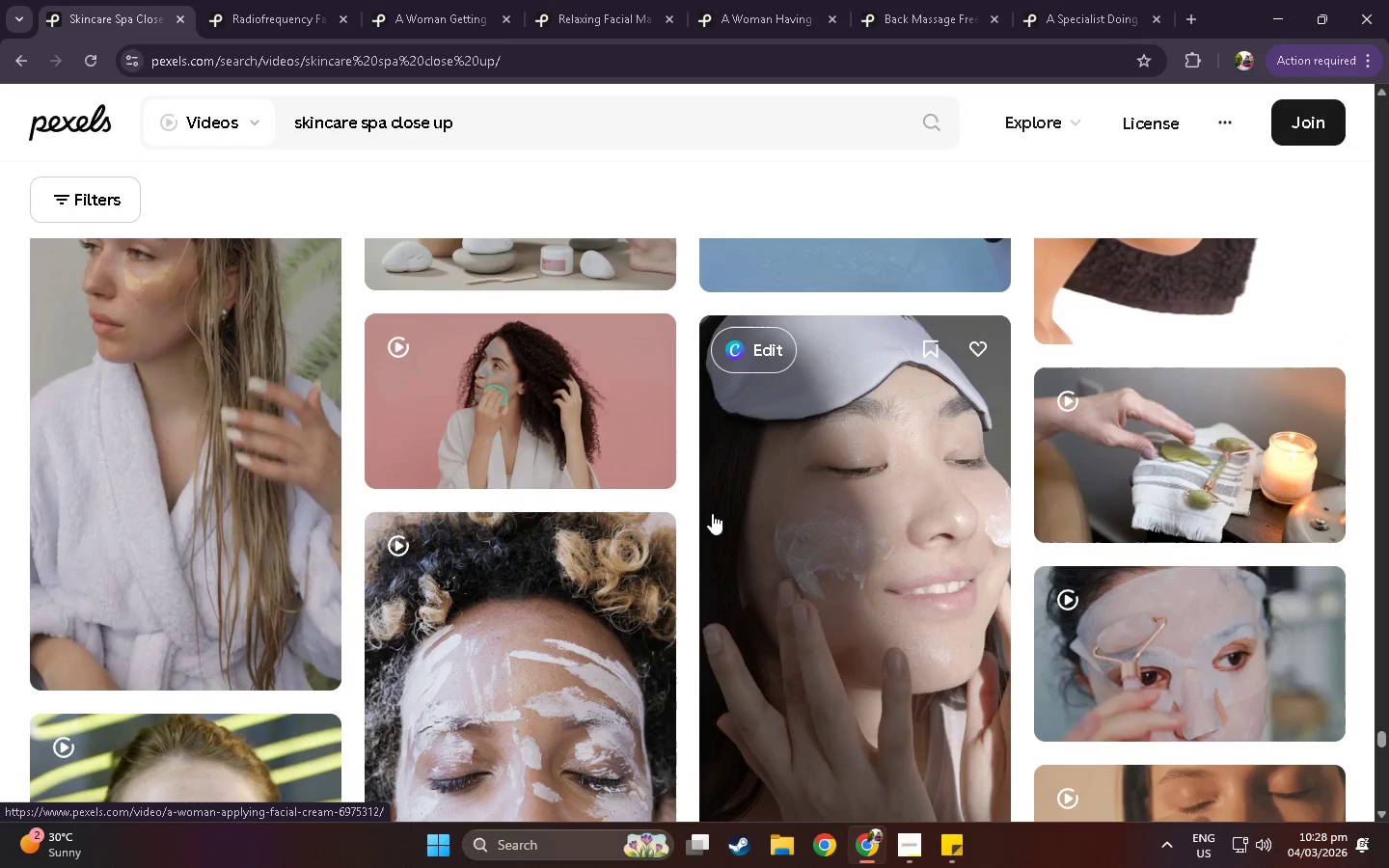 
scroll: coordinate [729, 629], scroll_direction: down, amount: 154.0
 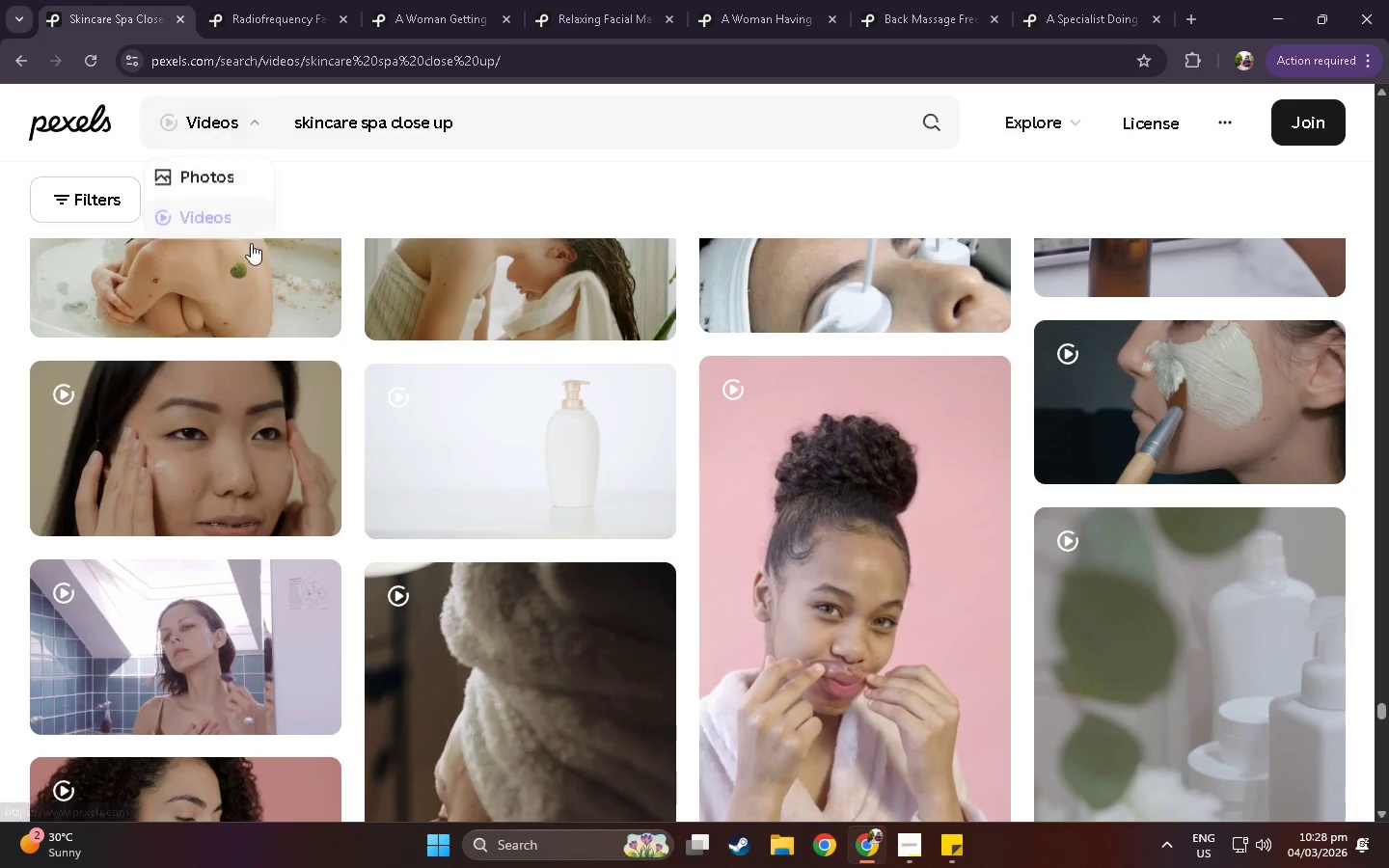 
scroll: coordinate [223, 83], scroll_direction: down, amount: 11.0
 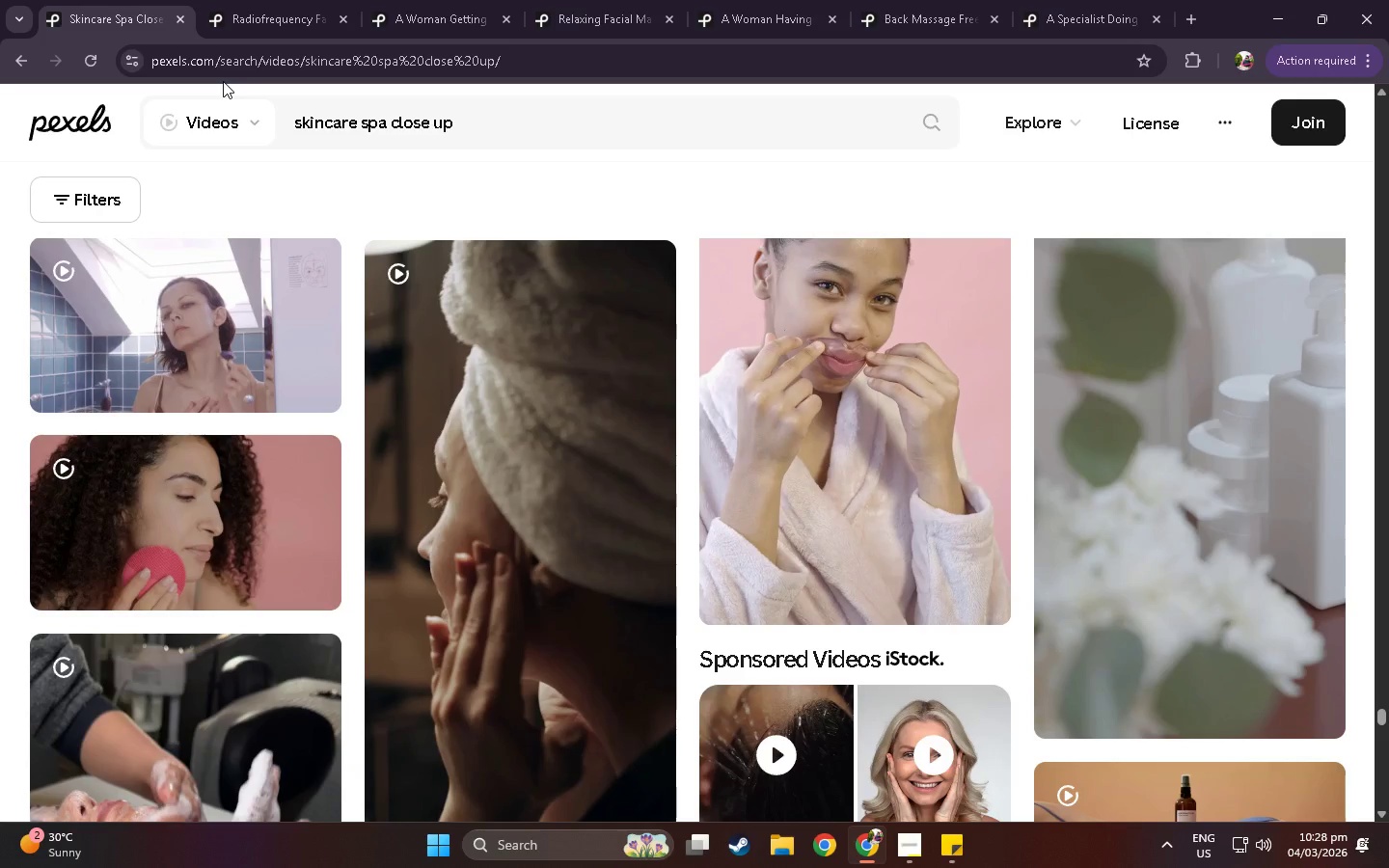 
scroll: coordinate [156, 86], scroll_direction: down, amount: 9.0
 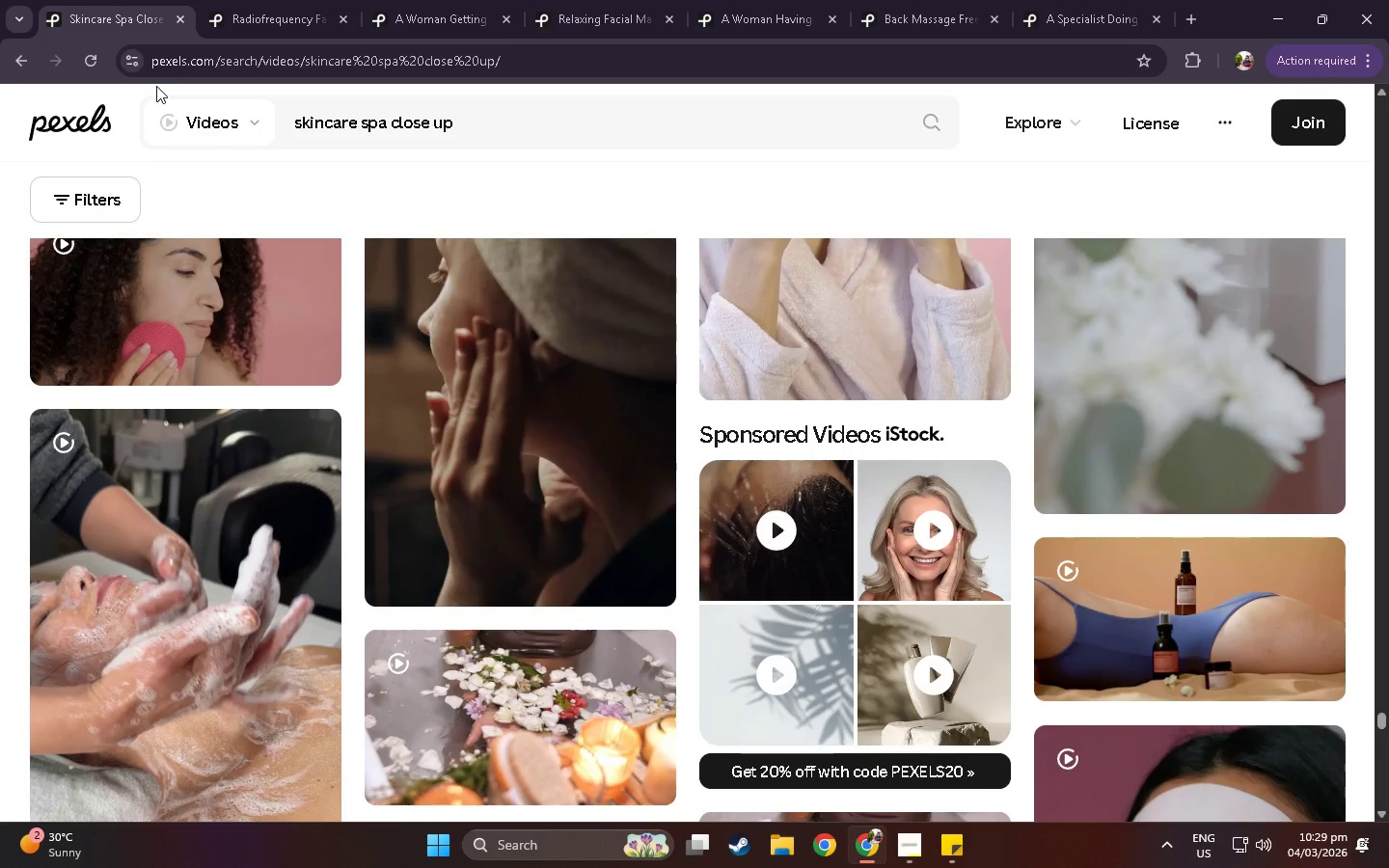 
scroll: coordinate [156, 86], scroll_direction: down, amount: 8.0
 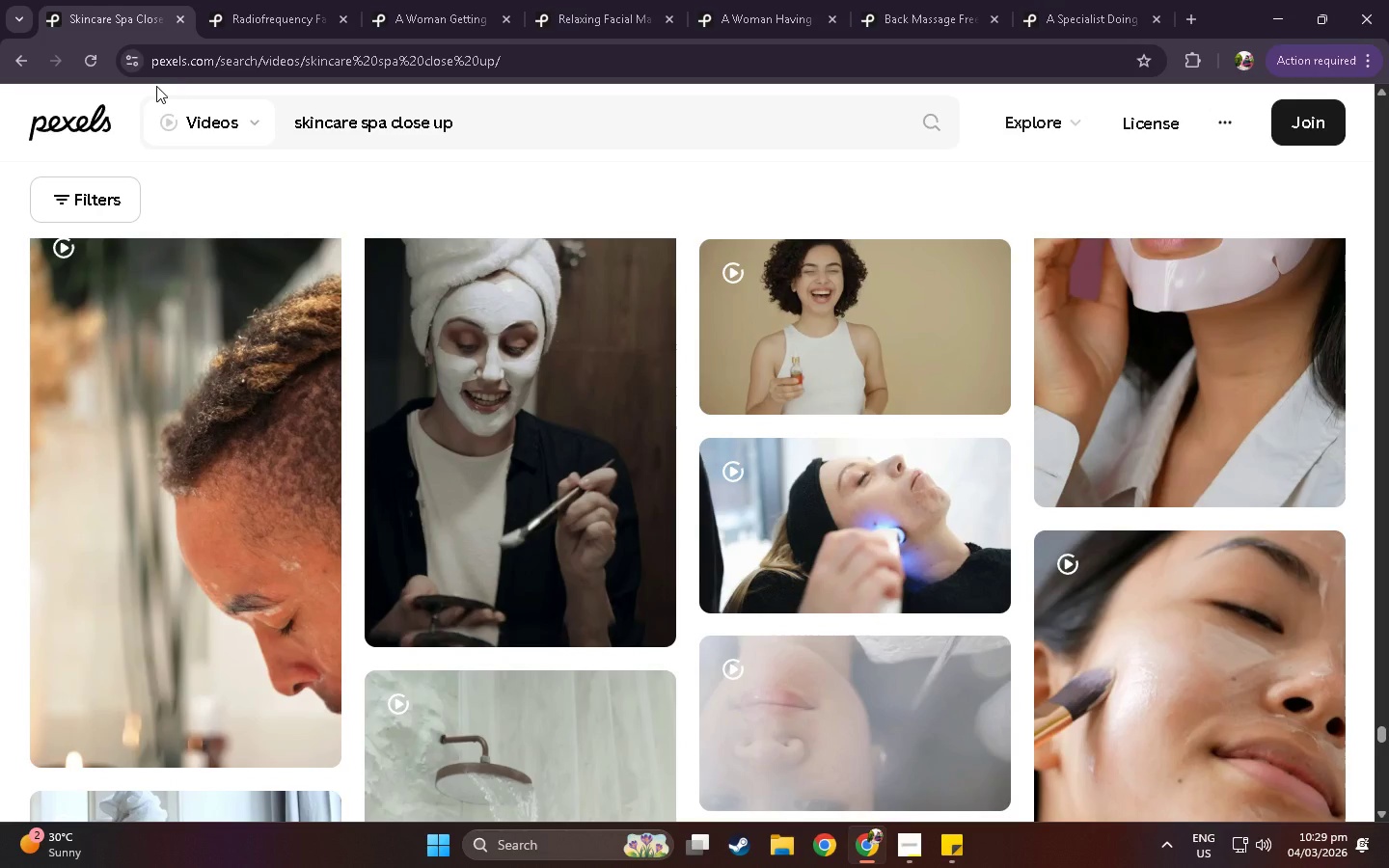 
scroll: coordinate [156, 85], scroll_direction: down, amount: 7.0
 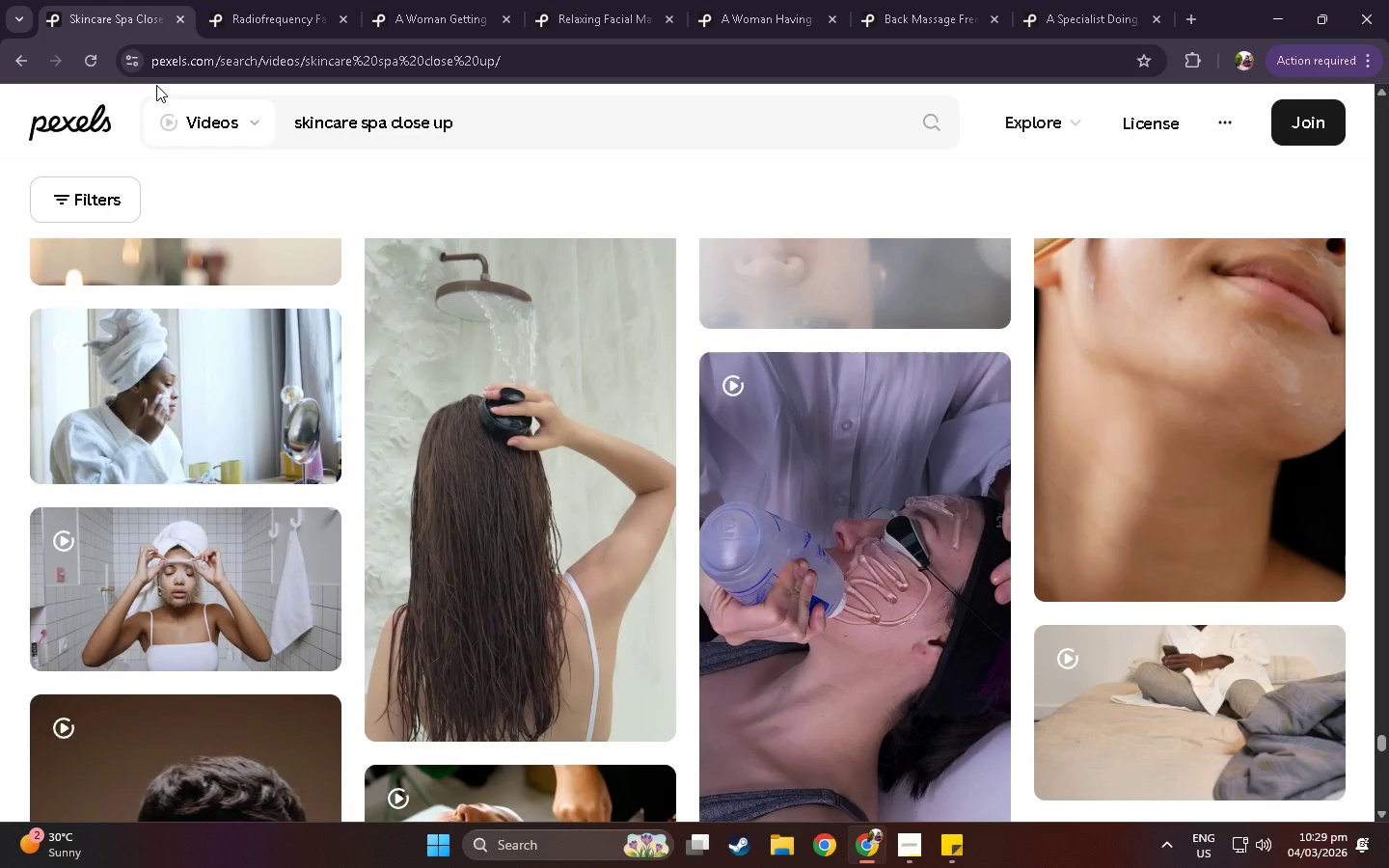 
wait(6.89)
 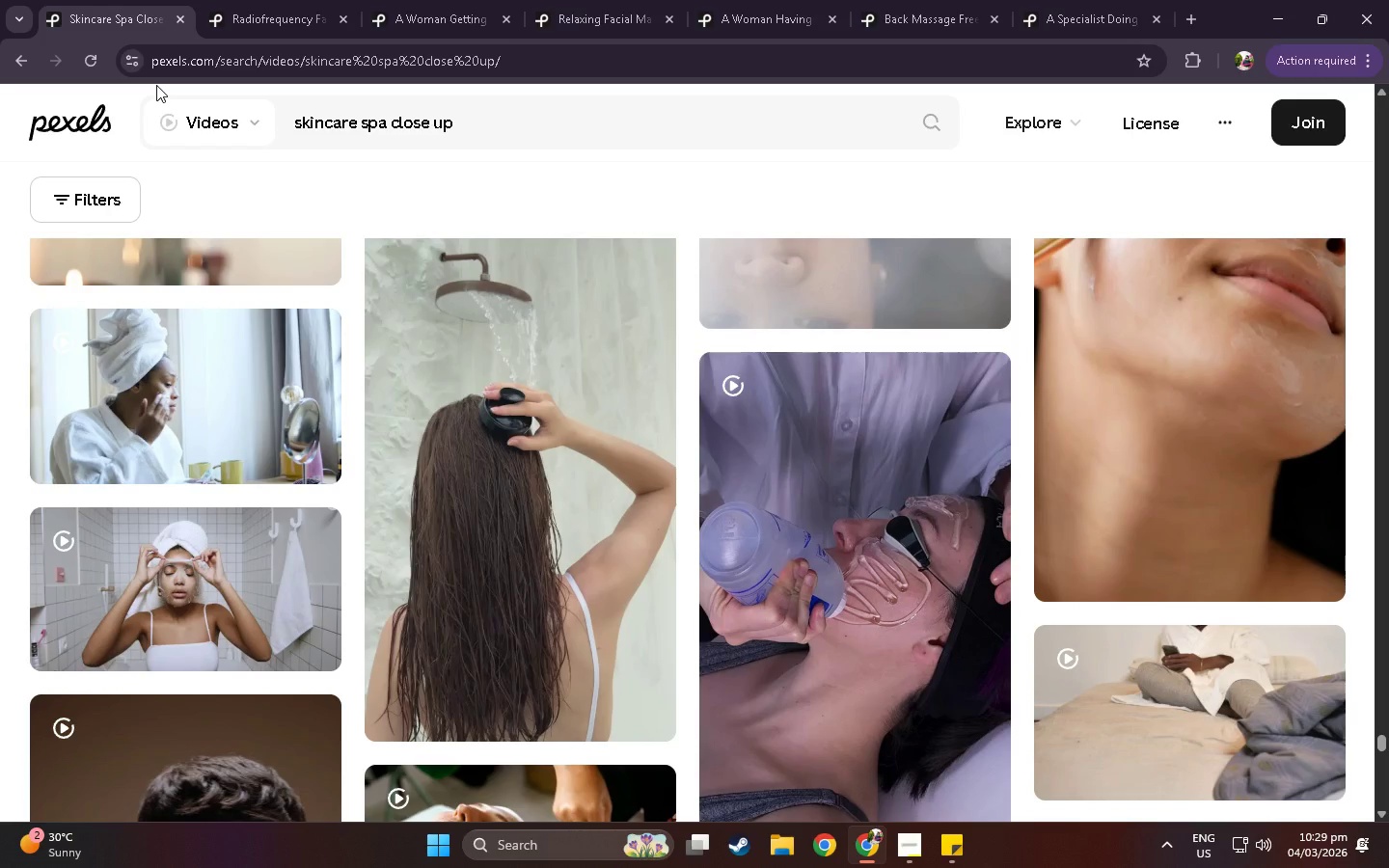 
scroll: coordinate [242, 110], scroll_direction: down, amount: 14.0
 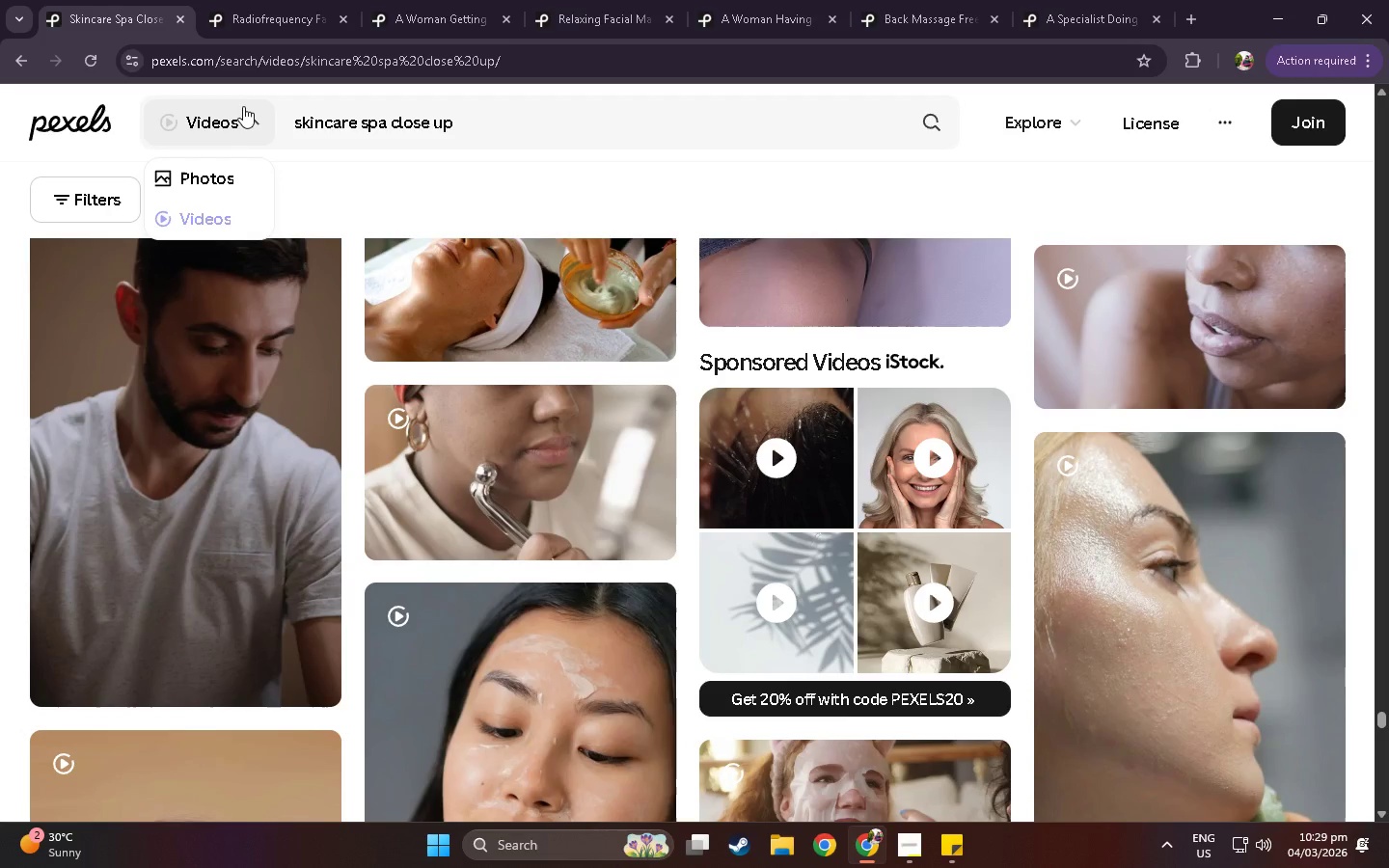 
scroll: coordinate [244, 96], scroll_direction: down, amount: 7.0
 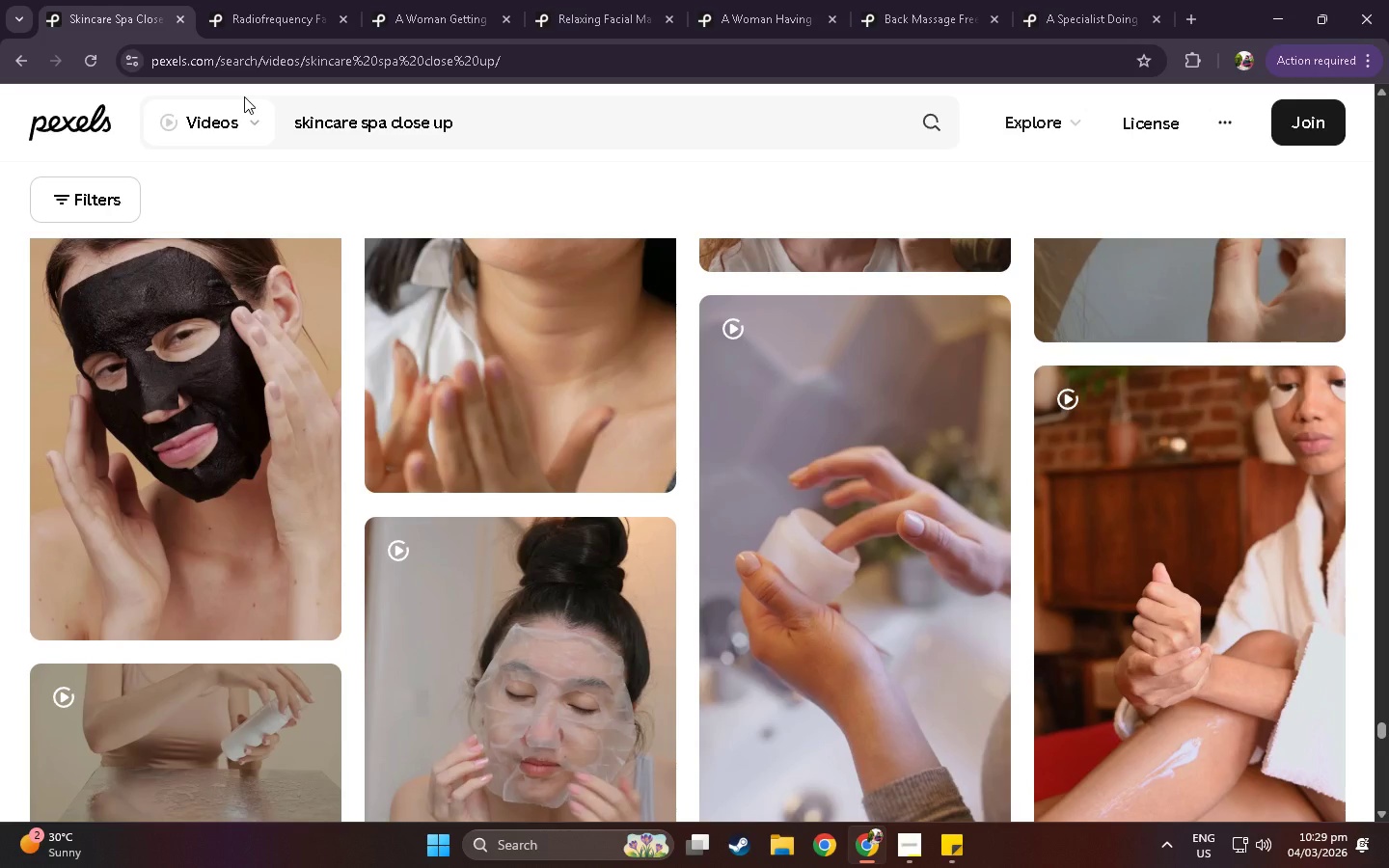 
scroll: coordinate [245, 94], scroll_direction: down, amount: 9.0
 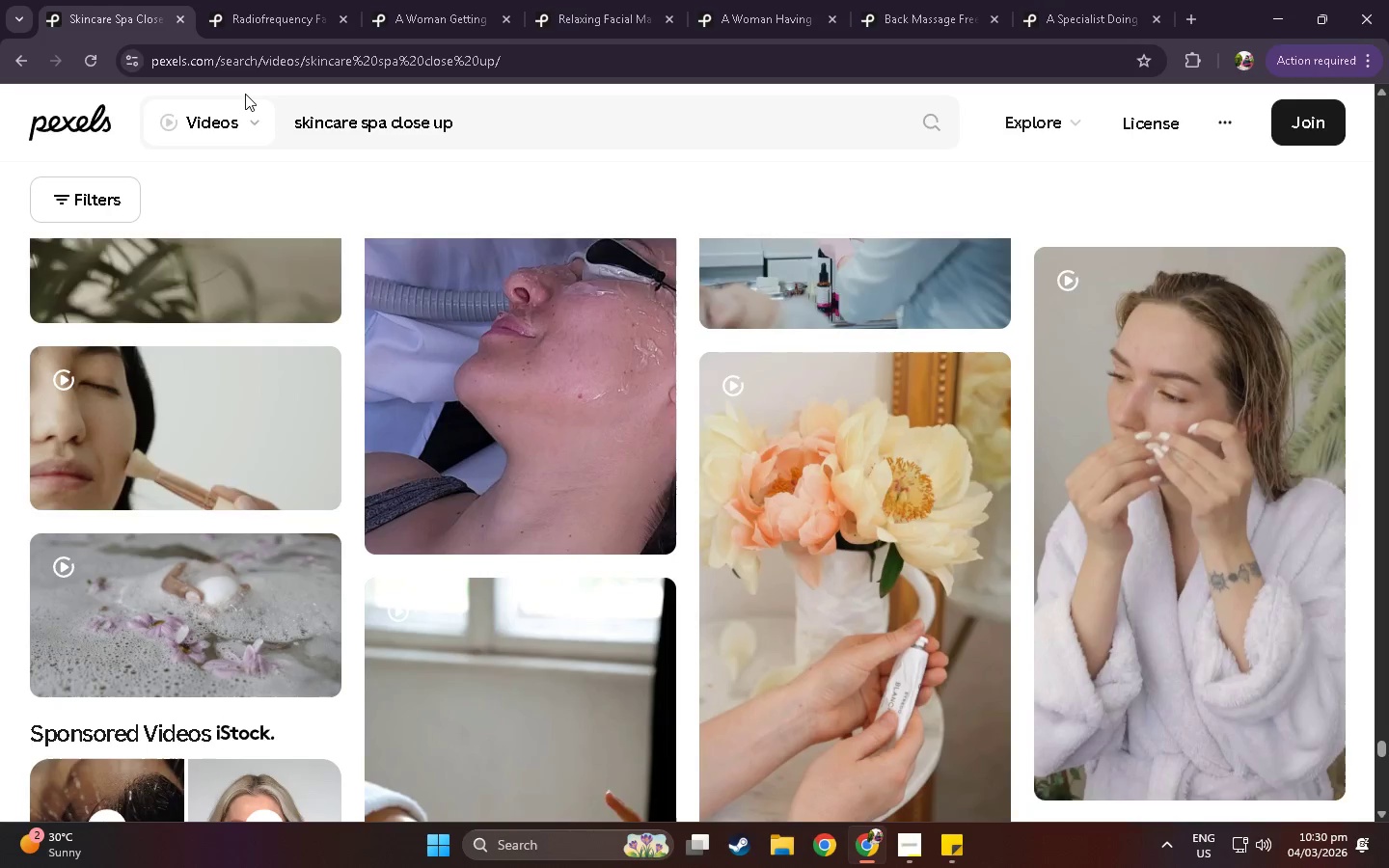 
scroll: coordinate [246, 93], scroll_direction: down, amount: 9.0
 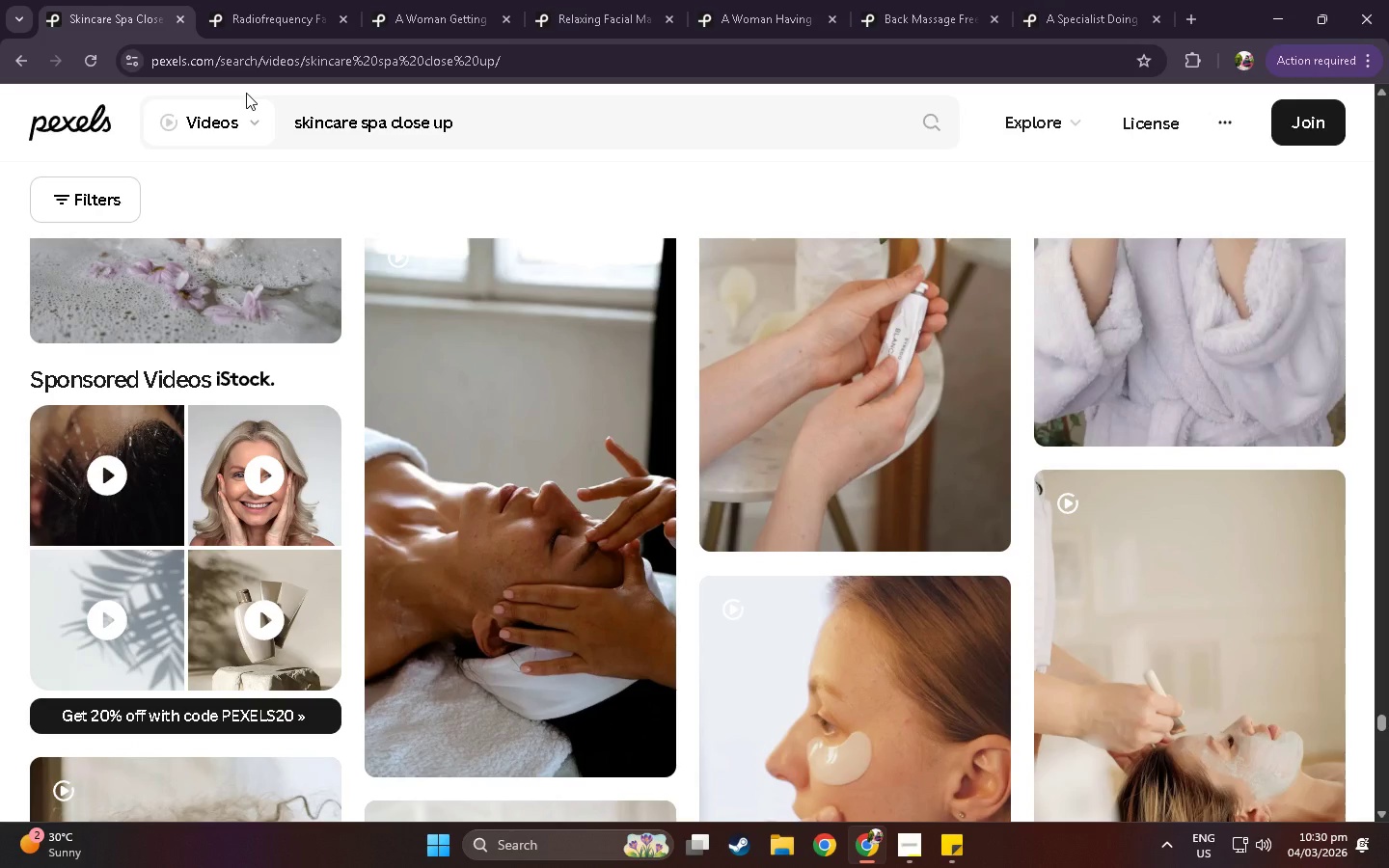 
scroll: coordinate [820, 352], scroll_direction: down, amount: 37.0
 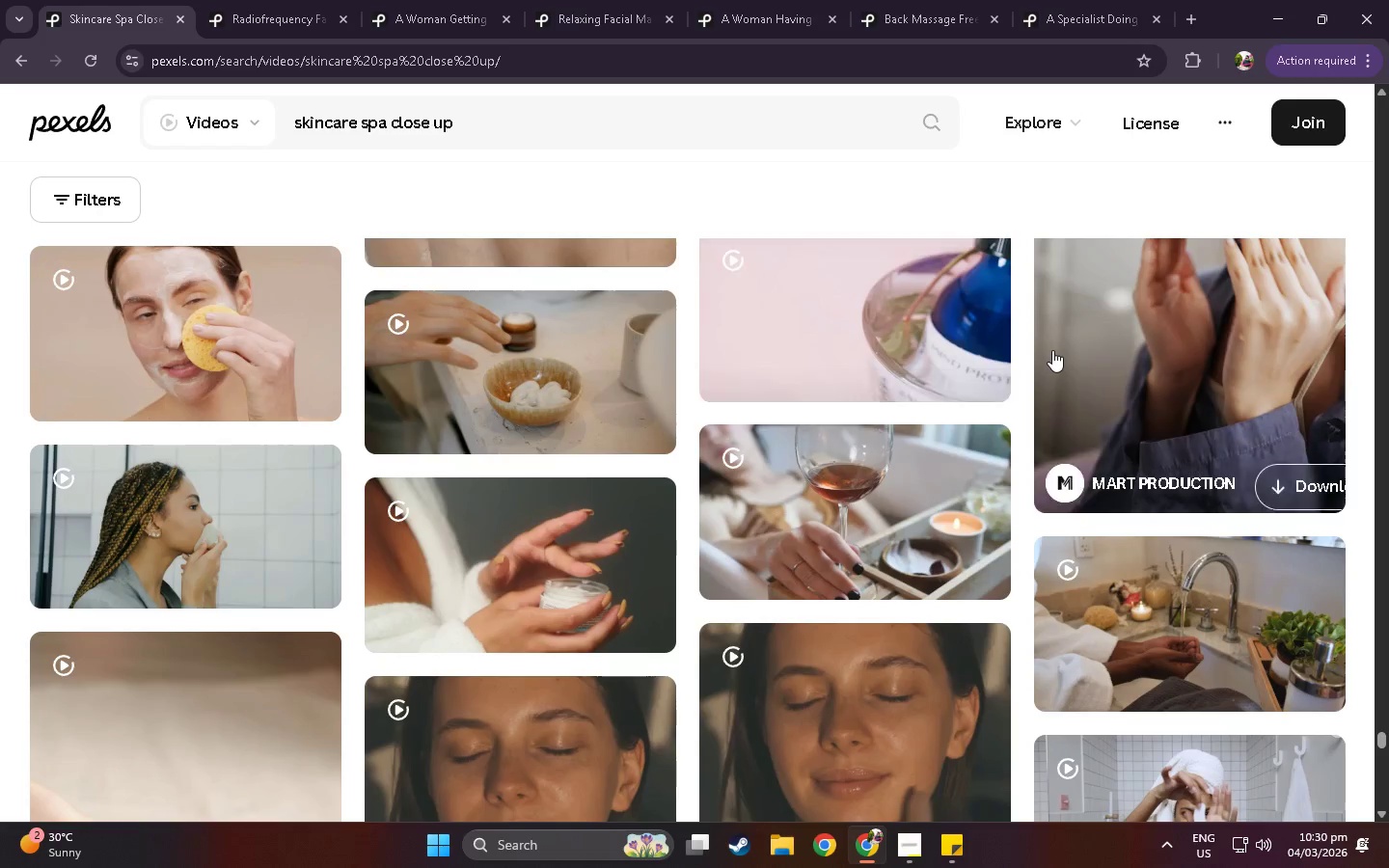 
scroll: coordinate [939, 669], scroll_direction: down, amount: 49.0
 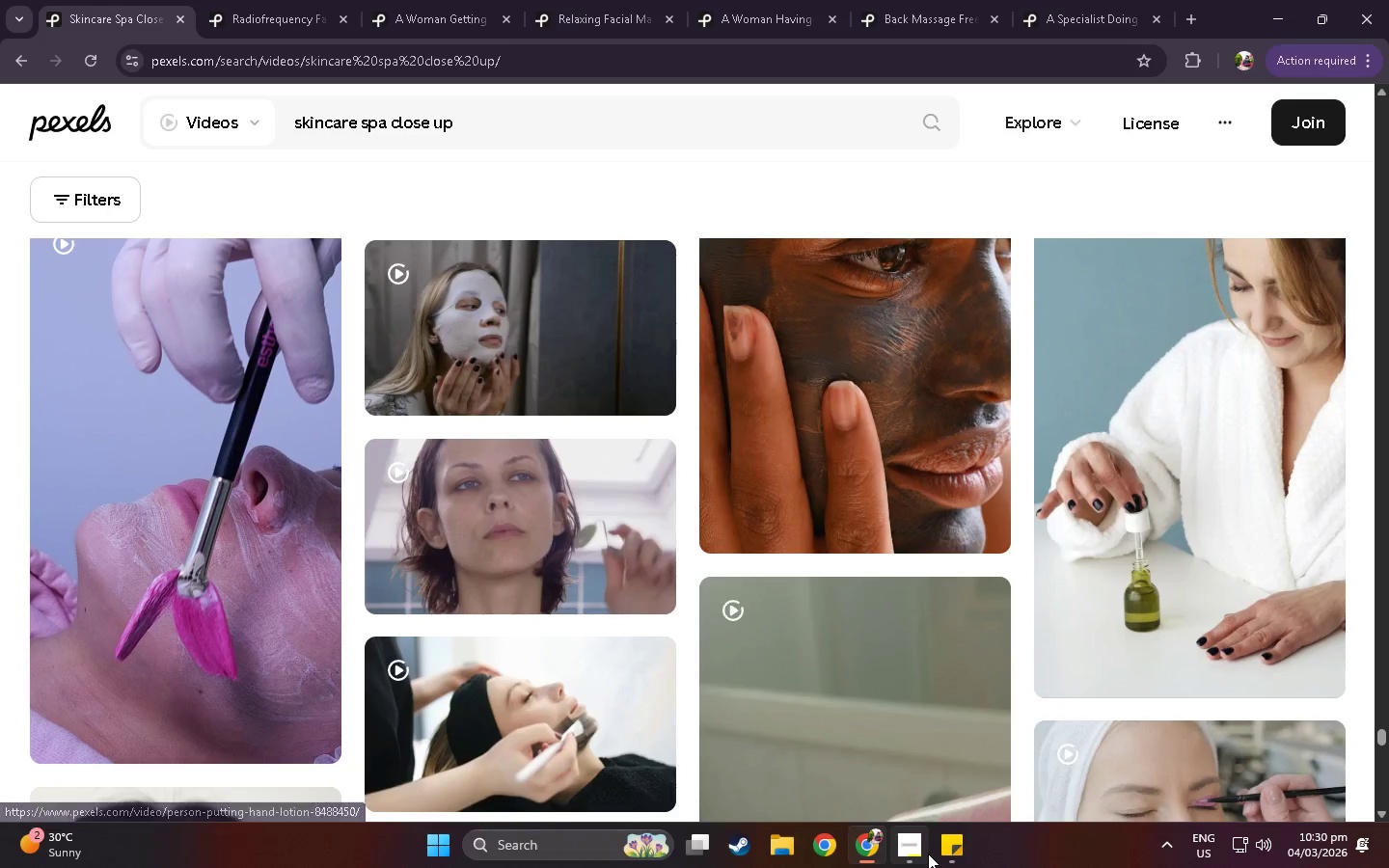 
left_click([940, 847])
 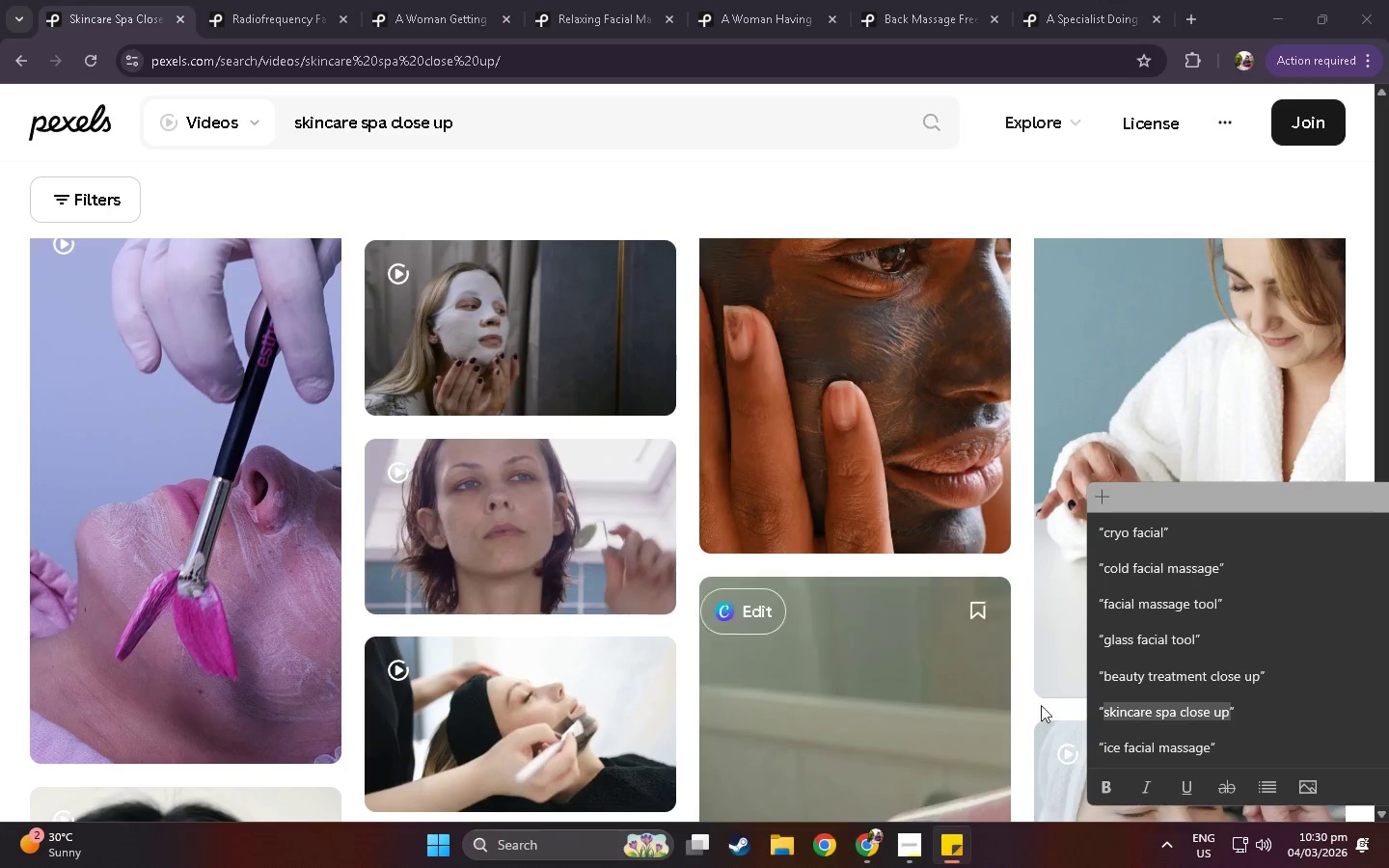 
scroll: coordinate [1206, 727], scroll_direction: down, amount: 10.0
 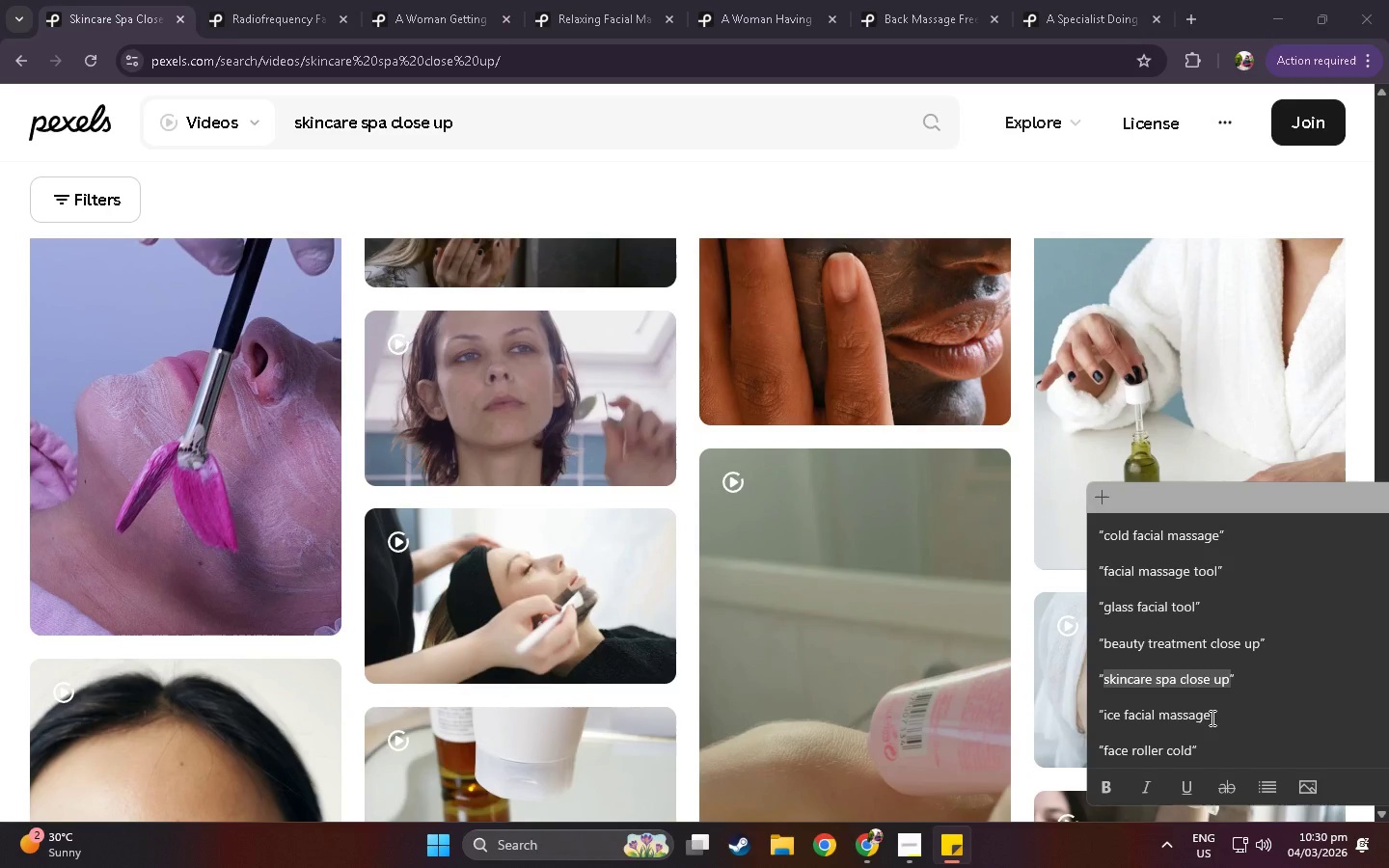 
left_click_drag(start_coordinate=[1211, 718], to_coordinate=[1104, 718])
 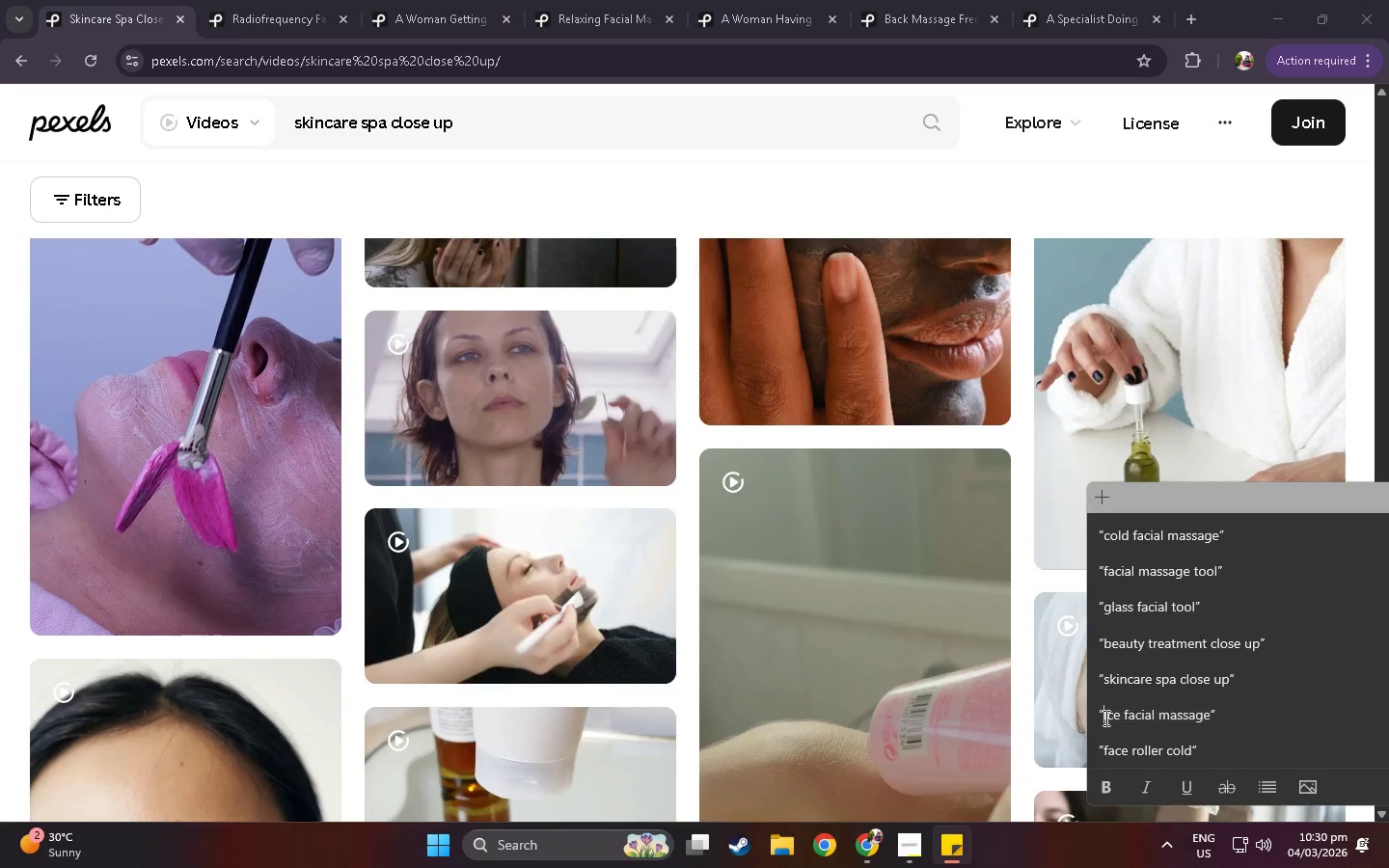 
left_click_drag(start_coordinate=[1104, 718], to_coordinate=[1212, 722])
 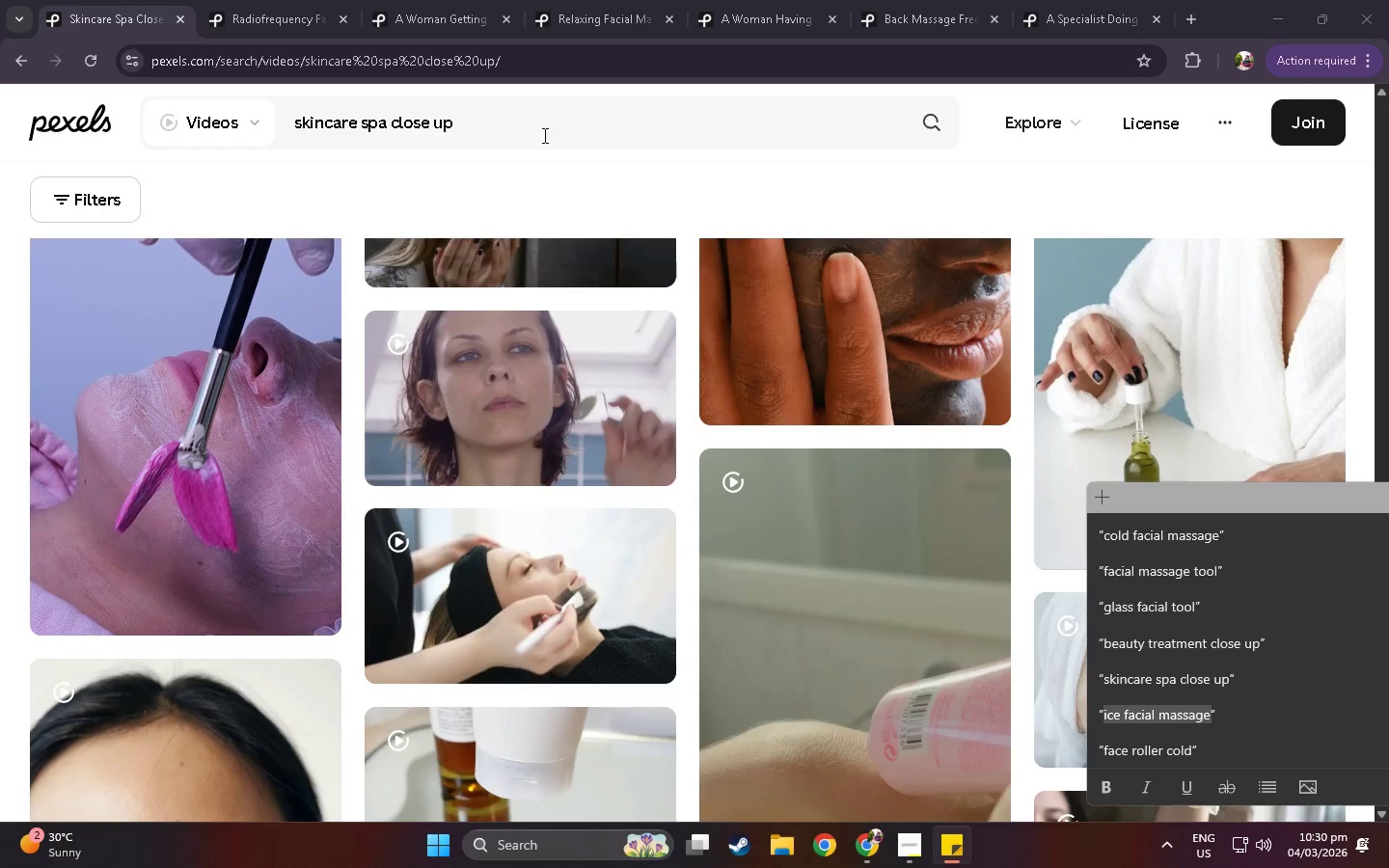 
key(Control+C)
 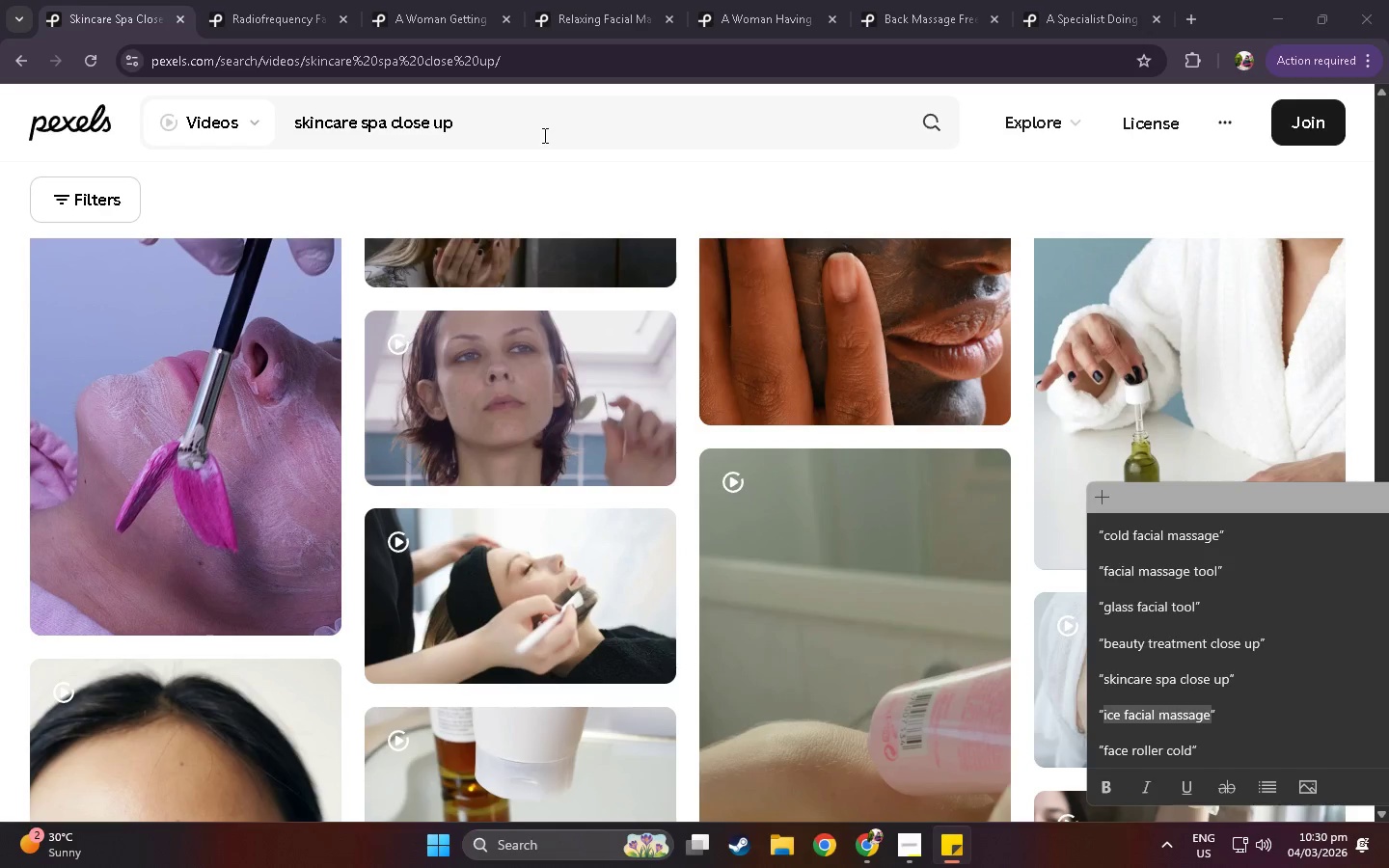 
left_click_drag(start_coordinate=[533, 128], to_coordinate=[130, 113])
 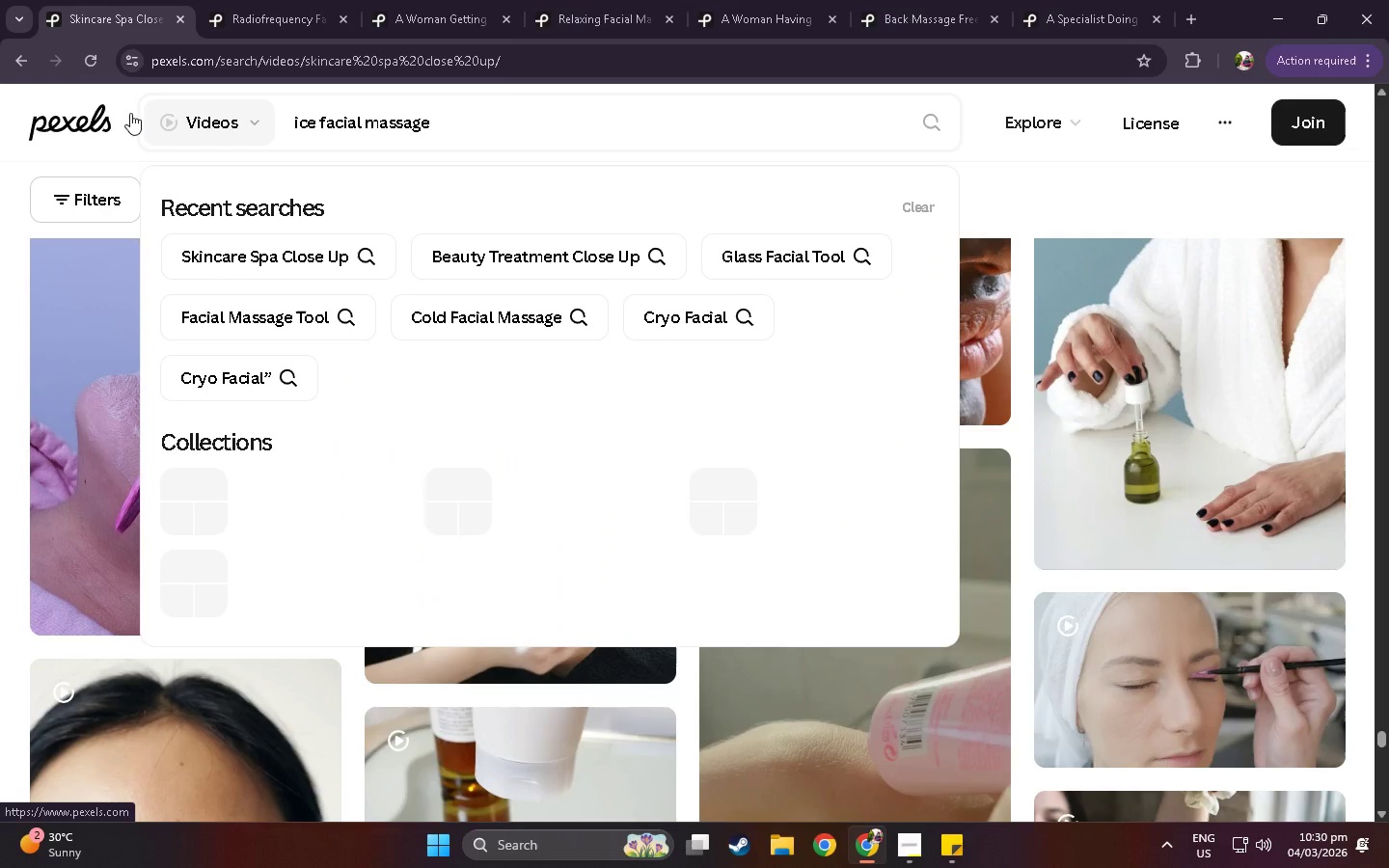 
key(Control+V)
 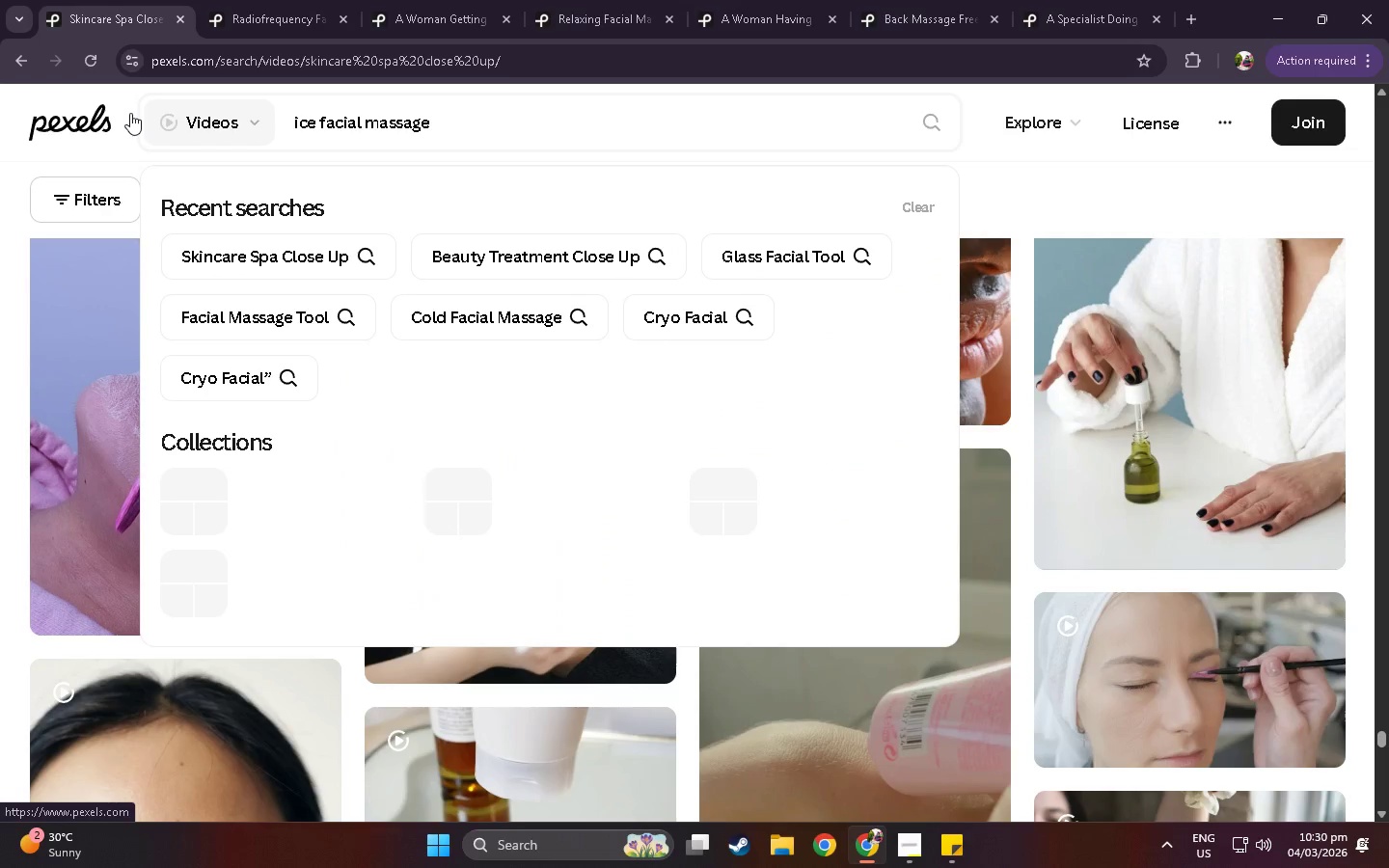 
key(NumpadEnter)
 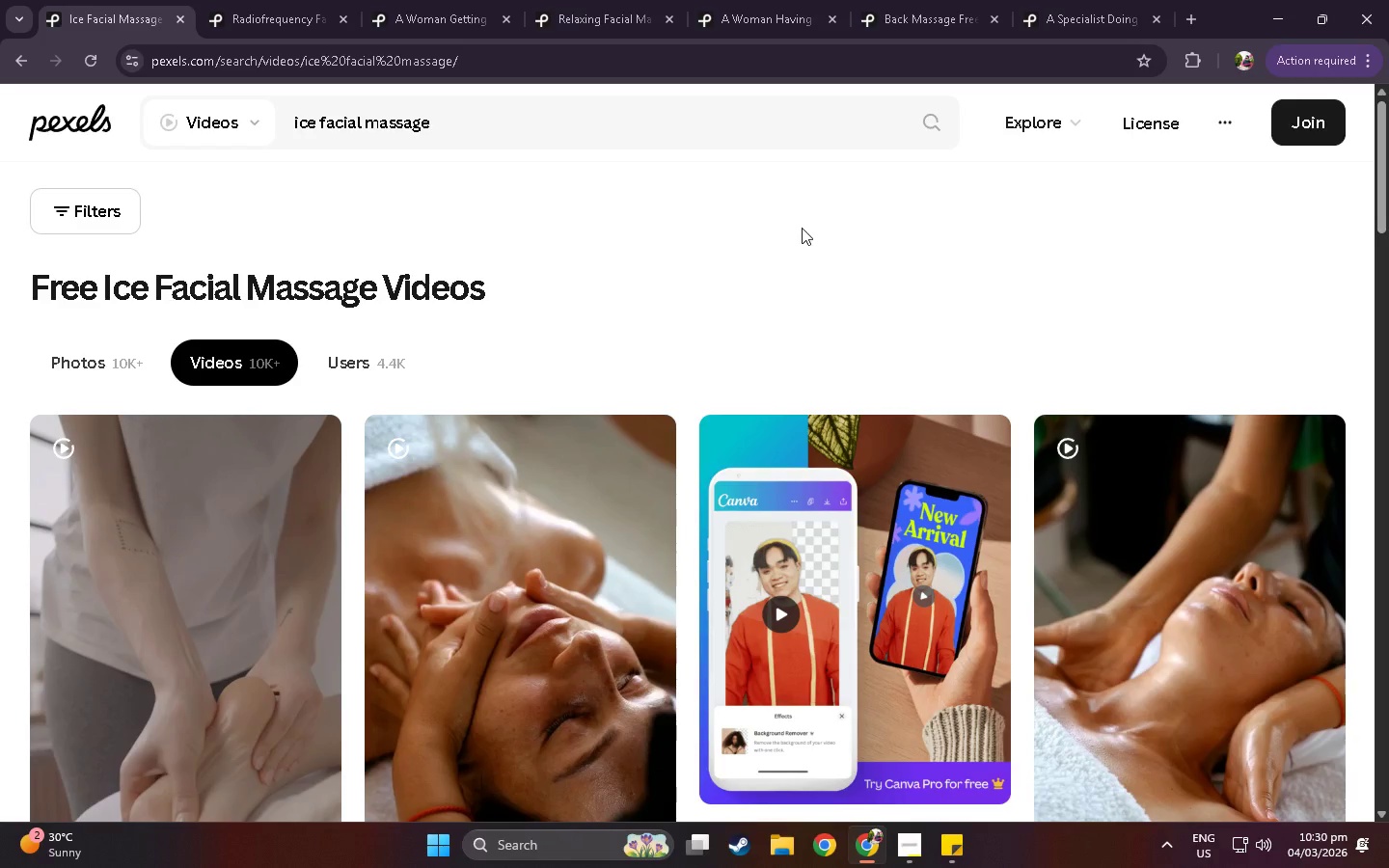 
scroll: coordinate [724, 308], scroll_direction: down, amount: 9.0
 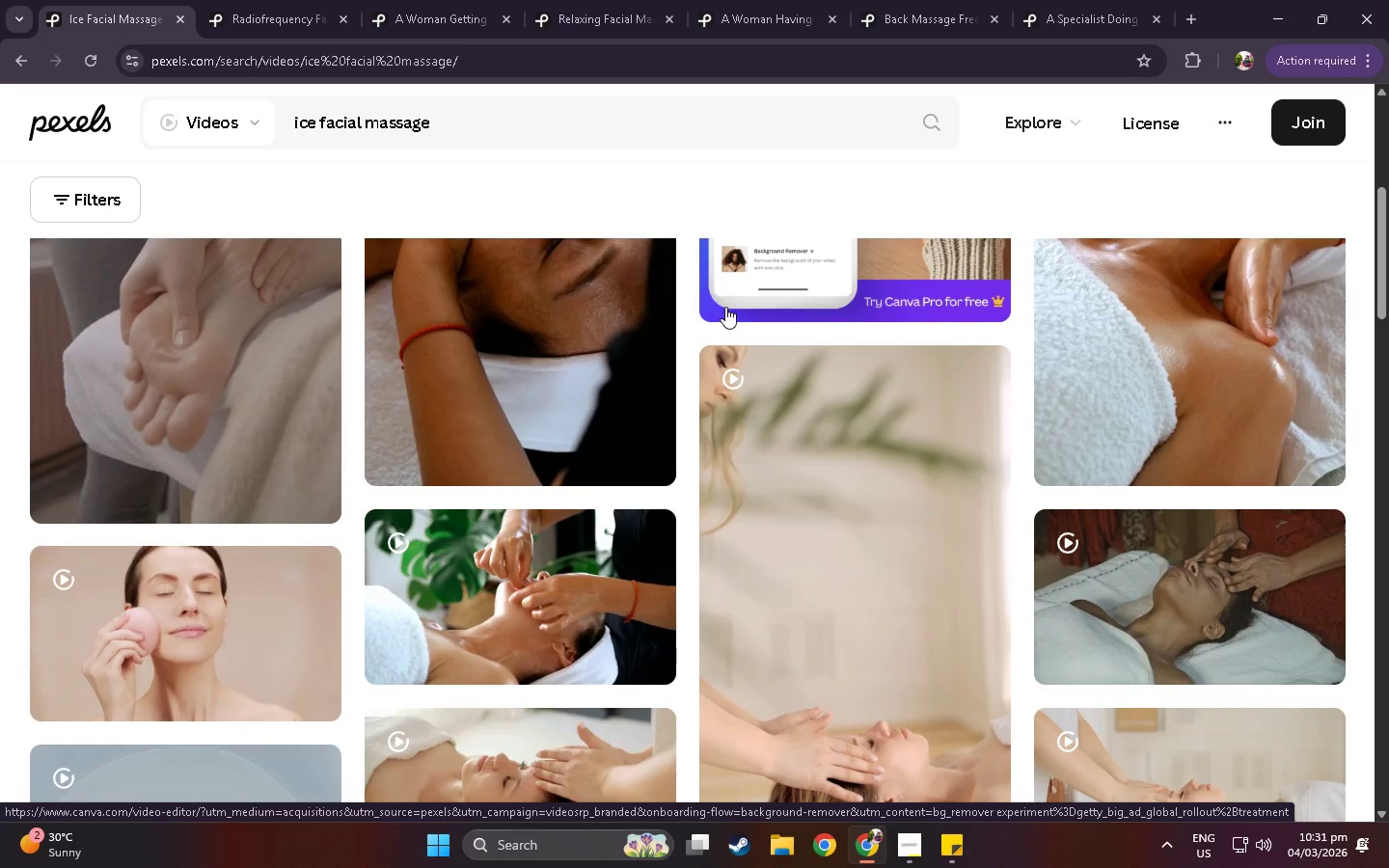 
scroll: coordinate [782, 297], scroll_direction: down, amount: 6.0
 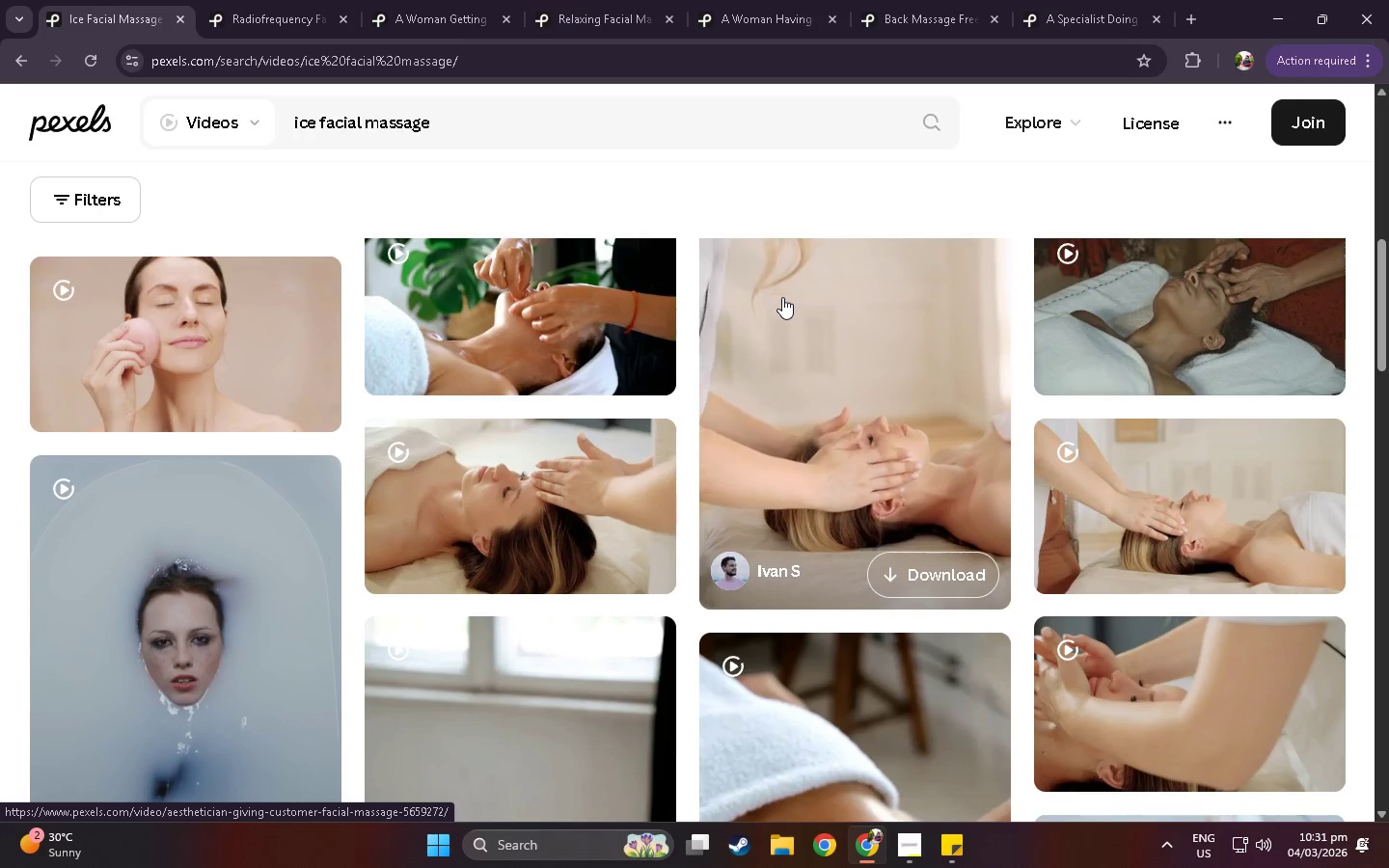 
scroll: coordinate [782, 297], scroll_direction: down, amount: 9.0
 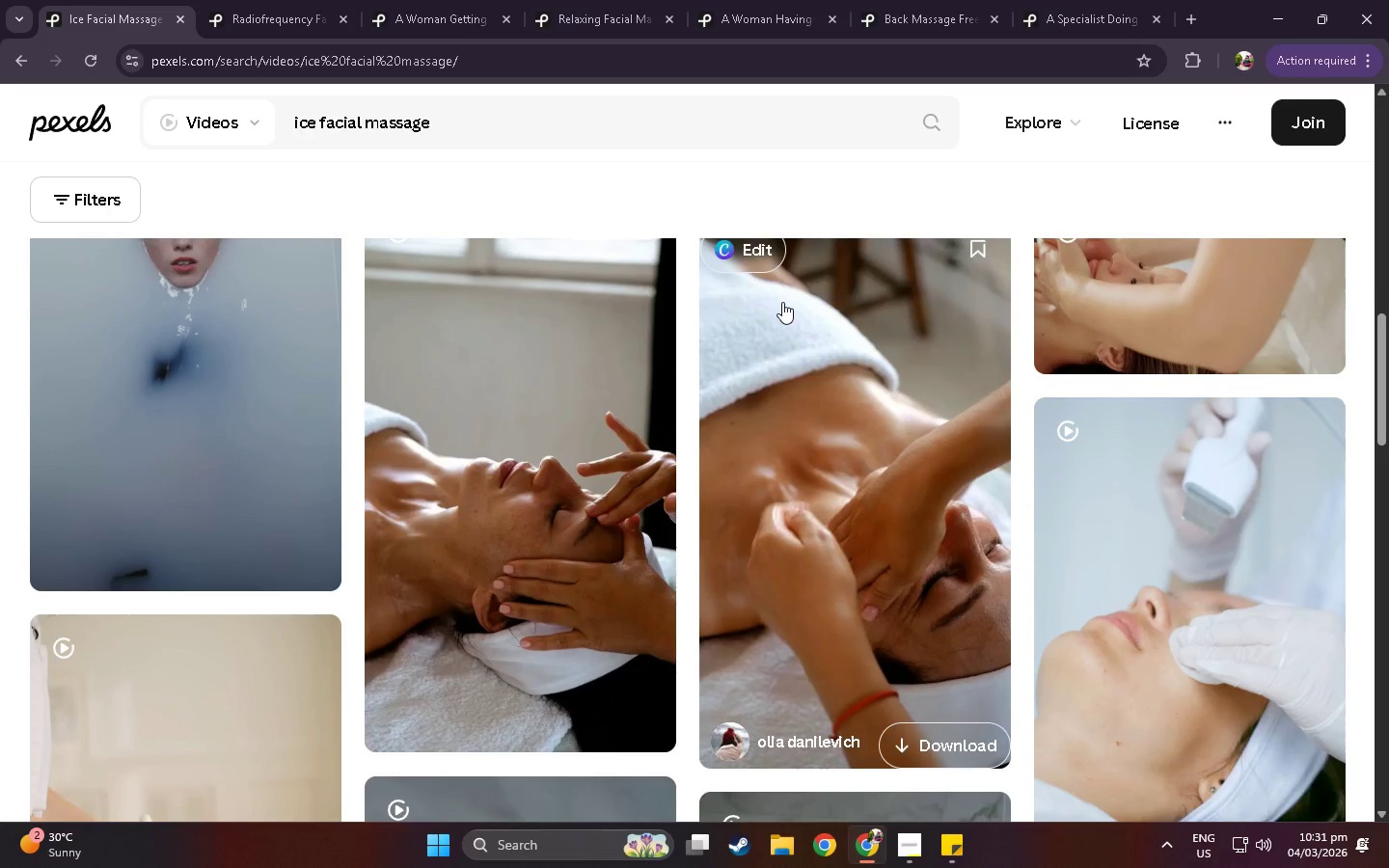 
scroll: coordinate [665, 336], scroll_direction: up, amount: 29.0
 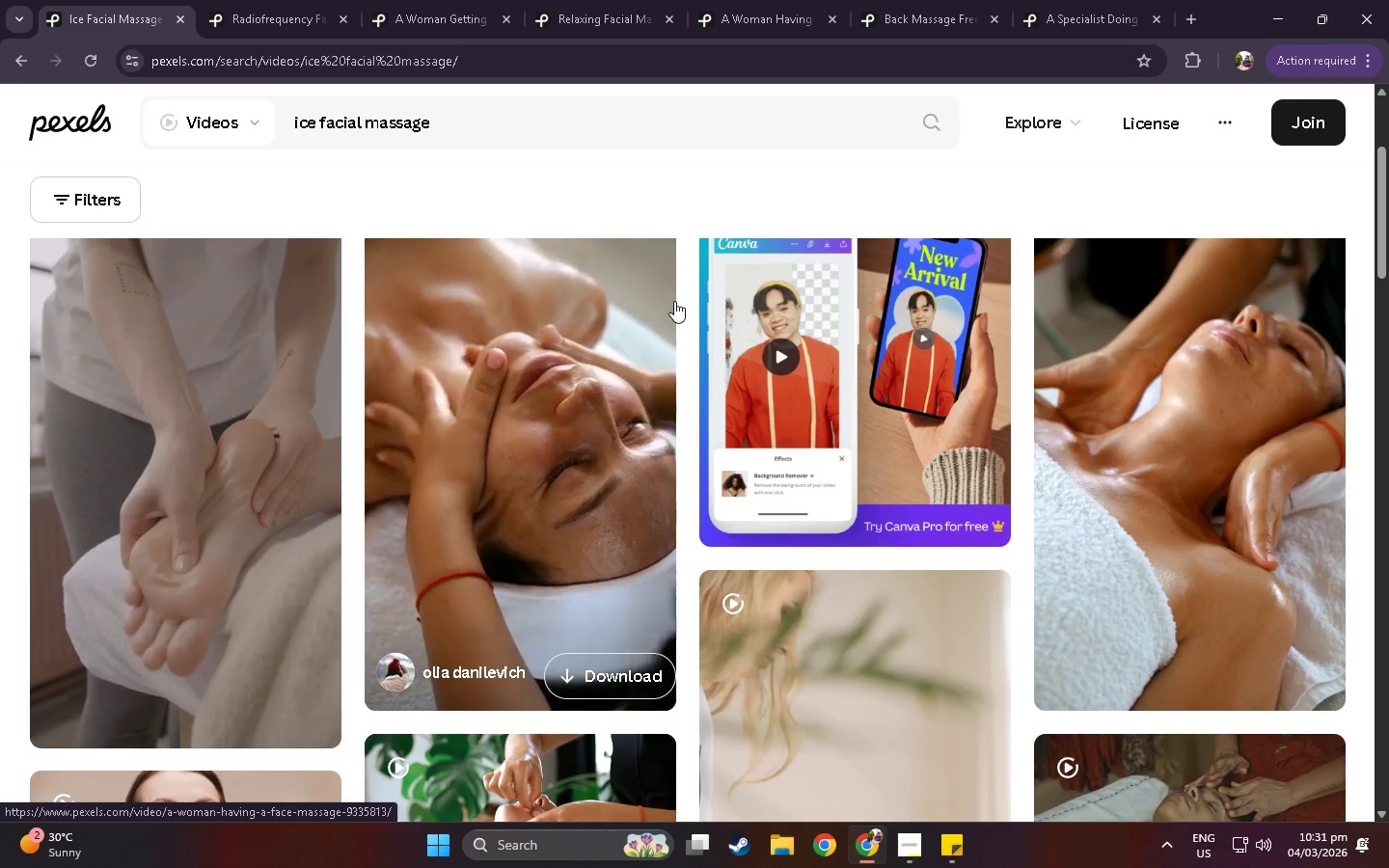 
scroll: coordinate [678, 285], scroll_direction: down, amount: 12.0
 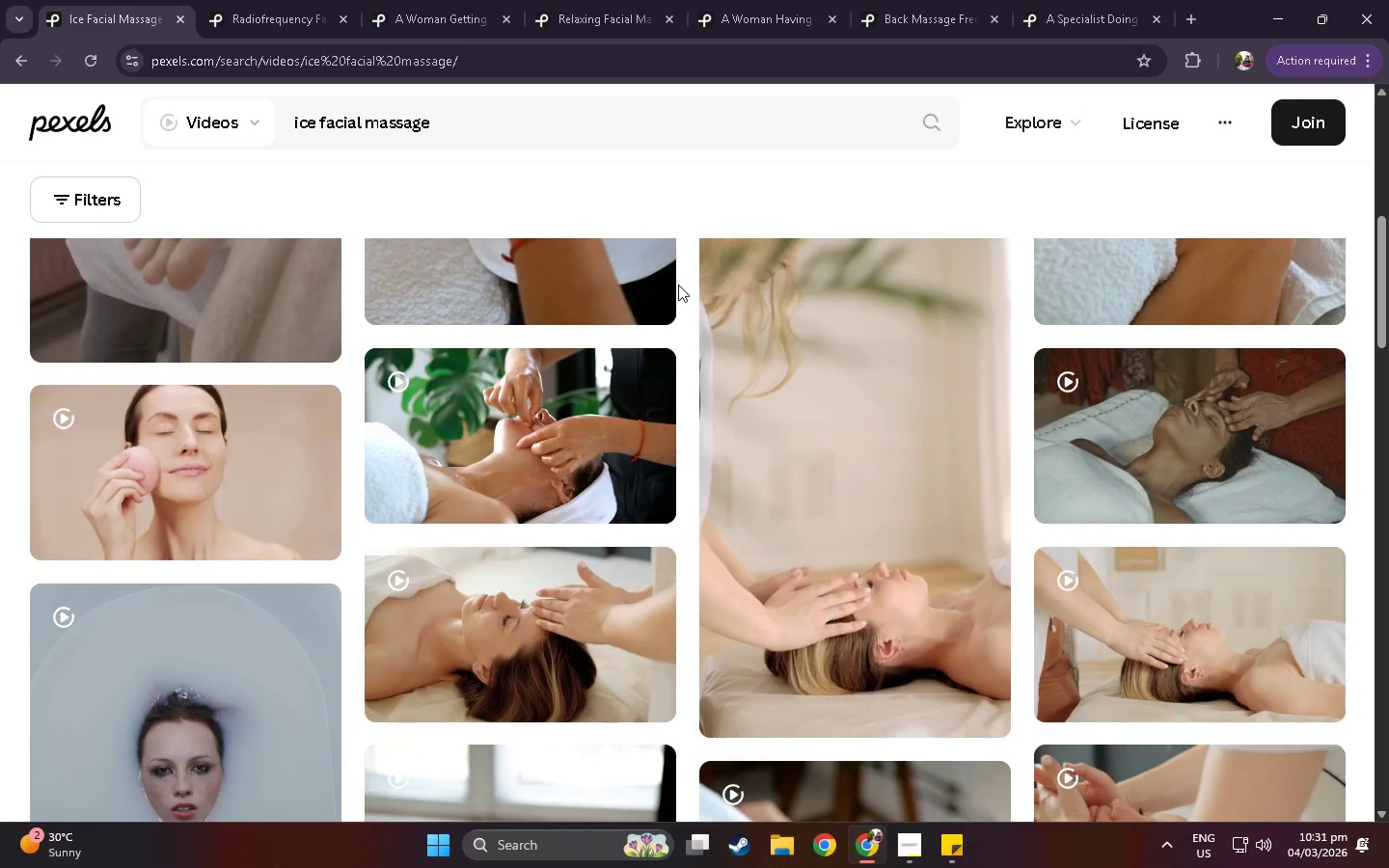 
wait(6.61)
 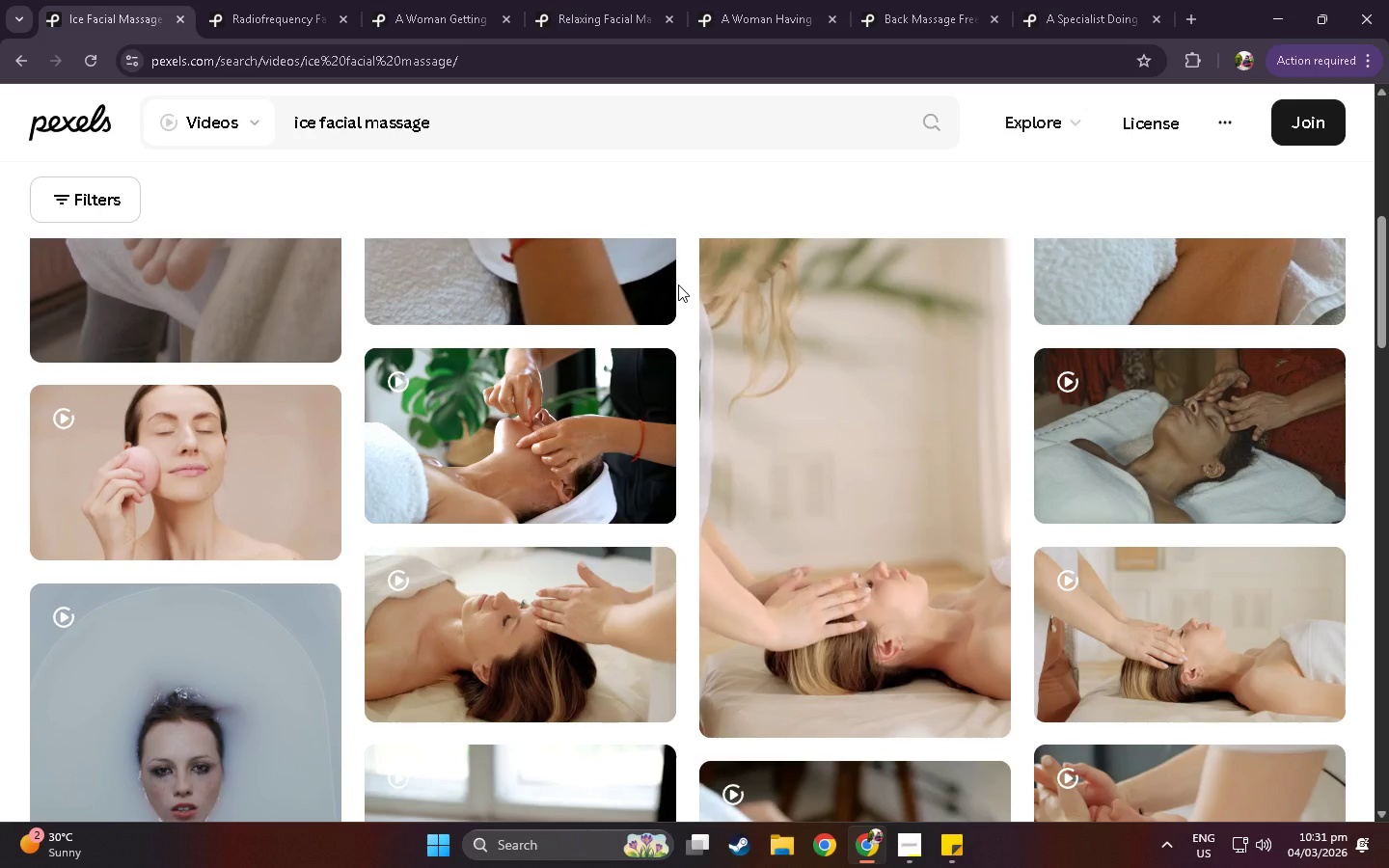 
scroll: coordinate [279, 507], scroll_direction: down, amount: 79.0
 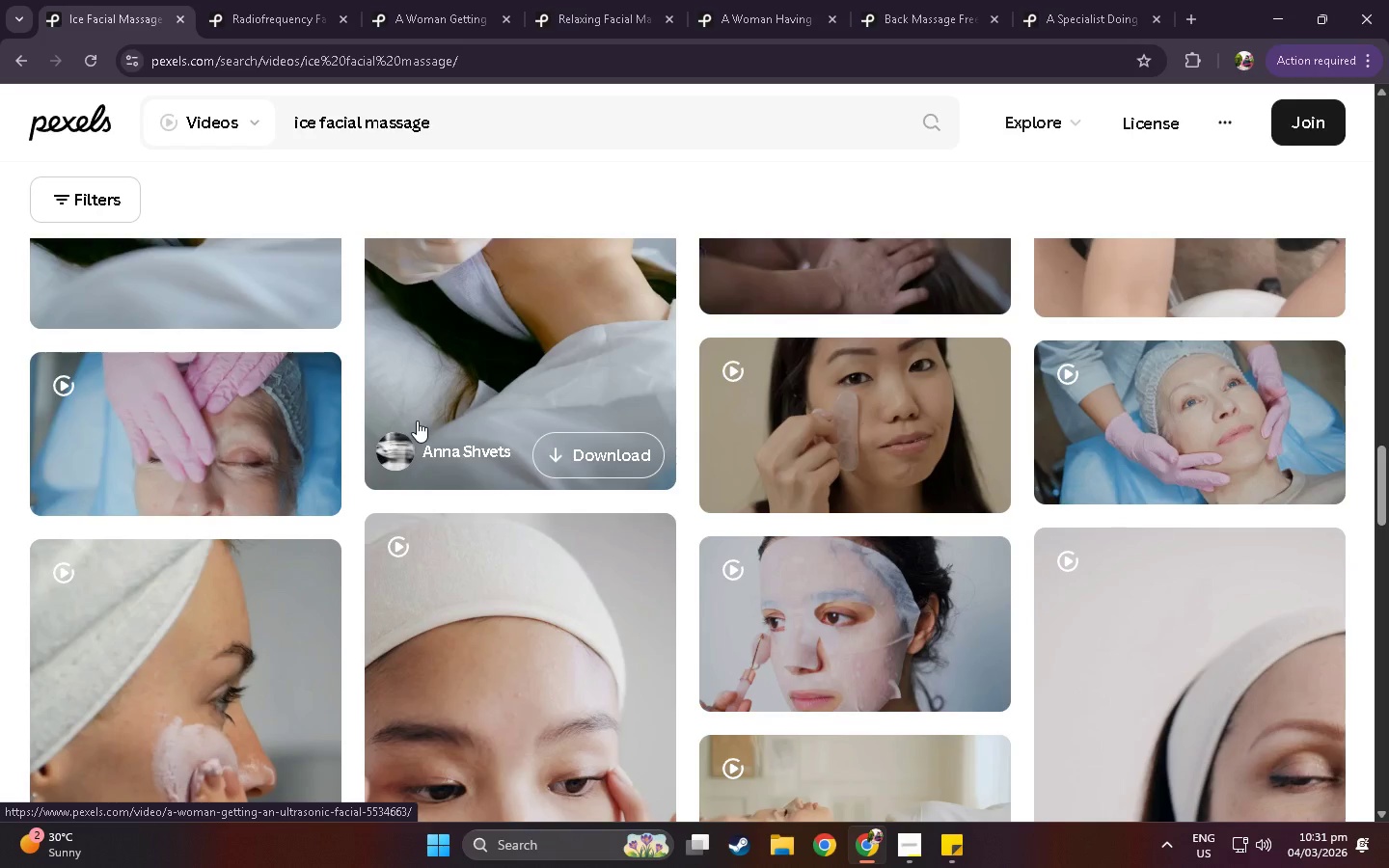 
scroll: coordinate [411, 456], scroll_direction: down, amount: 10.0
 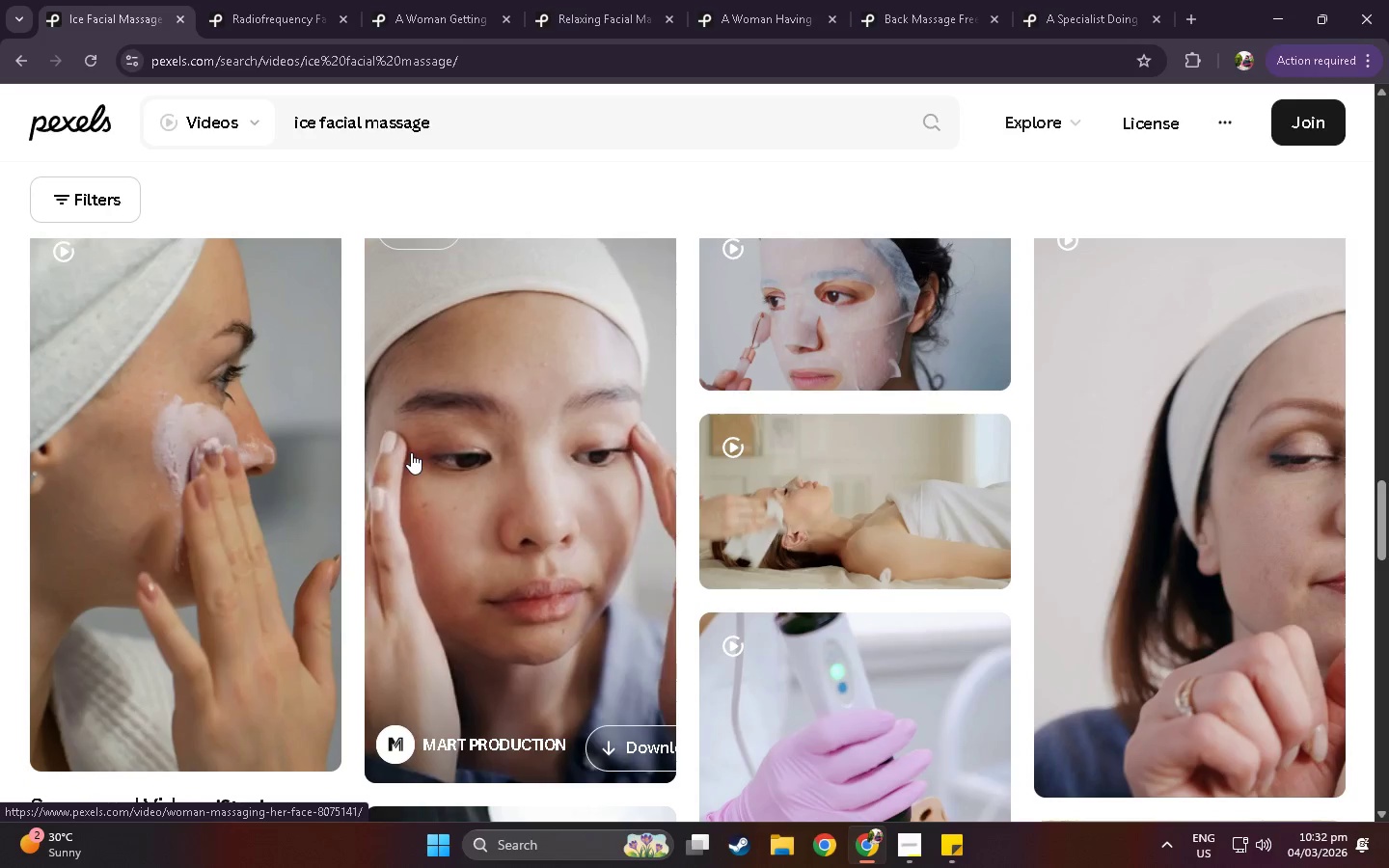 
wait(5.05)
 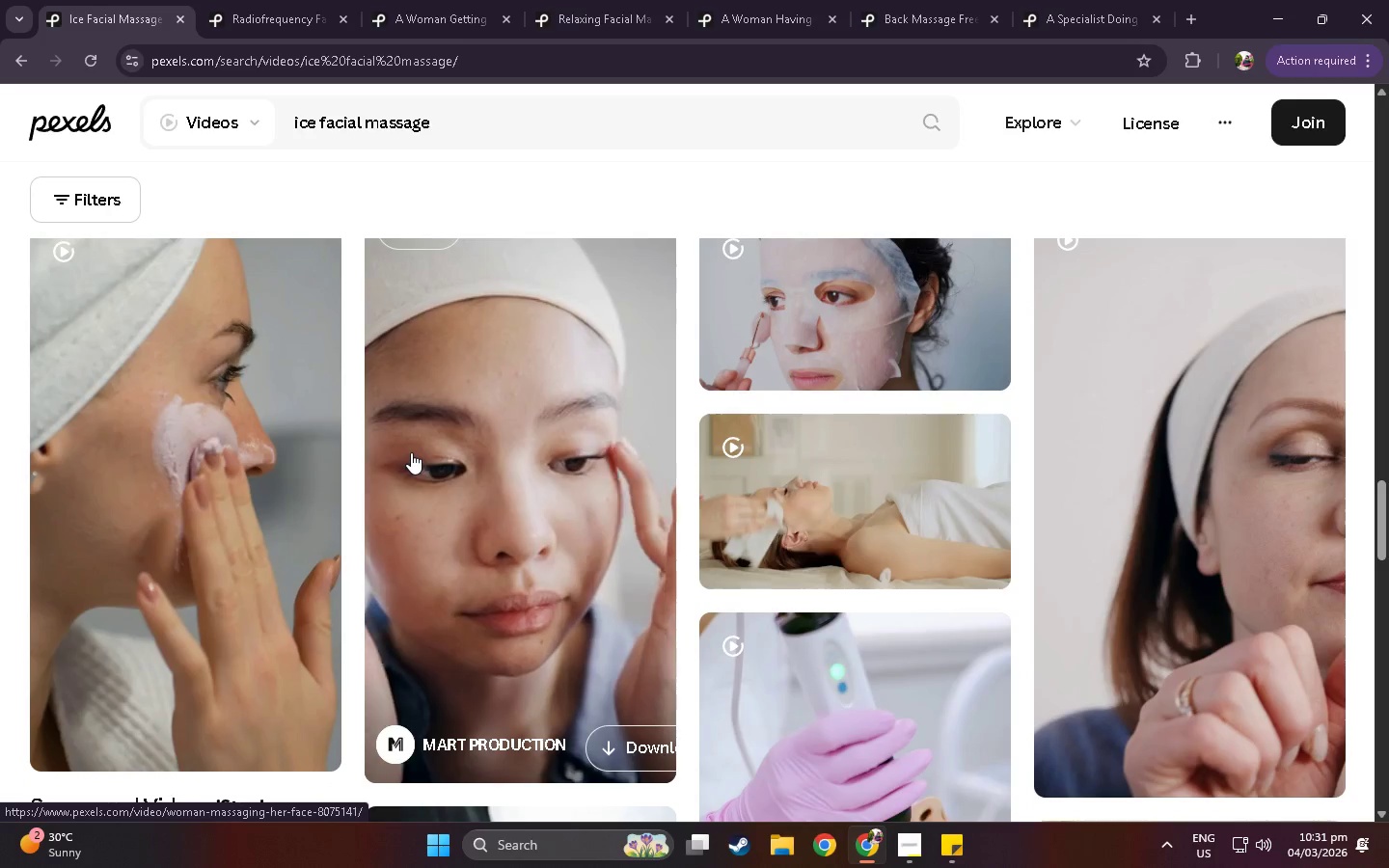 
scroll: coordinate [1275, 386], scroll_direction: down, amount: 45.0
 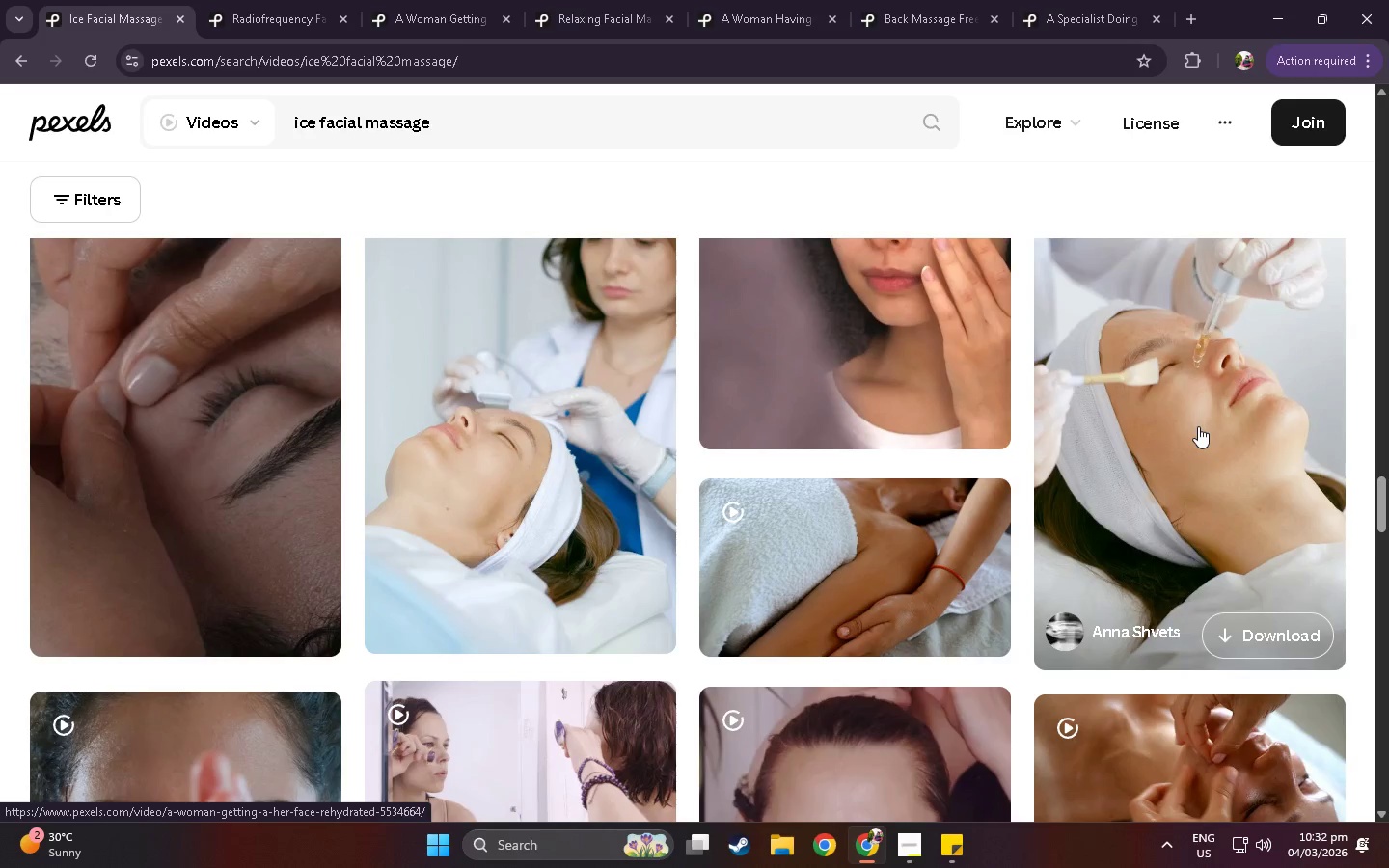 
scroll: coordinate [262, 420], scroll_direction: down, amount: 66.0
 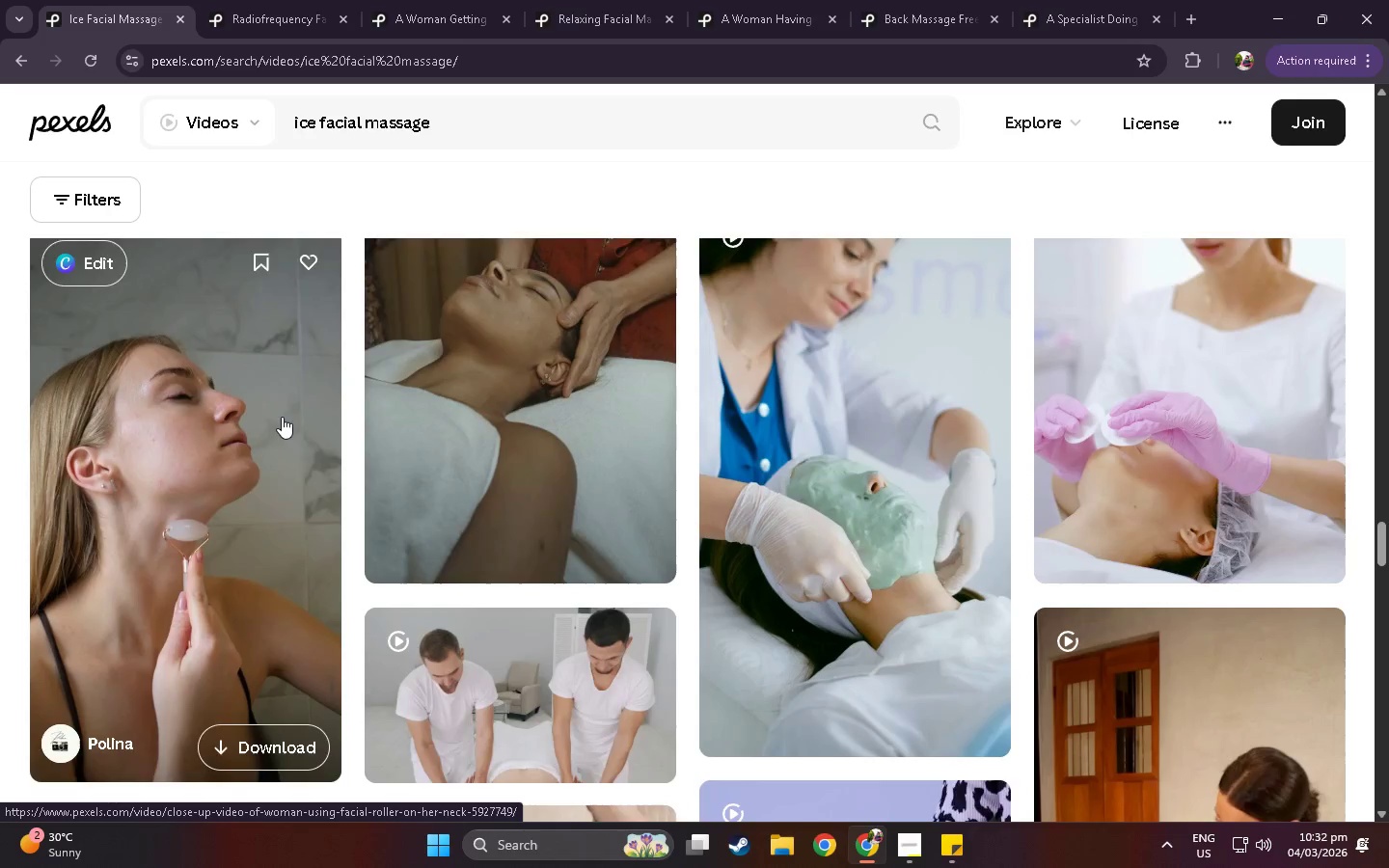 
scroll: coordinate [473, 404], scroll_direction: down, amount: 41.0
 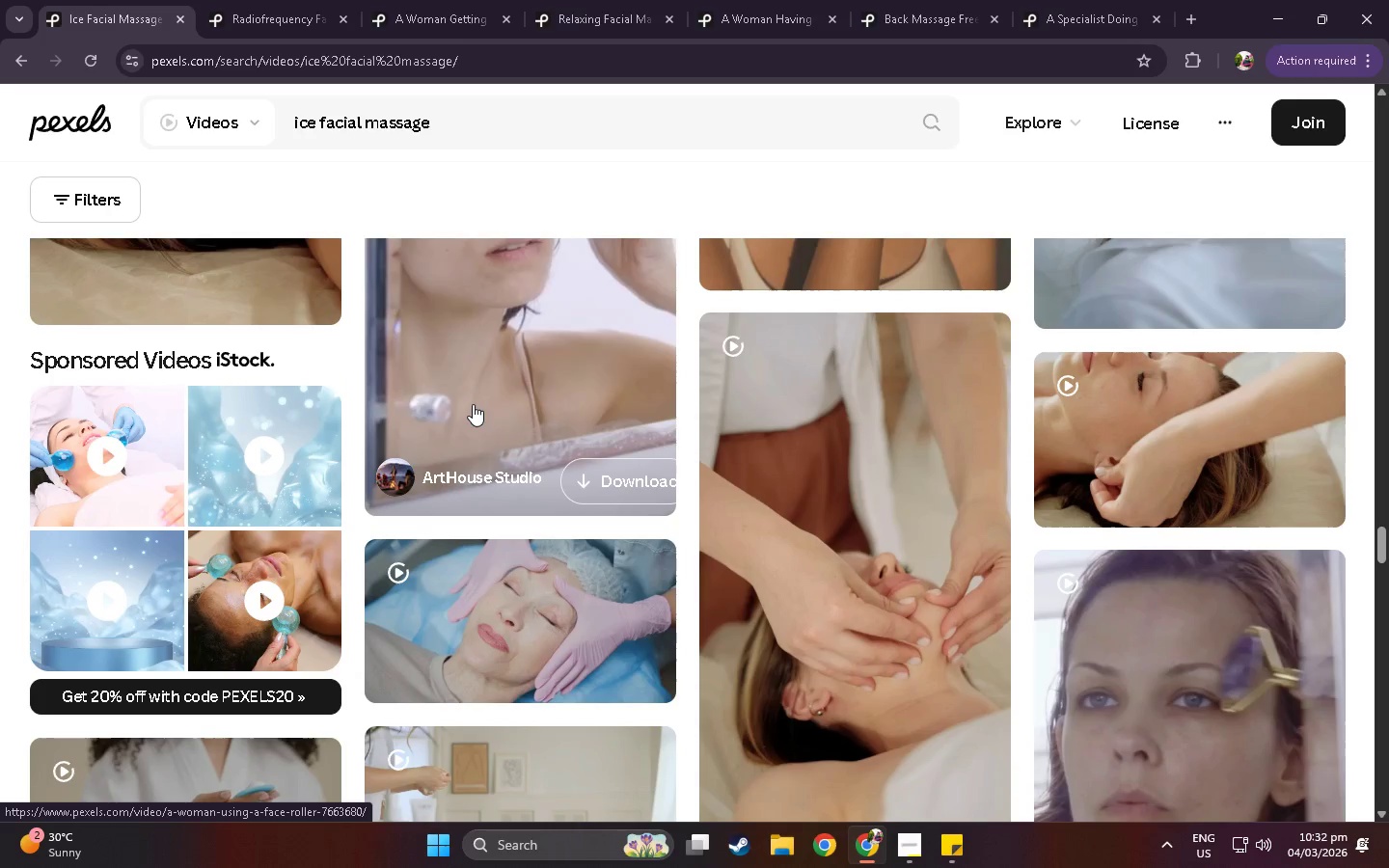 
scroll: coordinate [509, 384], scroll_direction: down, amount: 45.0
 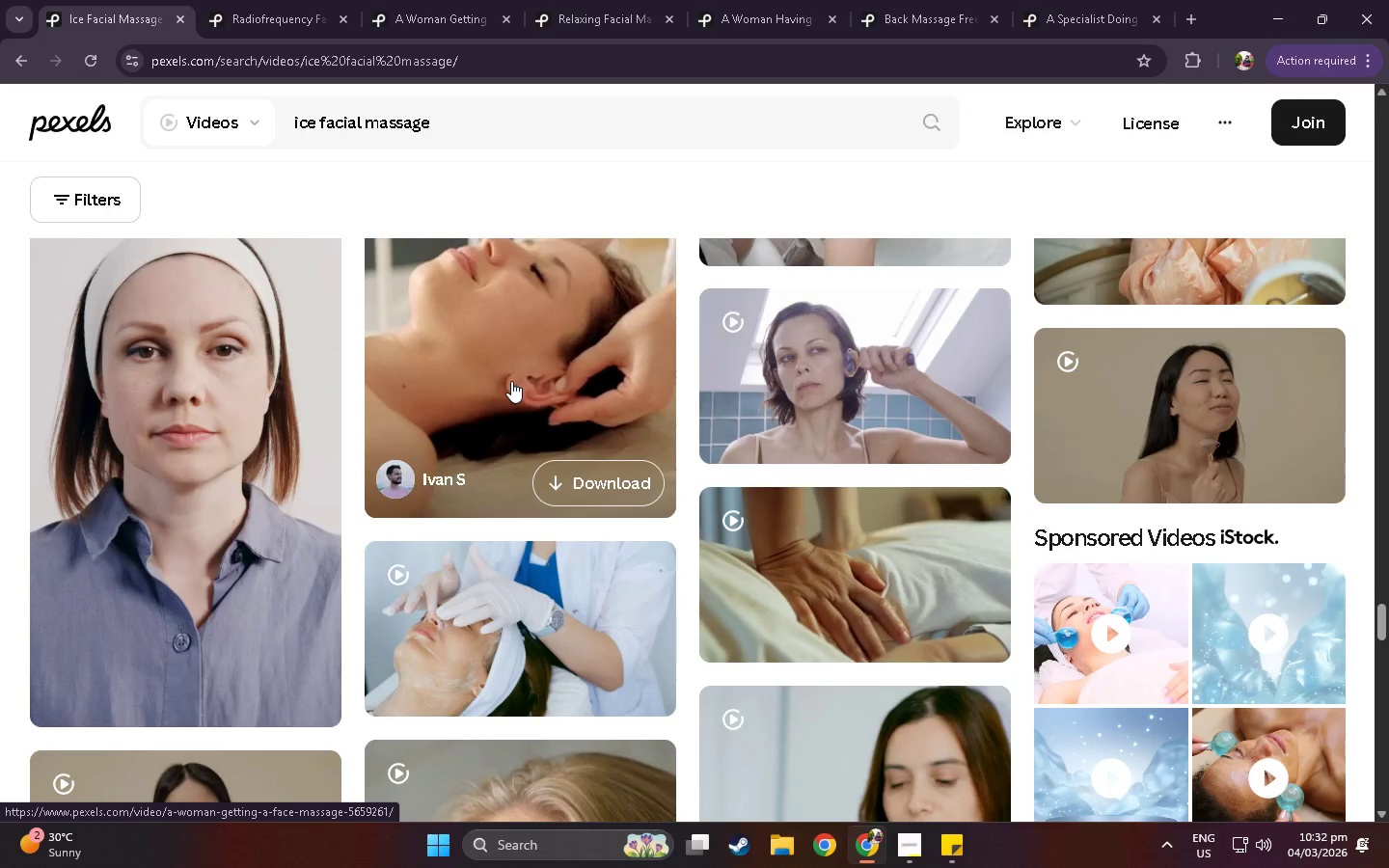 
scroll: coordinate [455, 519], scroll_direction: down, amount: 96.0
 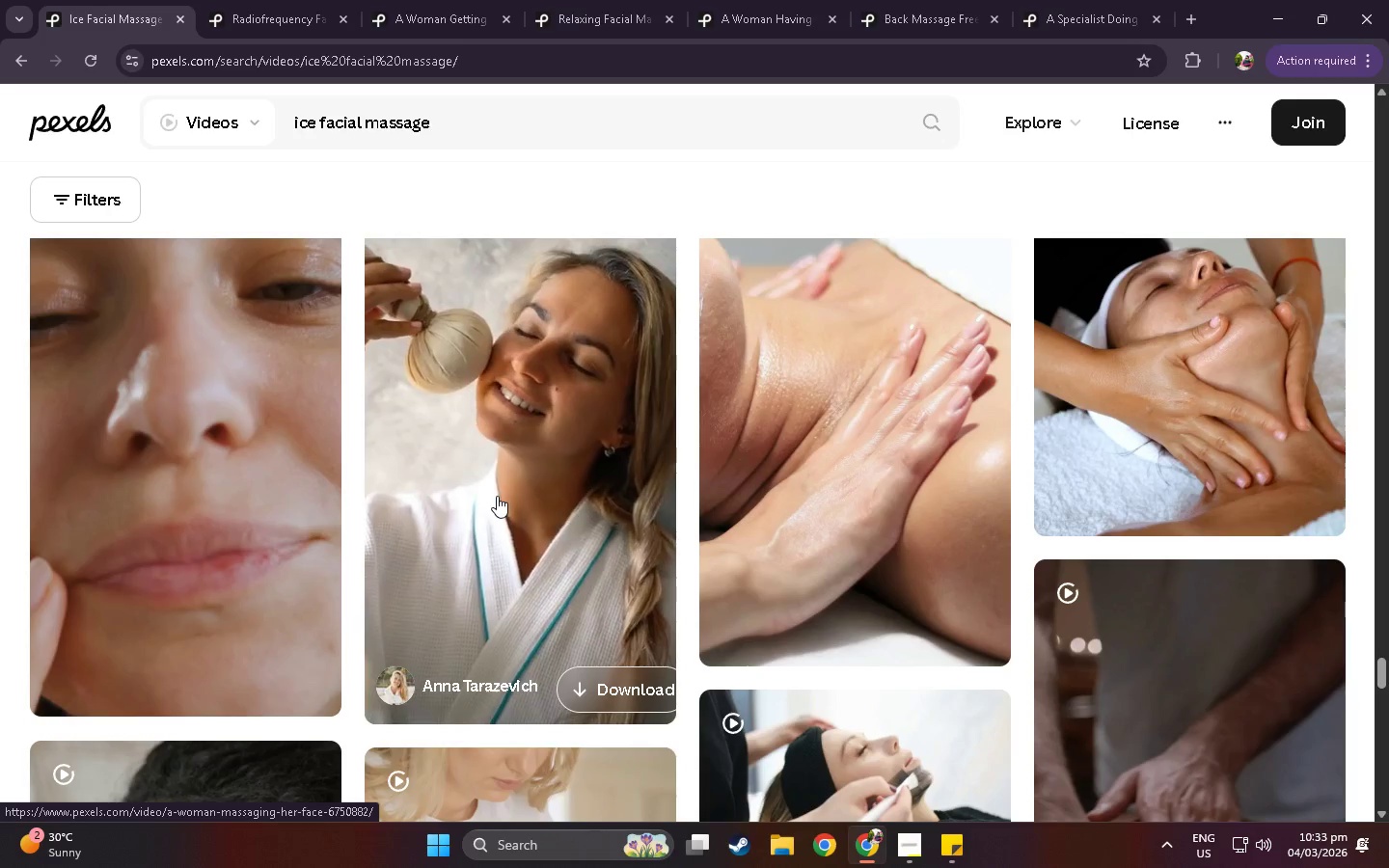 
wait(8.48)
 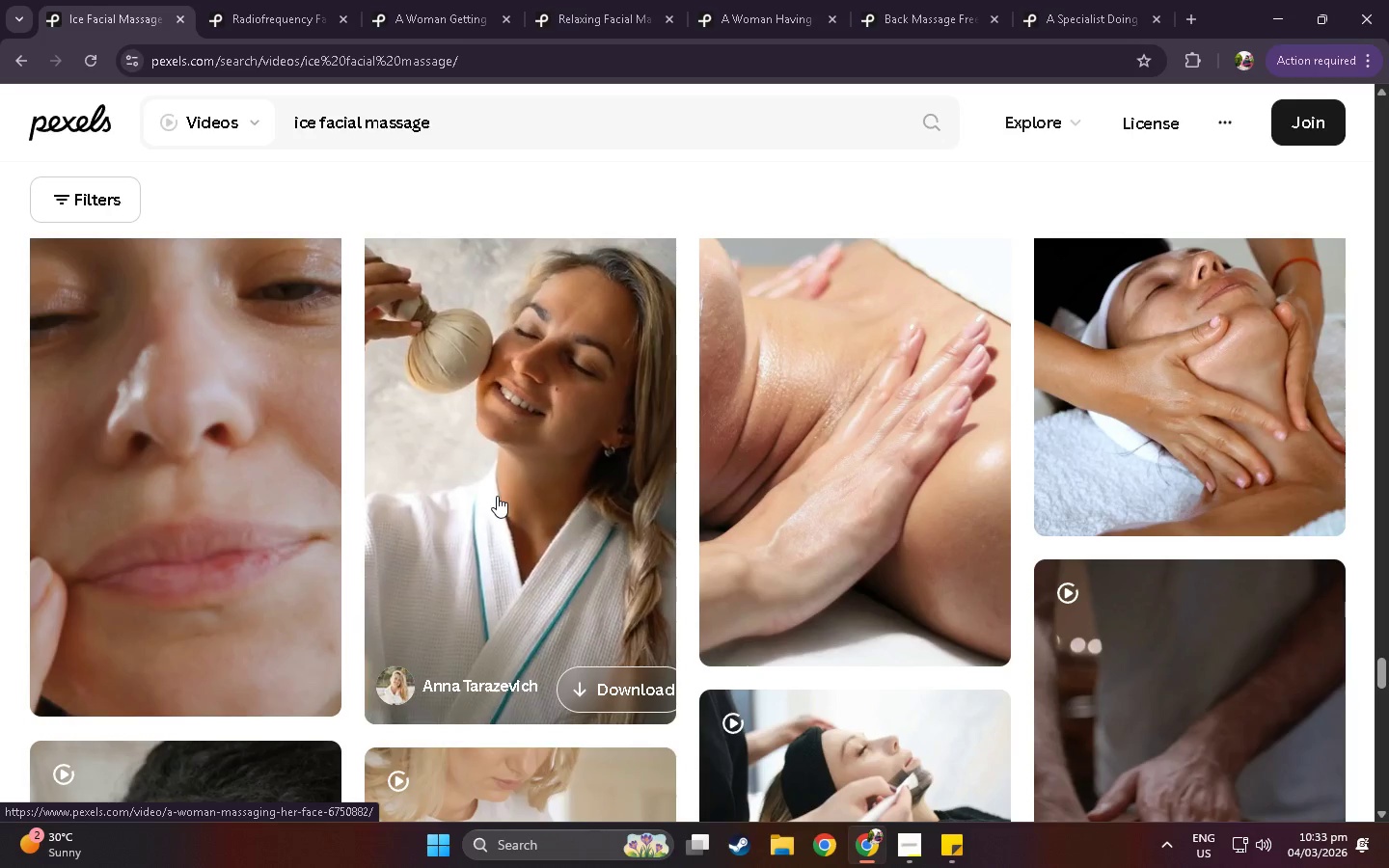 
scroll: coordinate [483, 503], scroll_direction: down, amount: 5.0
 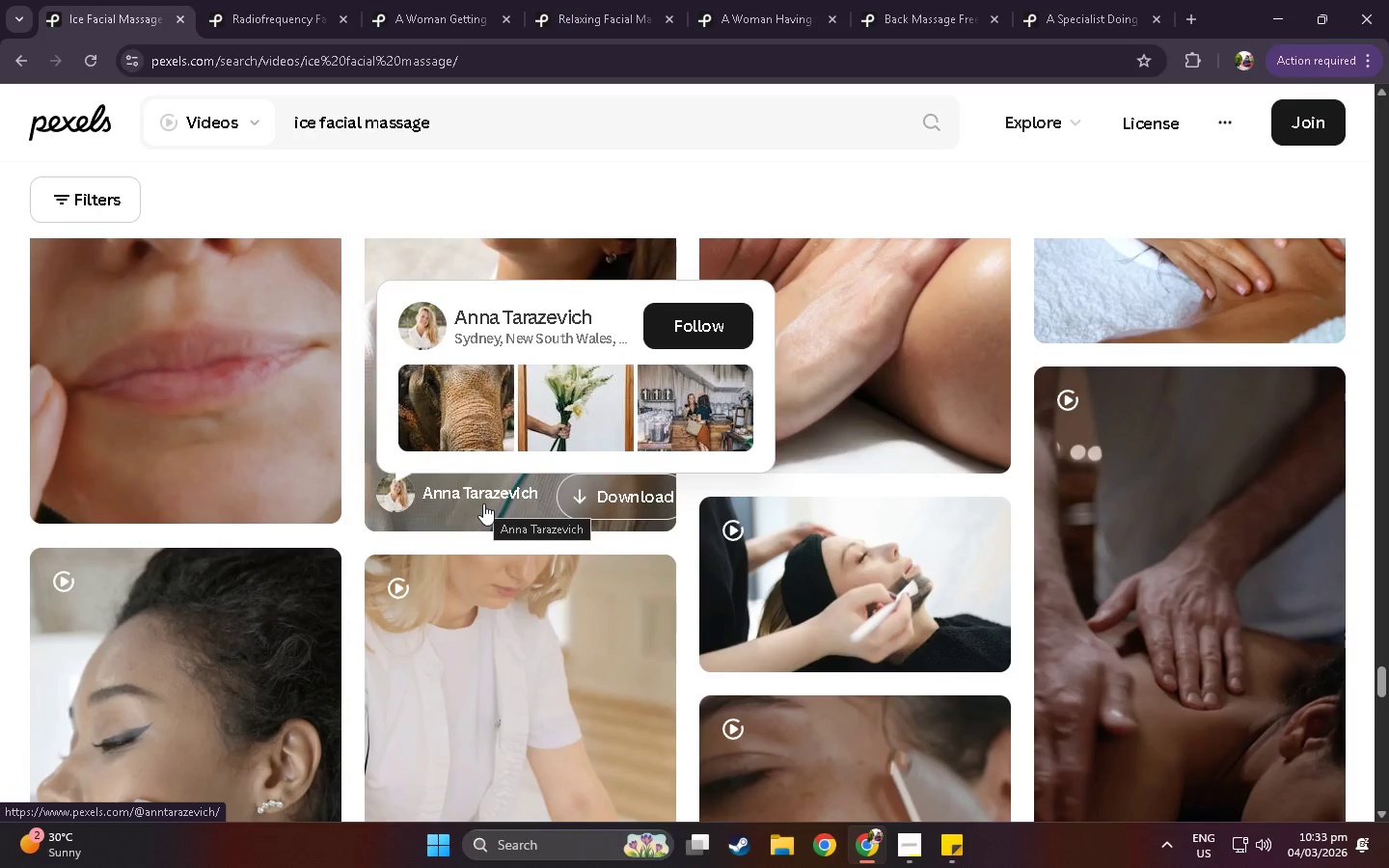 
scroll: coordinate [483, 500], scroll_direction: down, amount: 6.0
 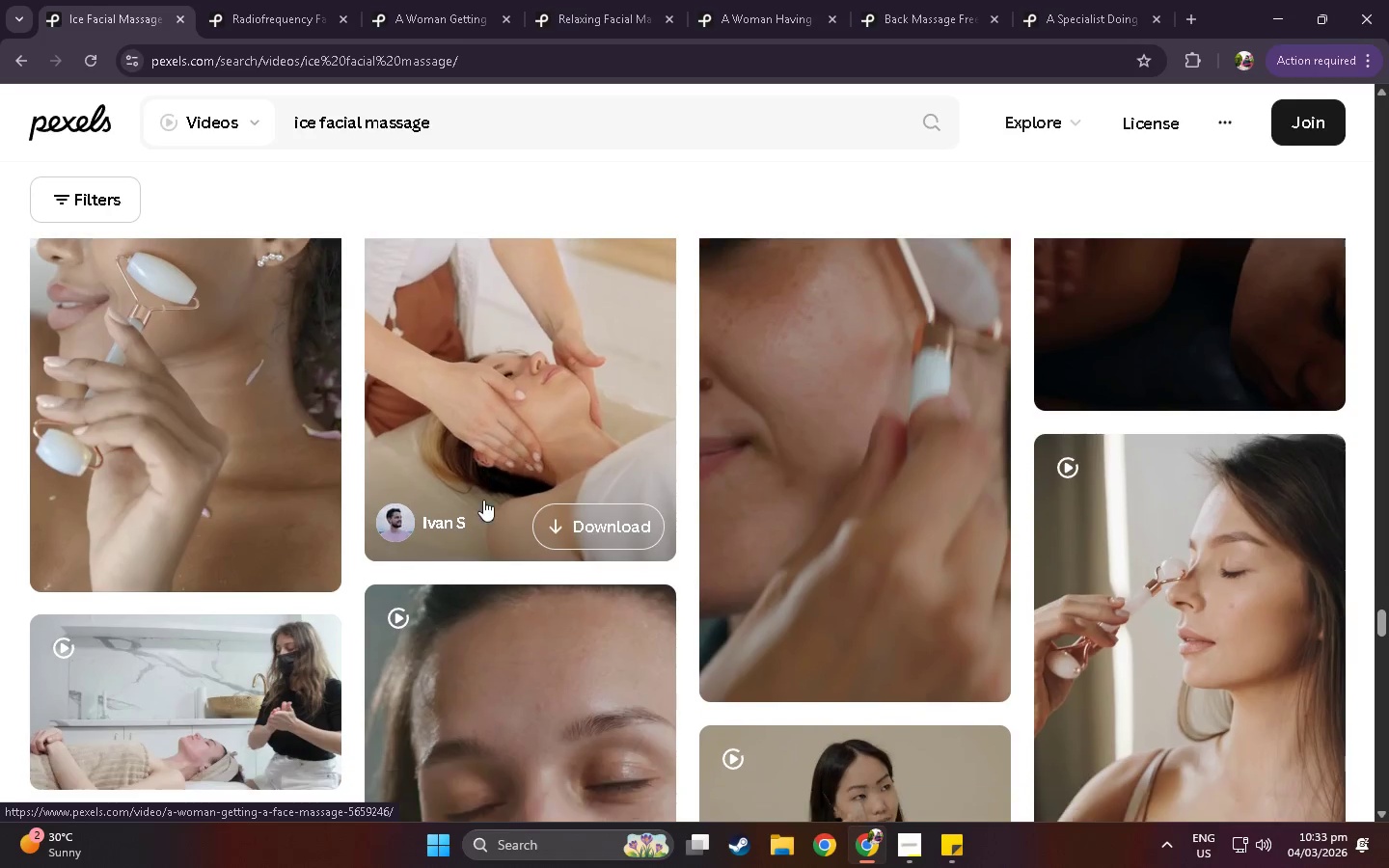 
scroll: coordinate [1089, 462], scroll_direction: down, amount: 18.0
 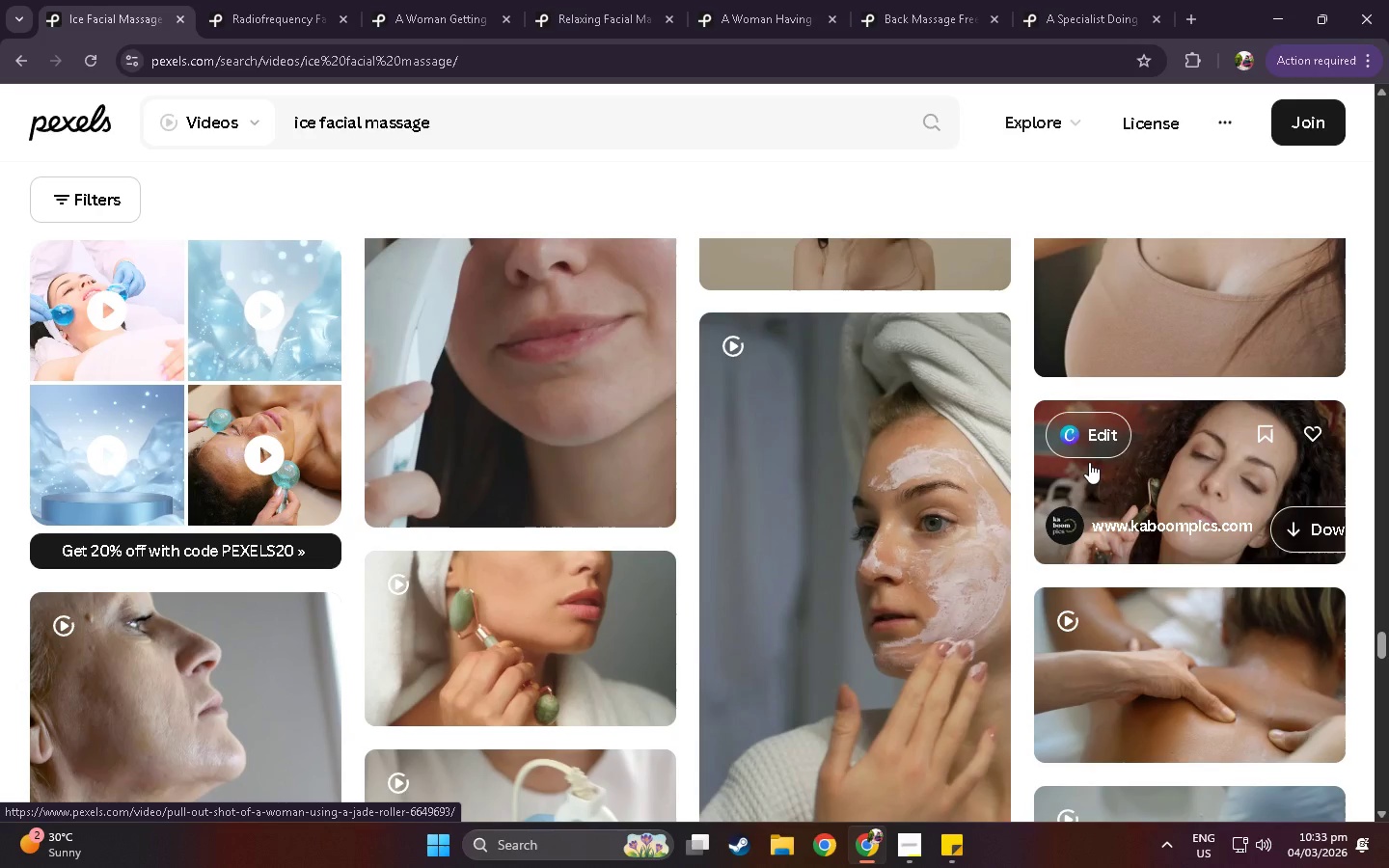 
scroll: coordinate [1089, 457], scroll_direction: down, amount: 4.0
 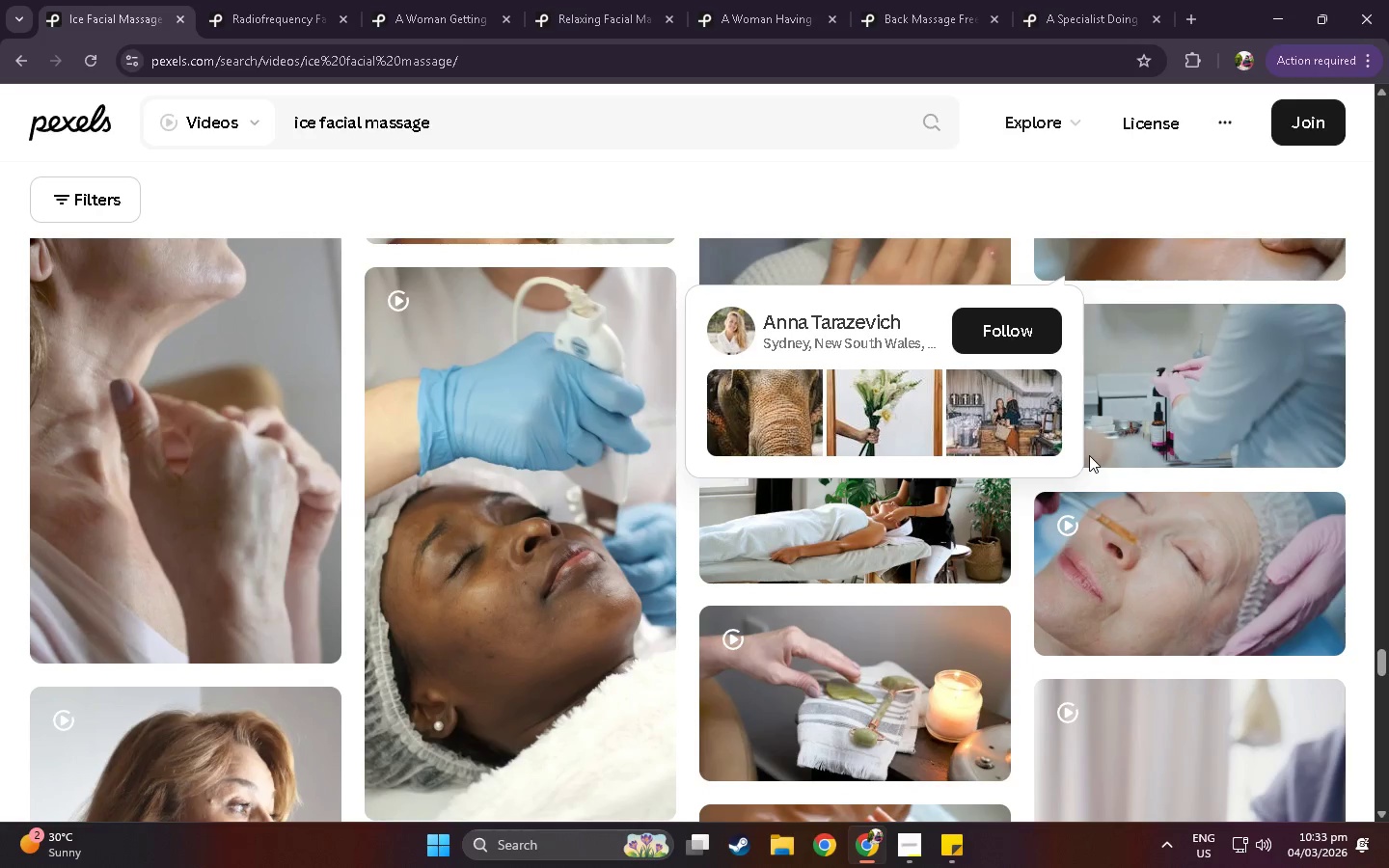 
scroll: coordinate [1127, 476], scroll_direction: up, amount: 10.0
 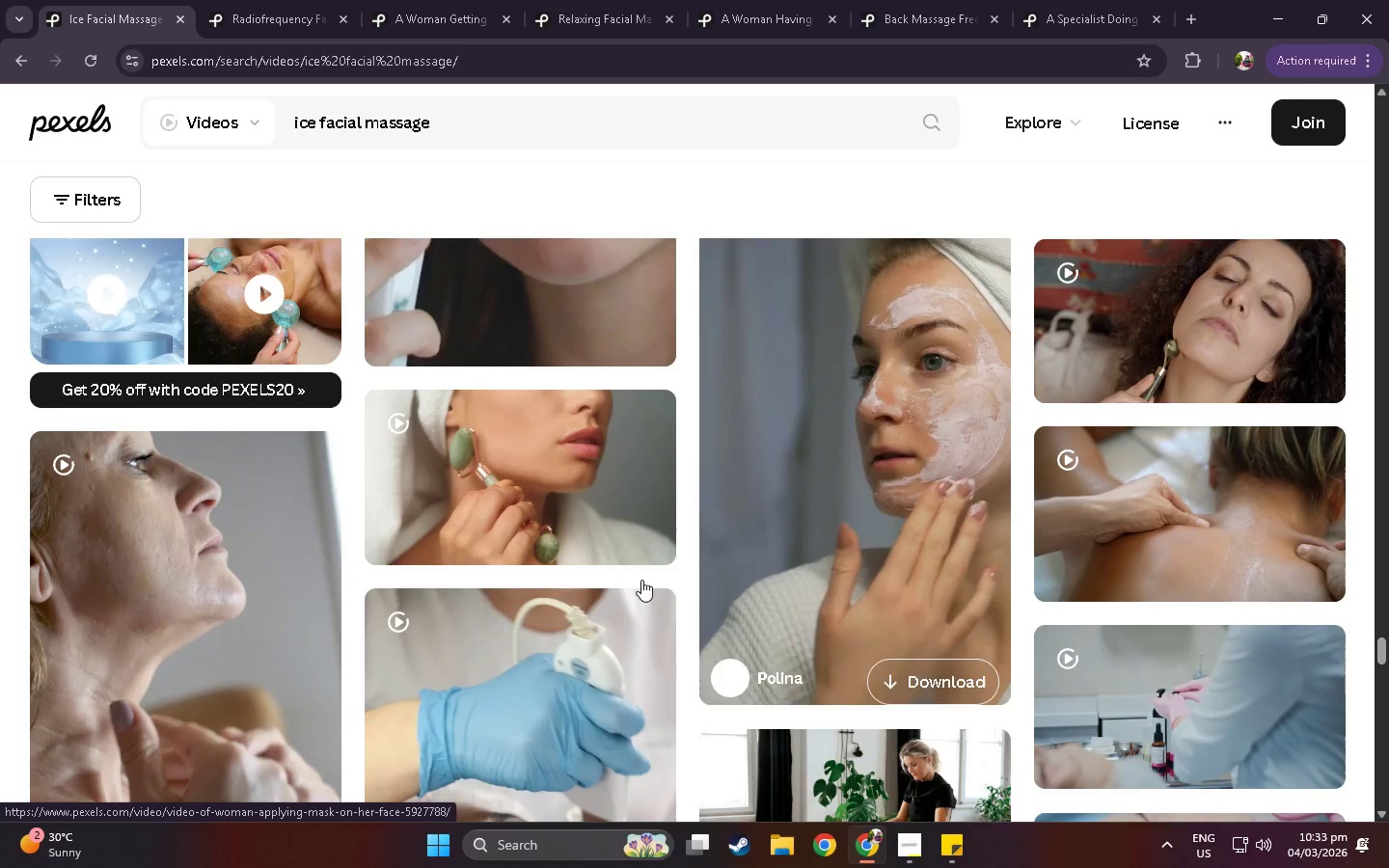 
scroll: coordinate [552, 583], scroll_direction: down, amount: 8.0
 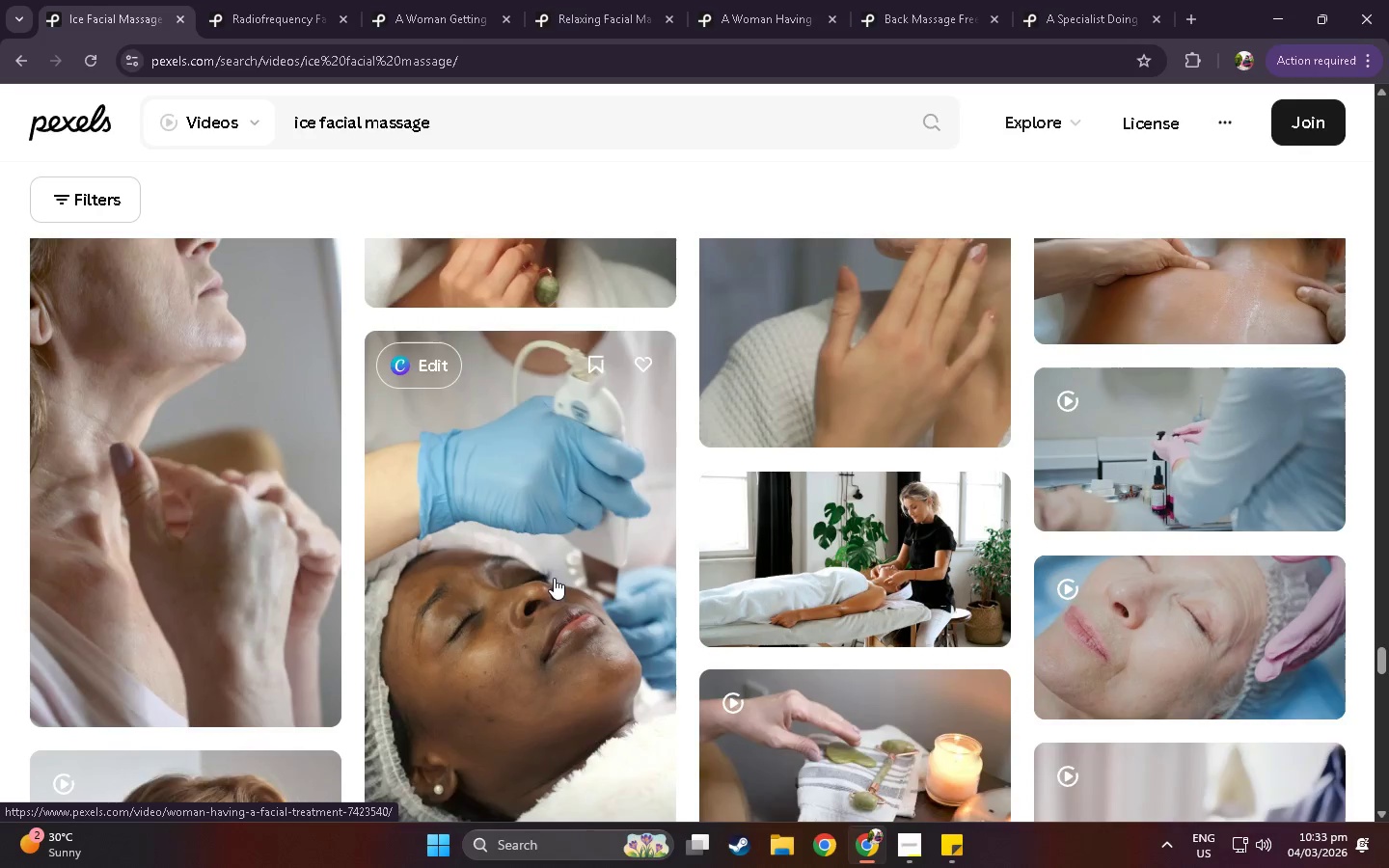 
scroll: coordinate [1019, 572], scroll_direction: up, amount: 14.0
 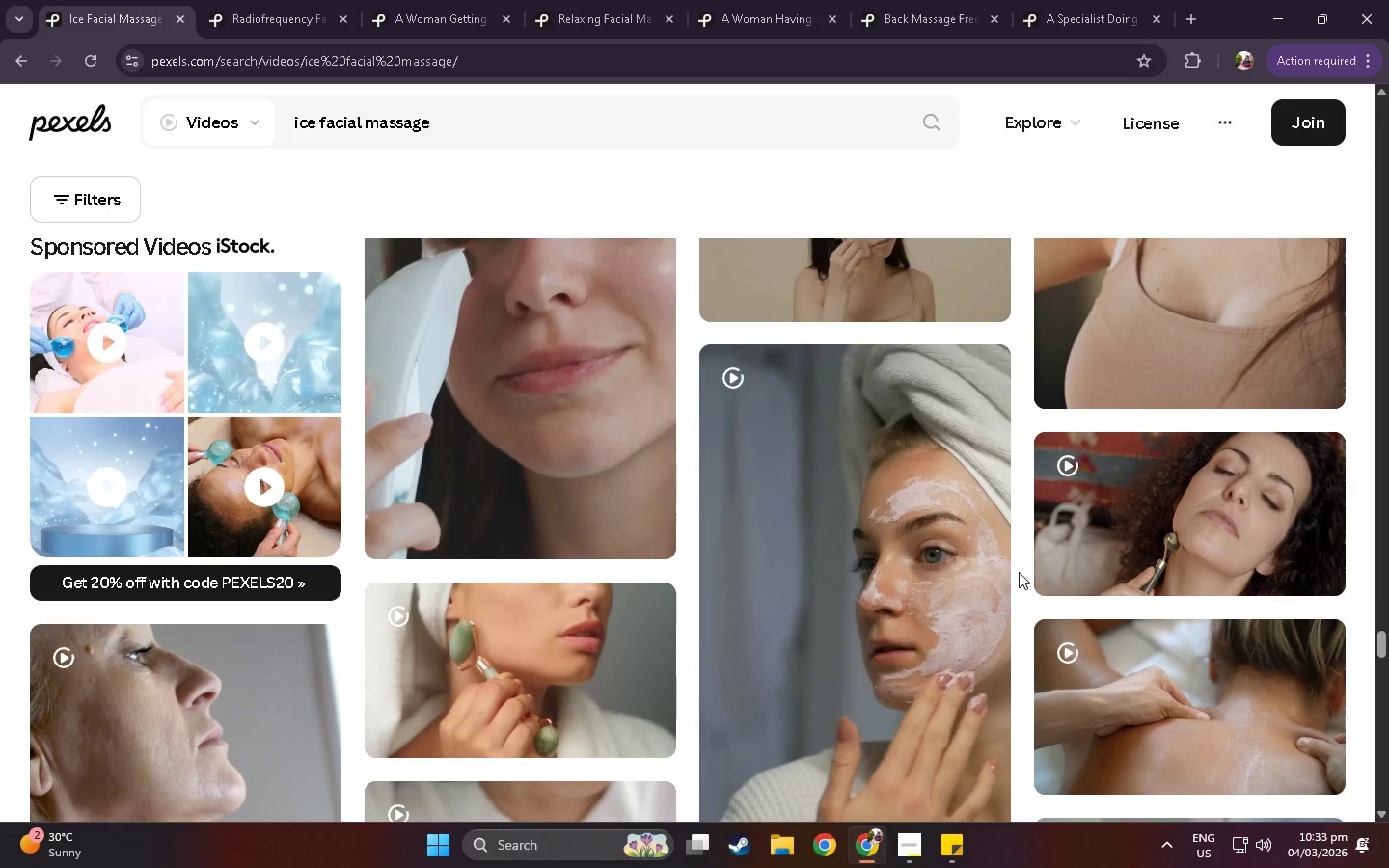 
scroll: coordinate [1019, 572], scroll_direction: down, amount: 7.0
 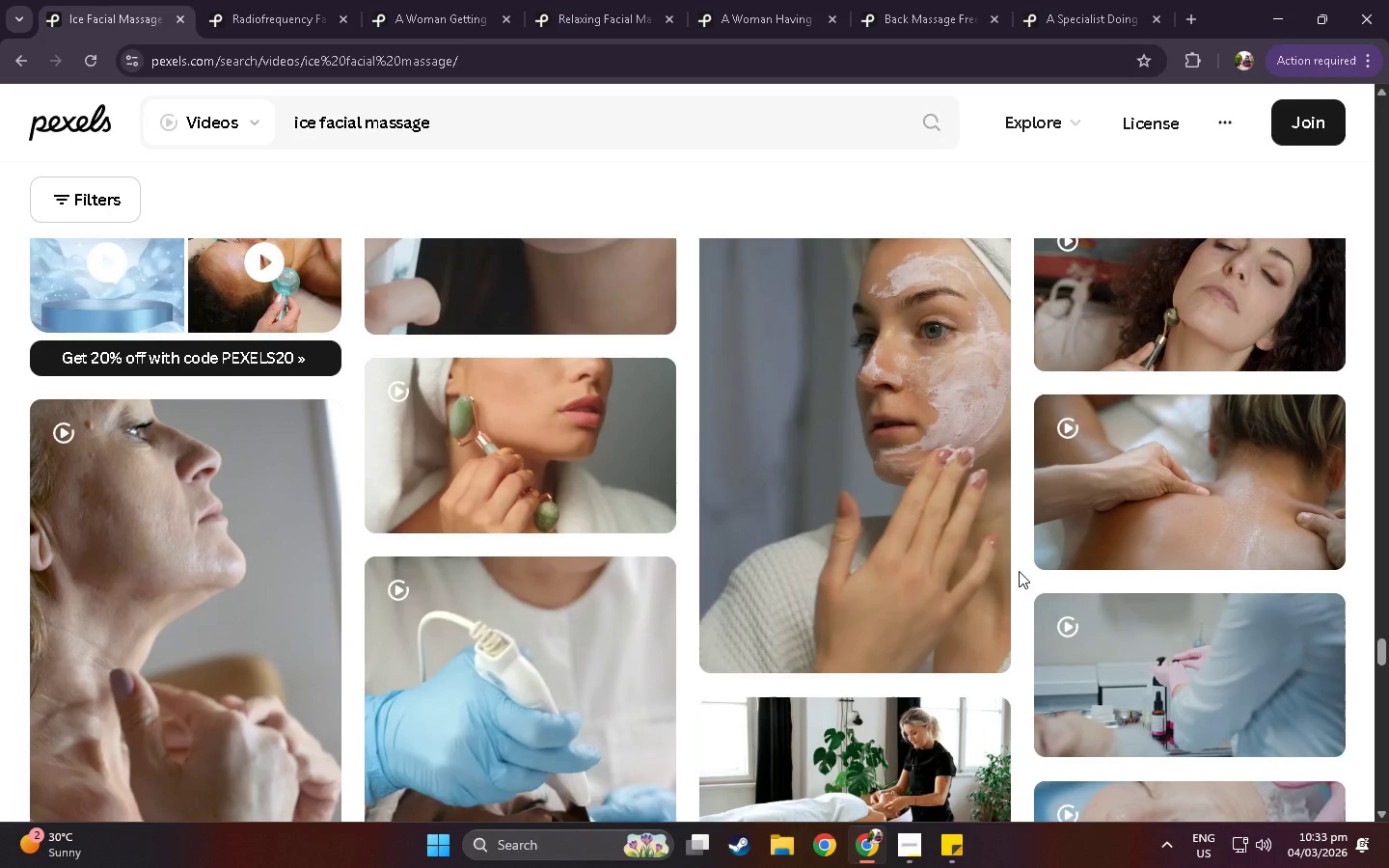 
scroll: coordinate [1031, 569], scroll_direction: up, amount: 4.0
 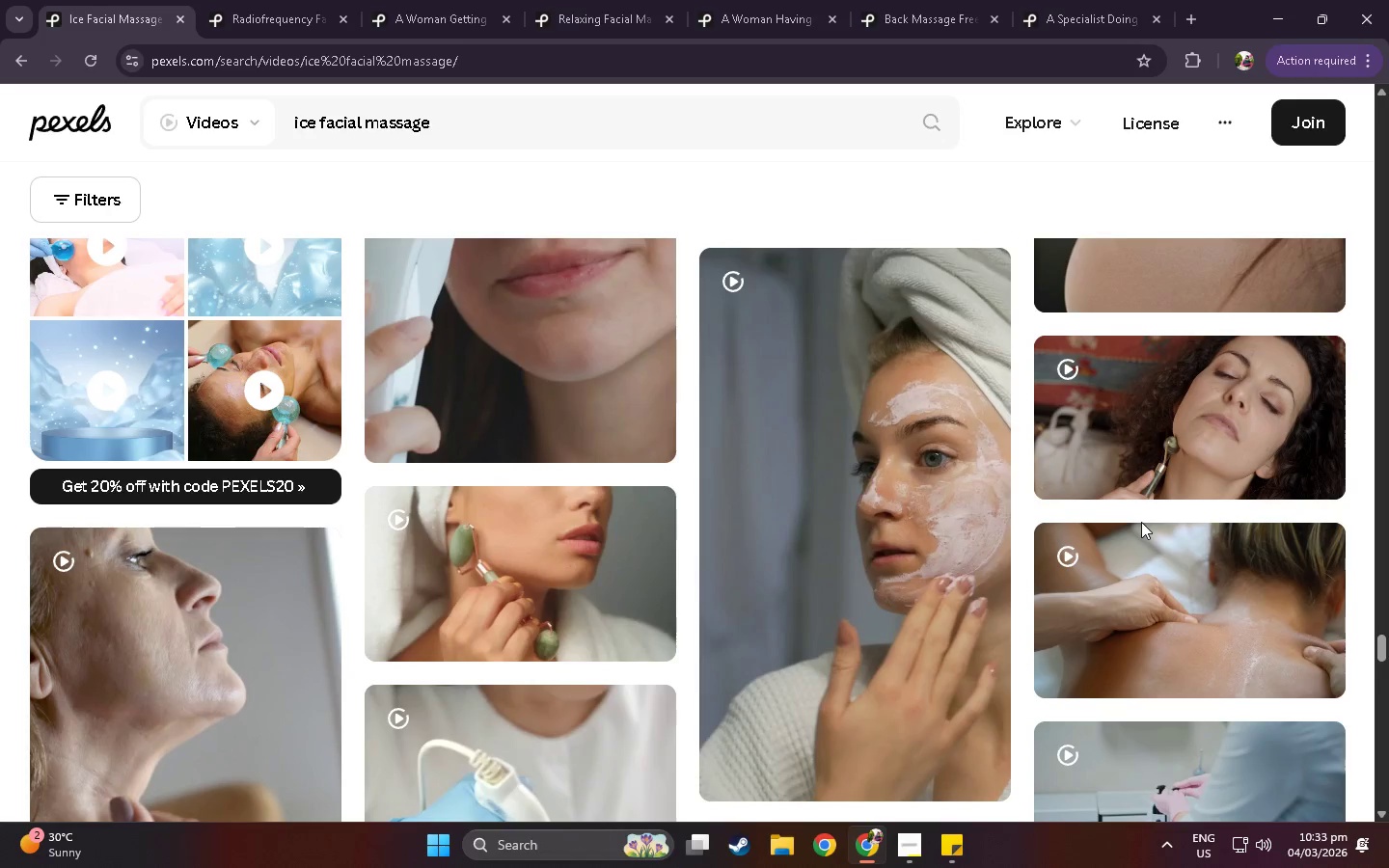 
scroll: coordinate [651, 560], scroll_direction: down, amount: 90.0
 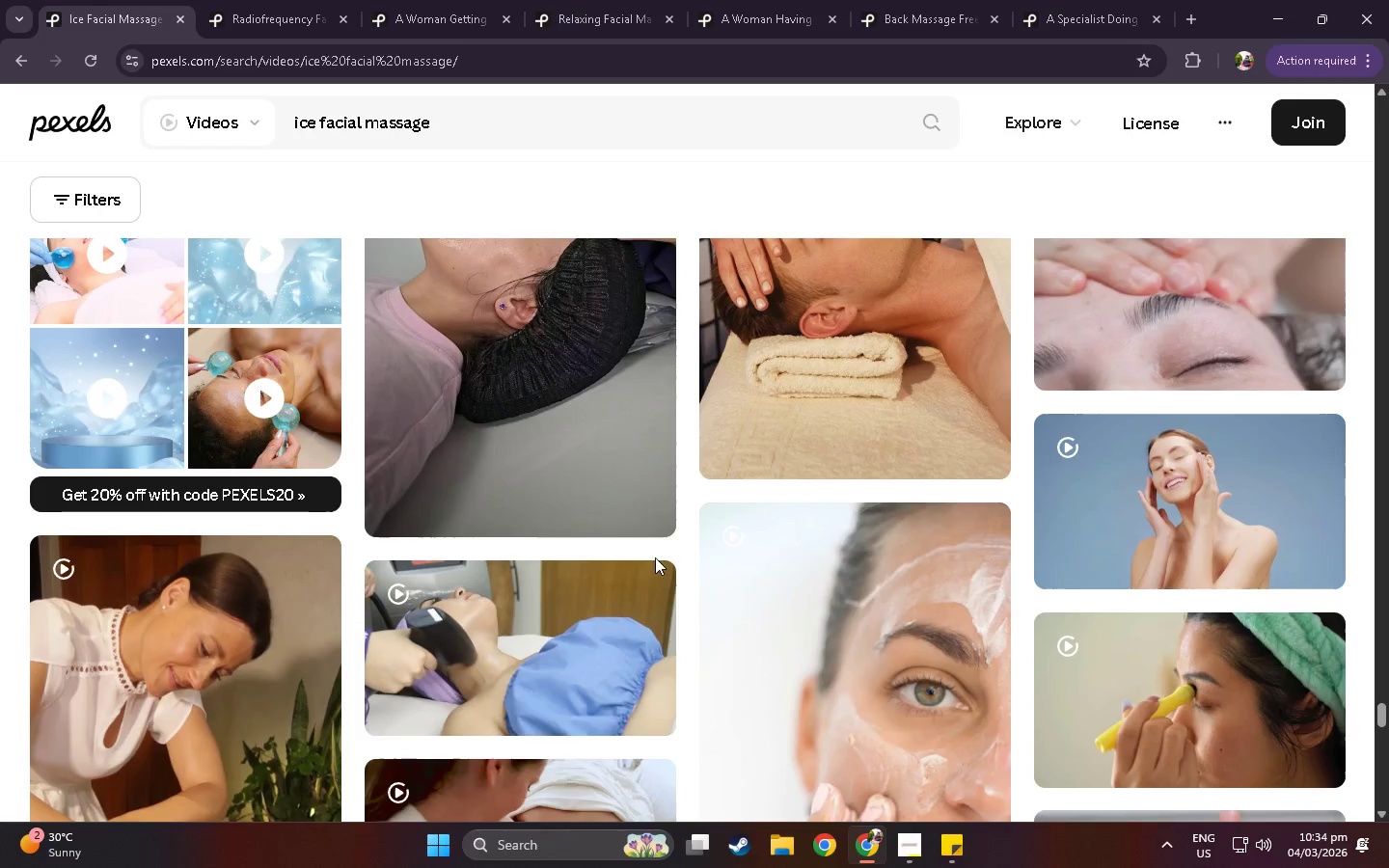 
scroll: coordinate [655, 557], scroll_direction: up, amount: 4.0
 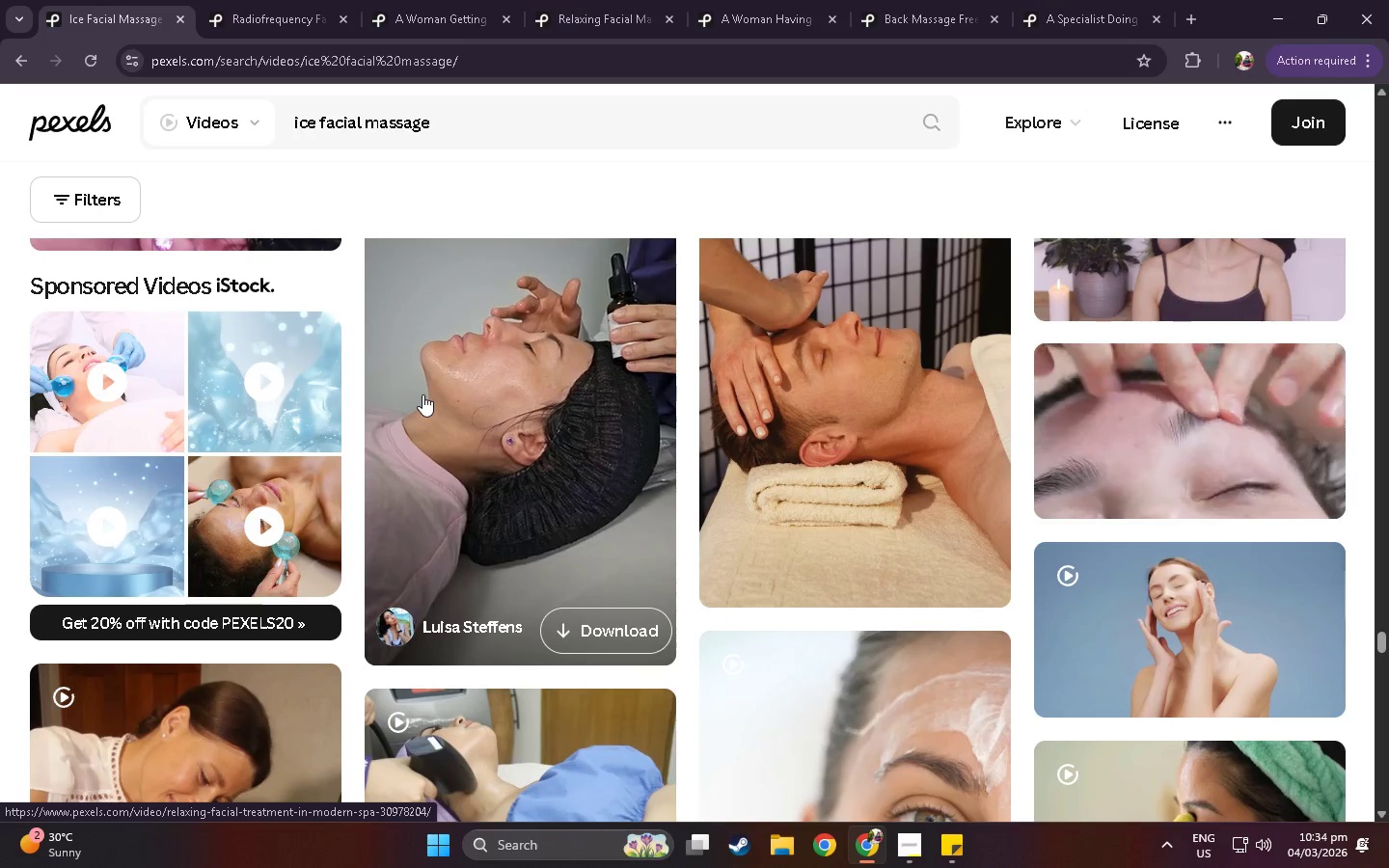 
scroll: coordinate [640, 534], scroll_direction: down, amount: 33.0
 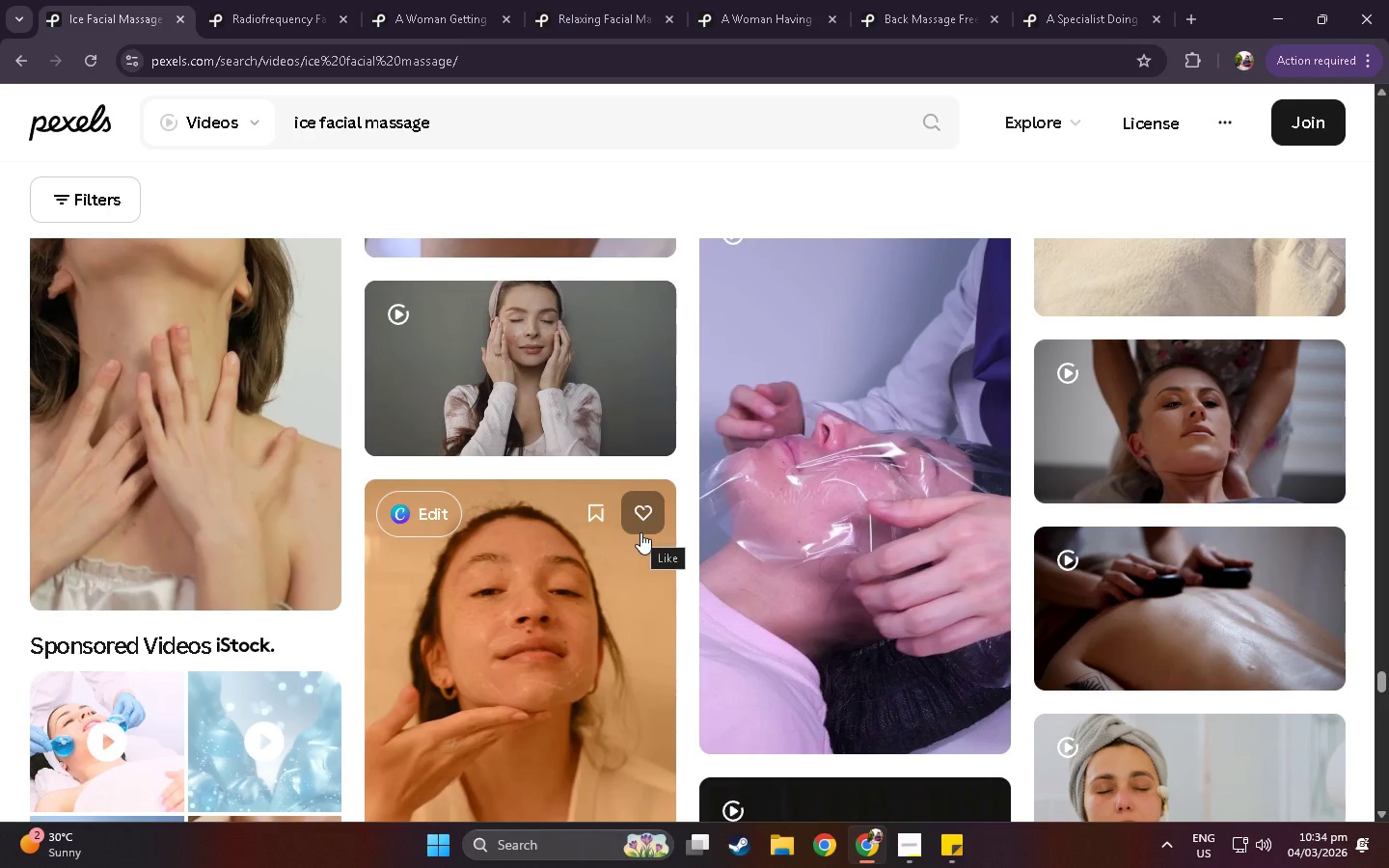 
scroll: coordinate [455, 541], scroll_direction: down, amount: 55.0
 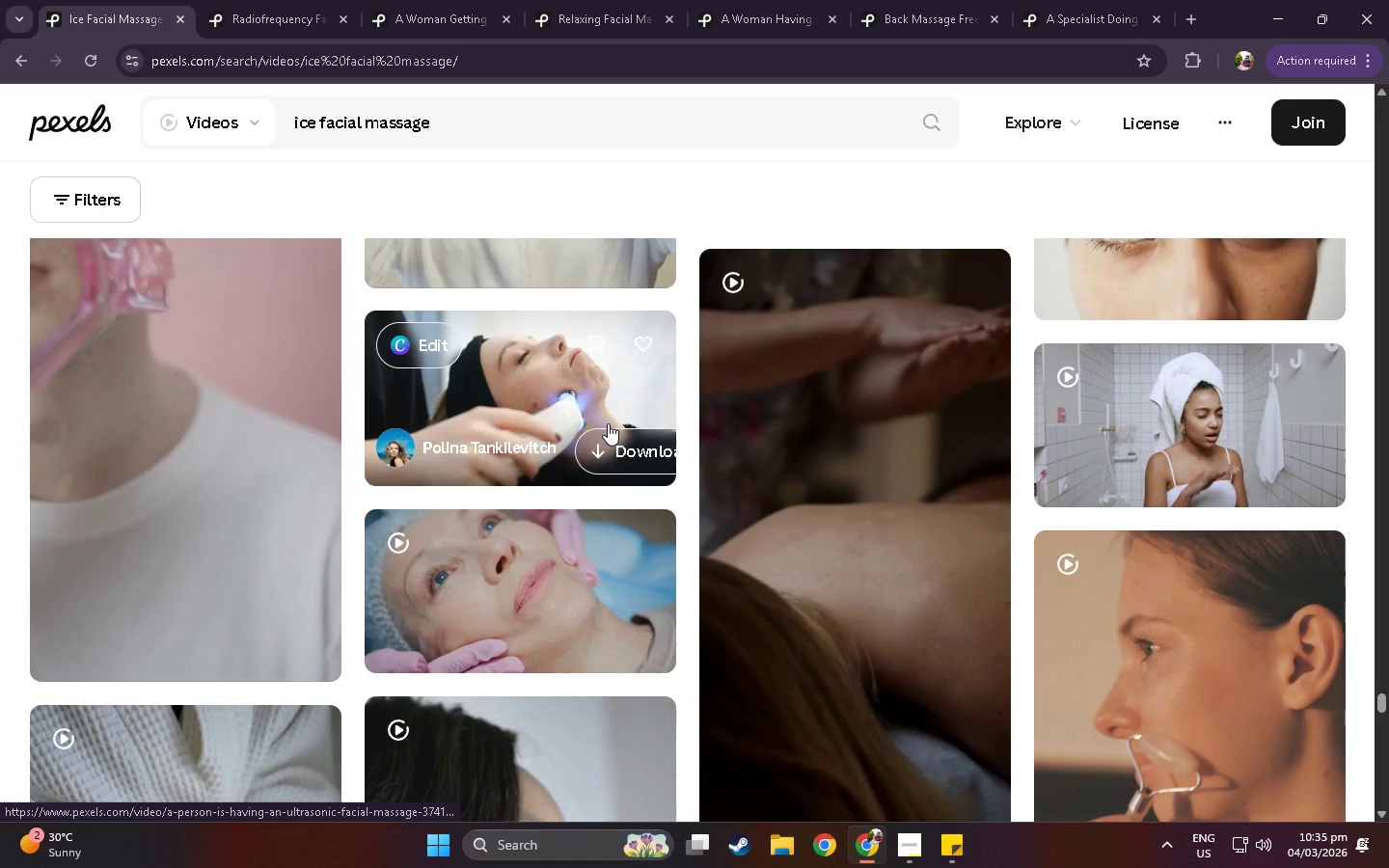 
scroll: coordinate [570, 454], scroll_direction: down, amount: 17.0
 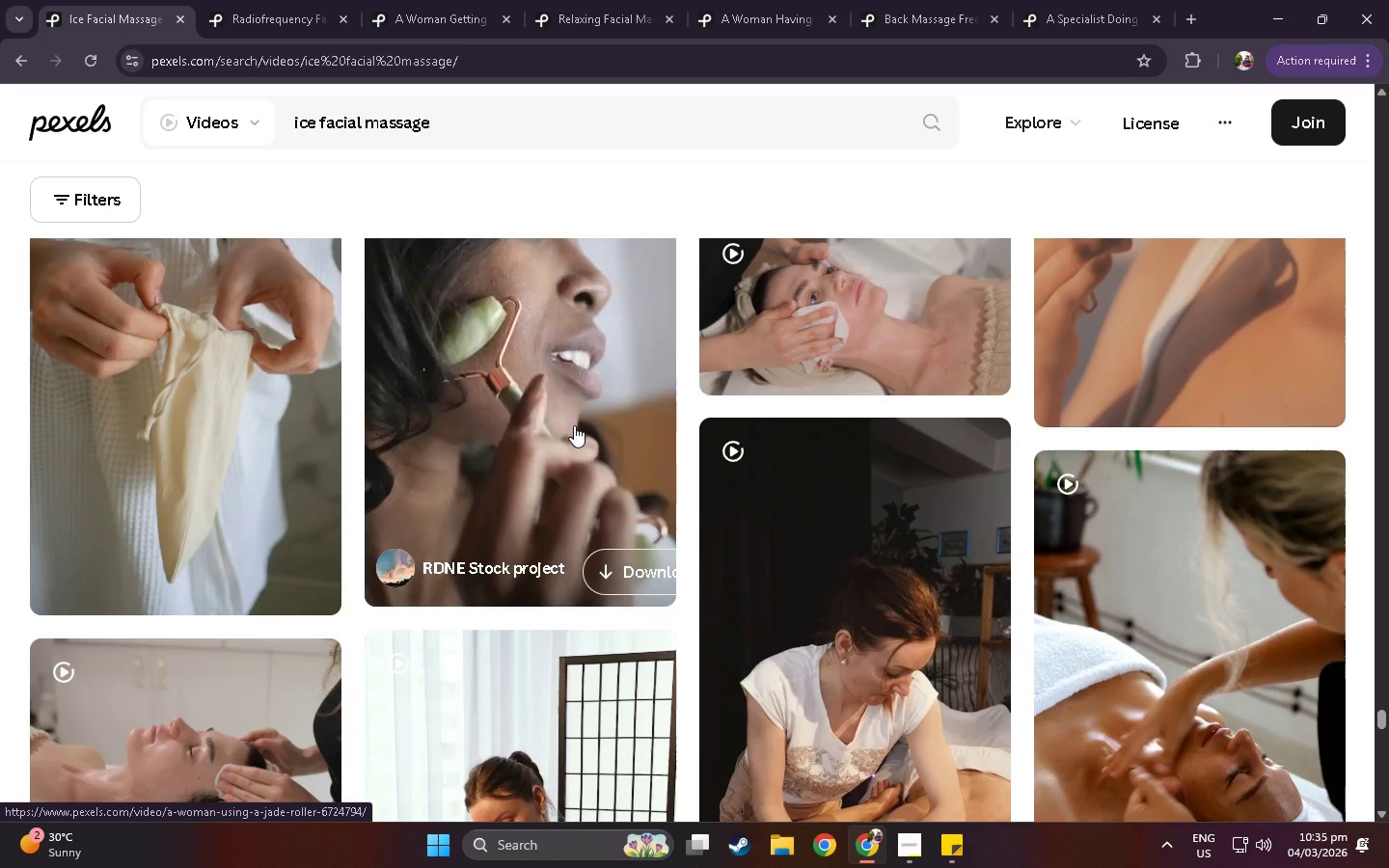 
scroll: coordinate [574, 417], scroll_direction: down, amount: 18.0
 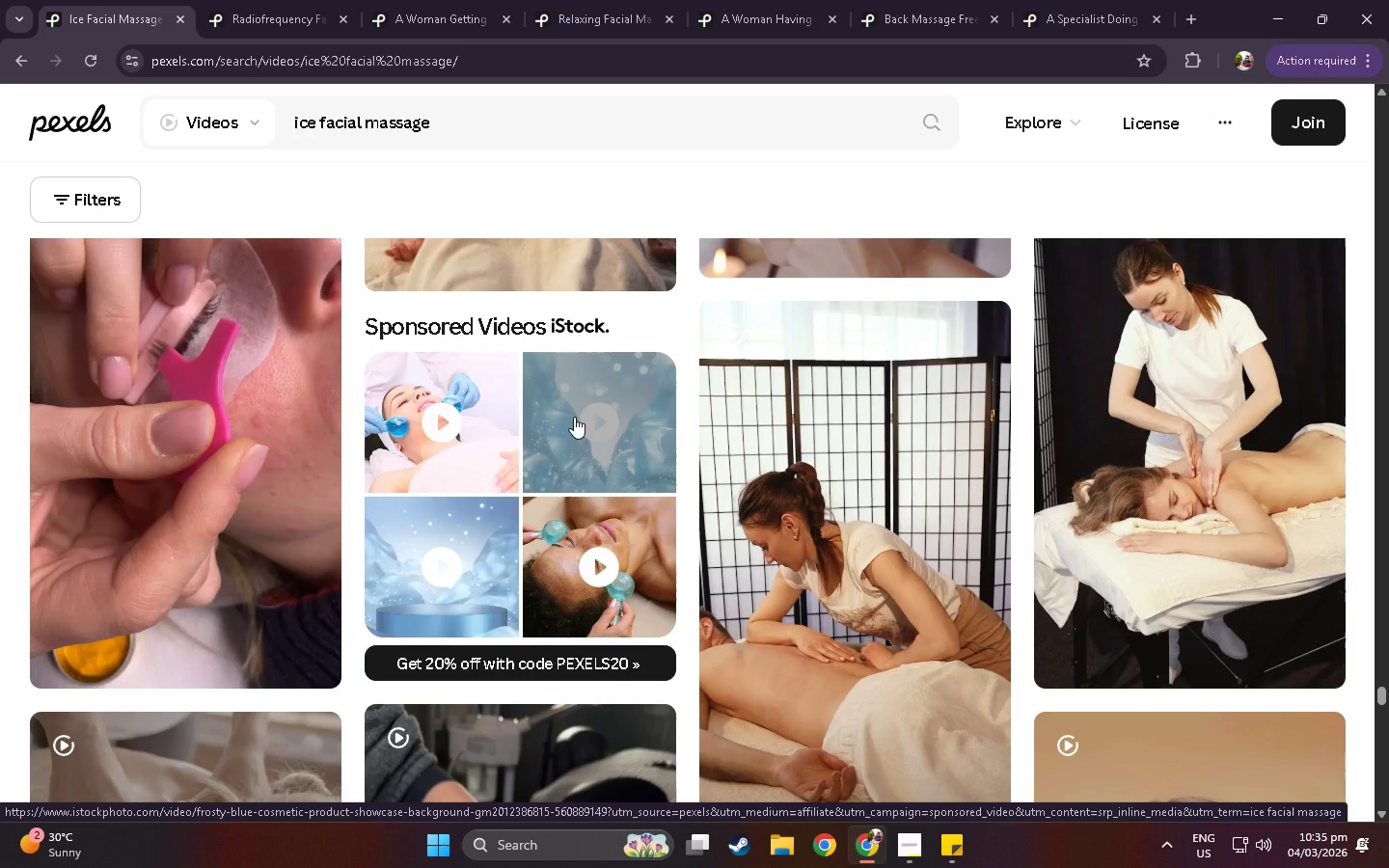 
scroll: coordinate [574, 417], scroll_direction: down, amount: 10.0
 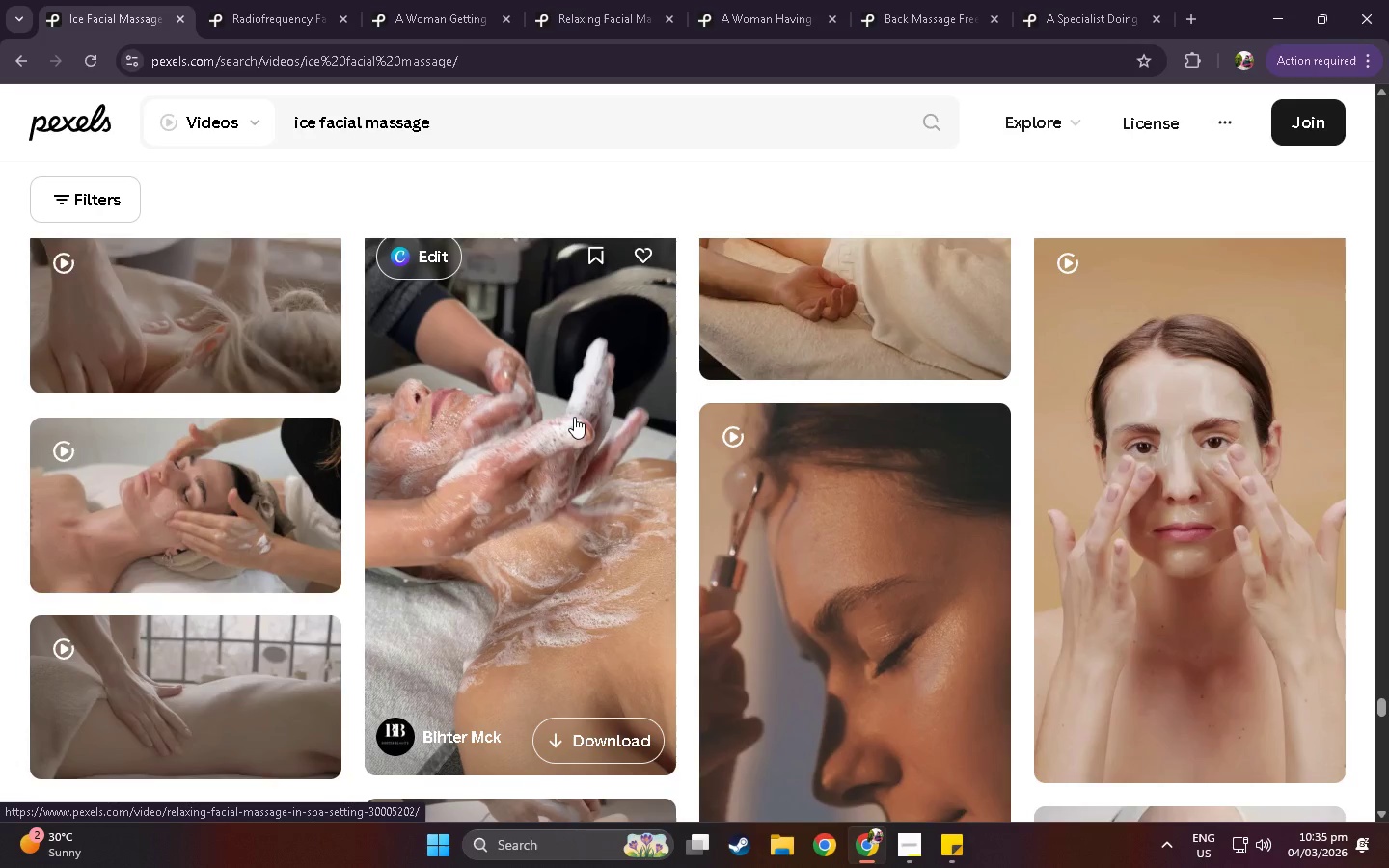 
scroll: coordinate [574, 417], scroll_direction: down, amount: 1.0
 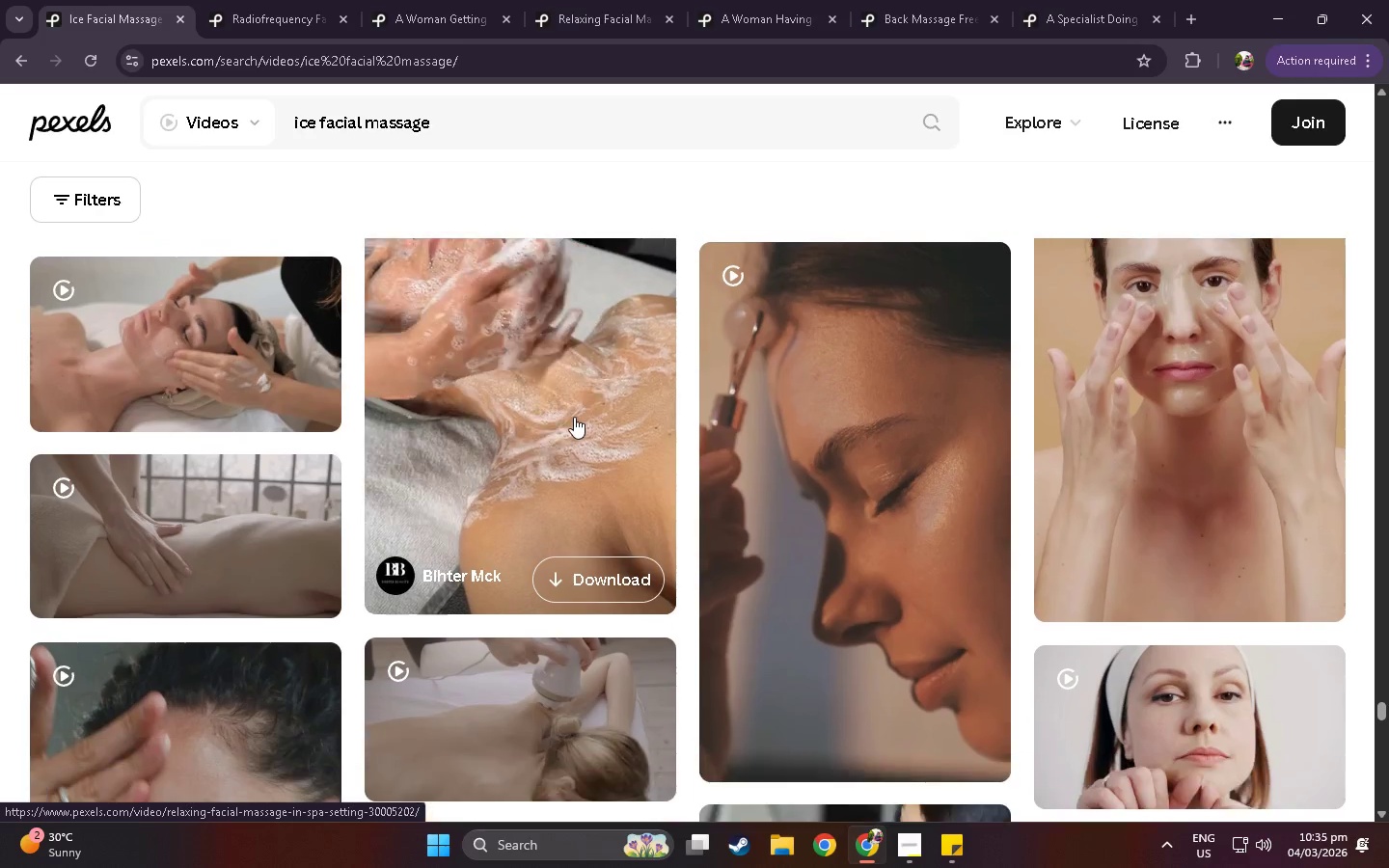 
scroll: coordinate [212, 427], scroll_direction: up, amount: 7.0
 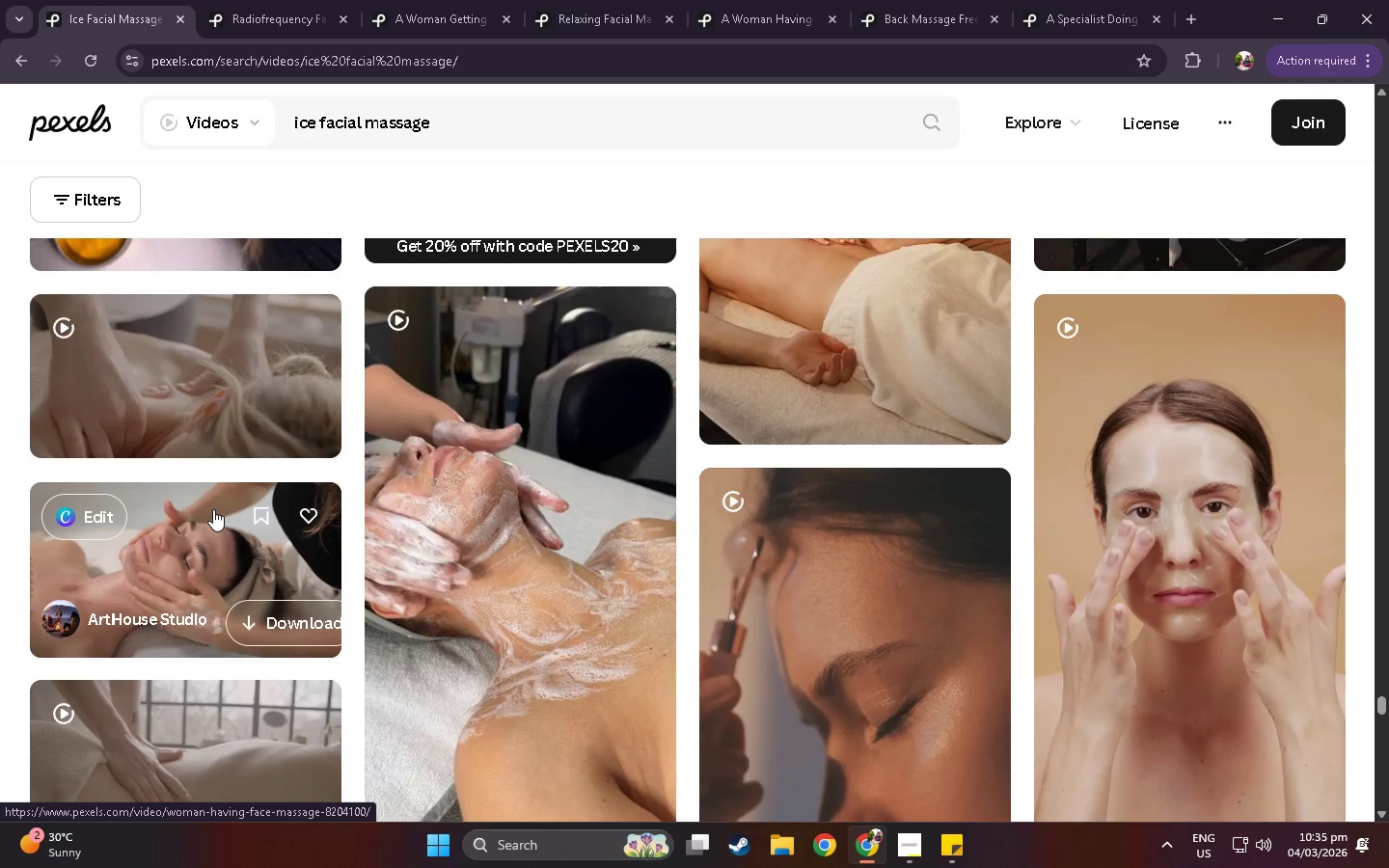 
scroll: coordinate [194, 553], scroll_direction: down, amount: 60.0
 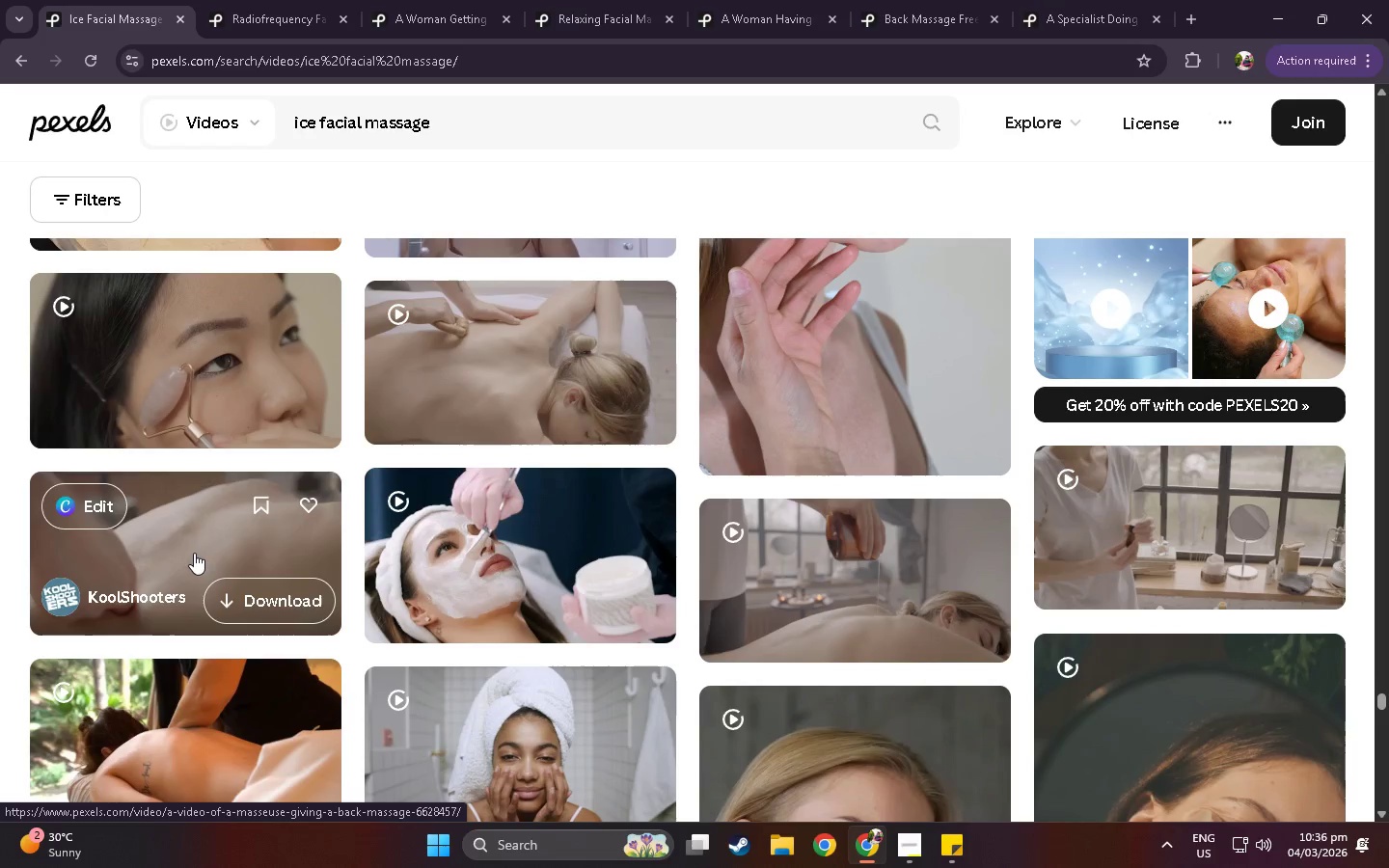 
scroll: coordinate [201, 535], scroll_direction: down, amount: 8.0
 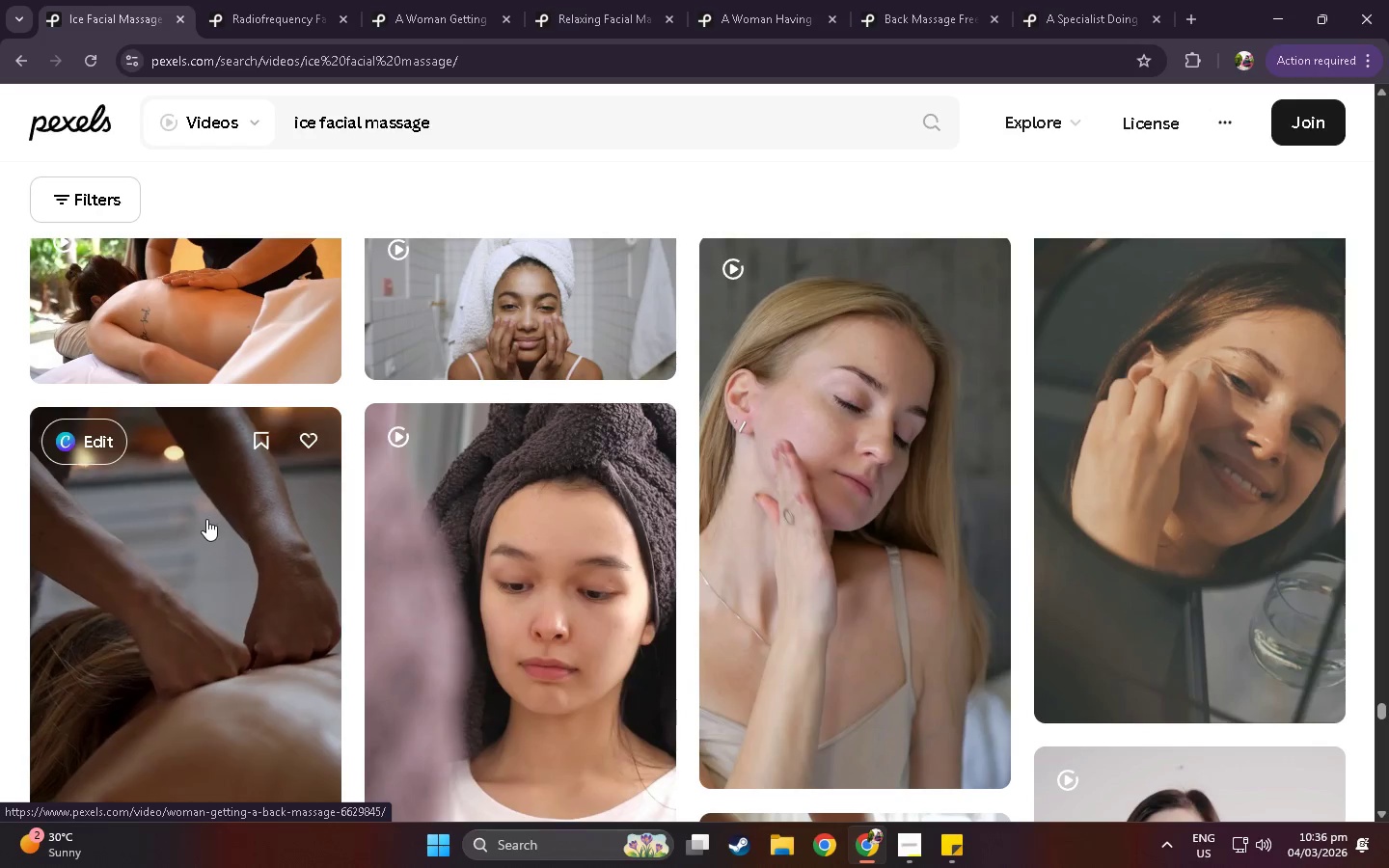 
scroll: coordinate [205, 529], scroll_direction: down, amount: 8.0
 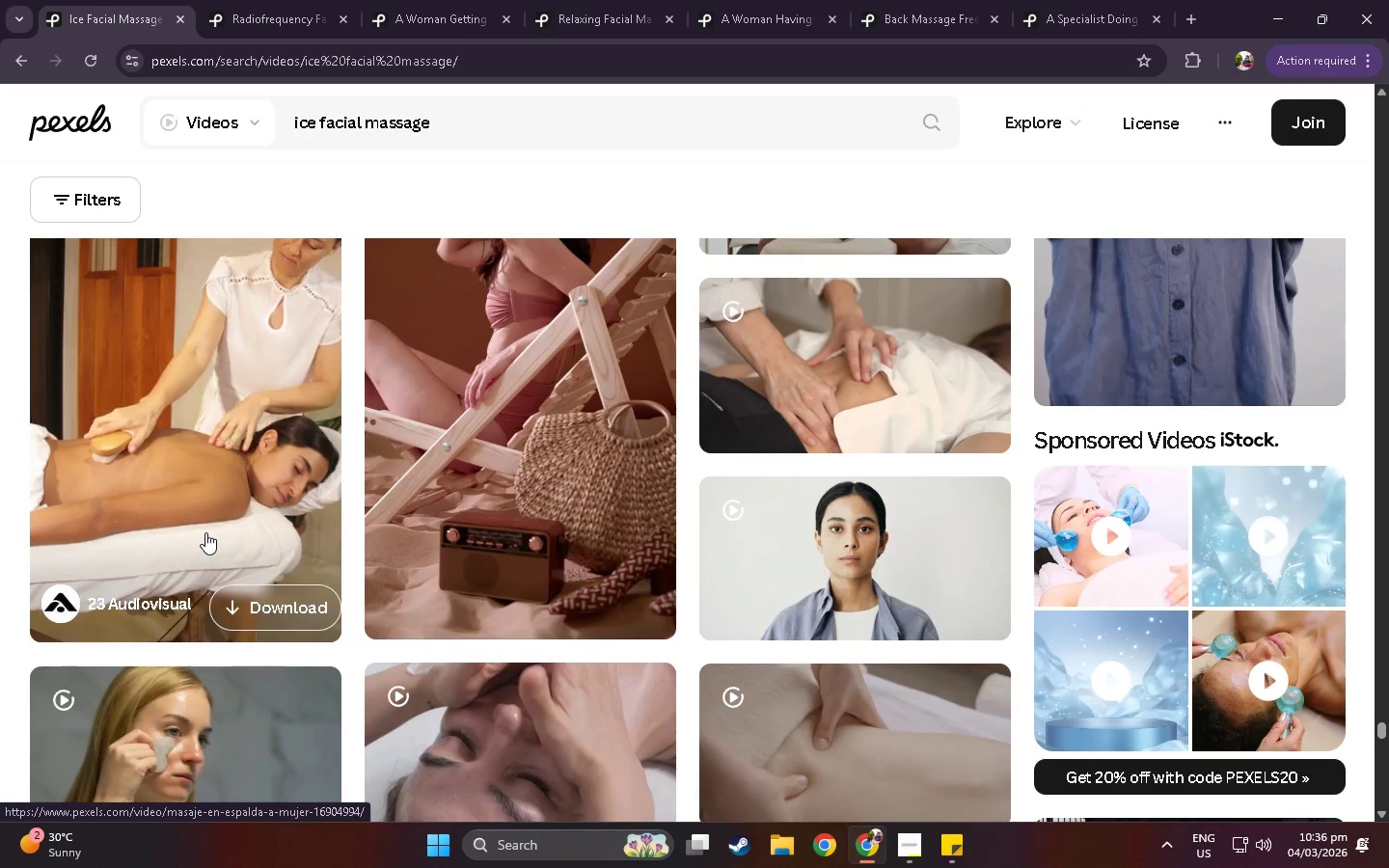 
scroll: coordinate [205, 532], scroll_direction: down, amount: 3.0
 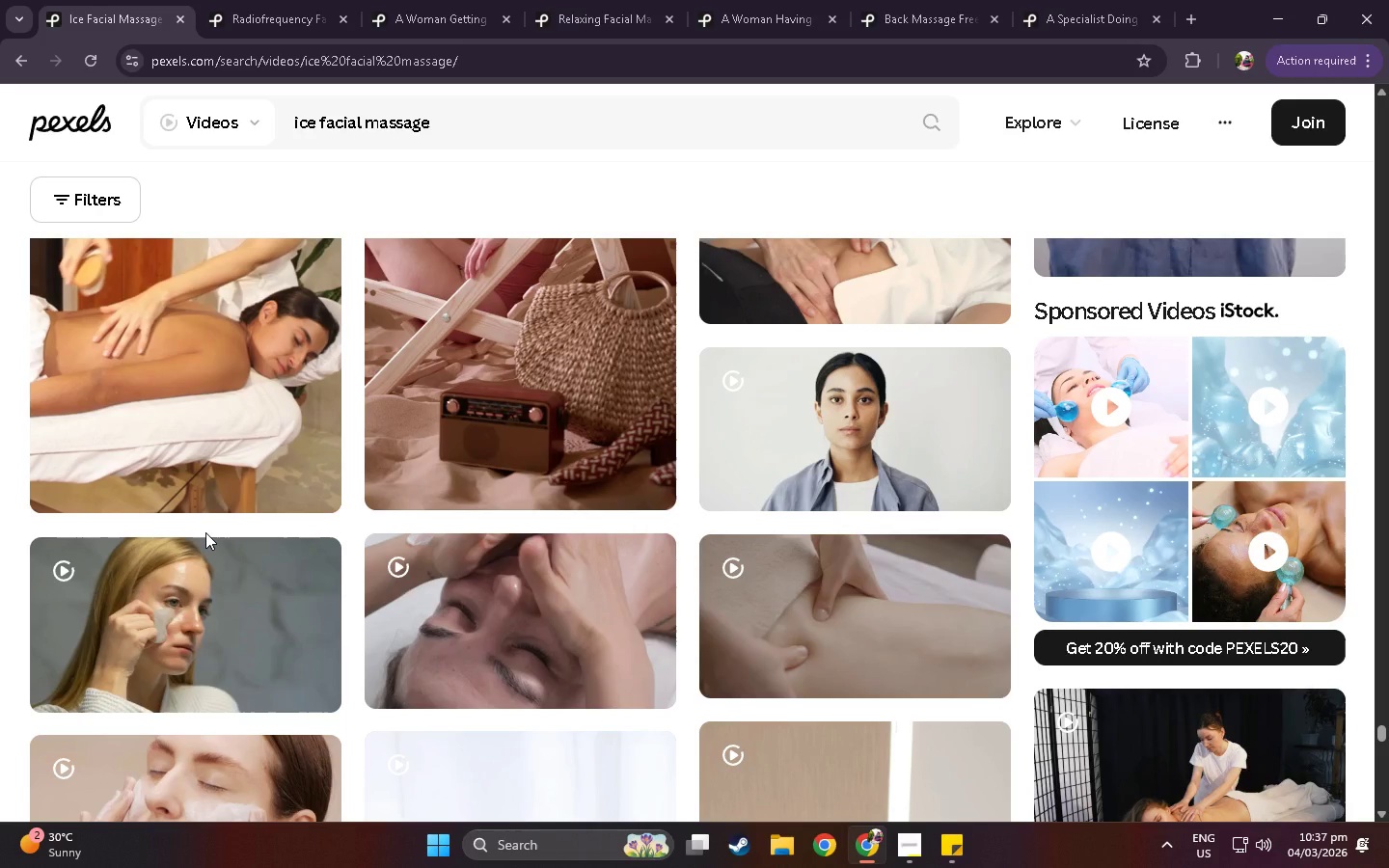 
wait(9.2)
 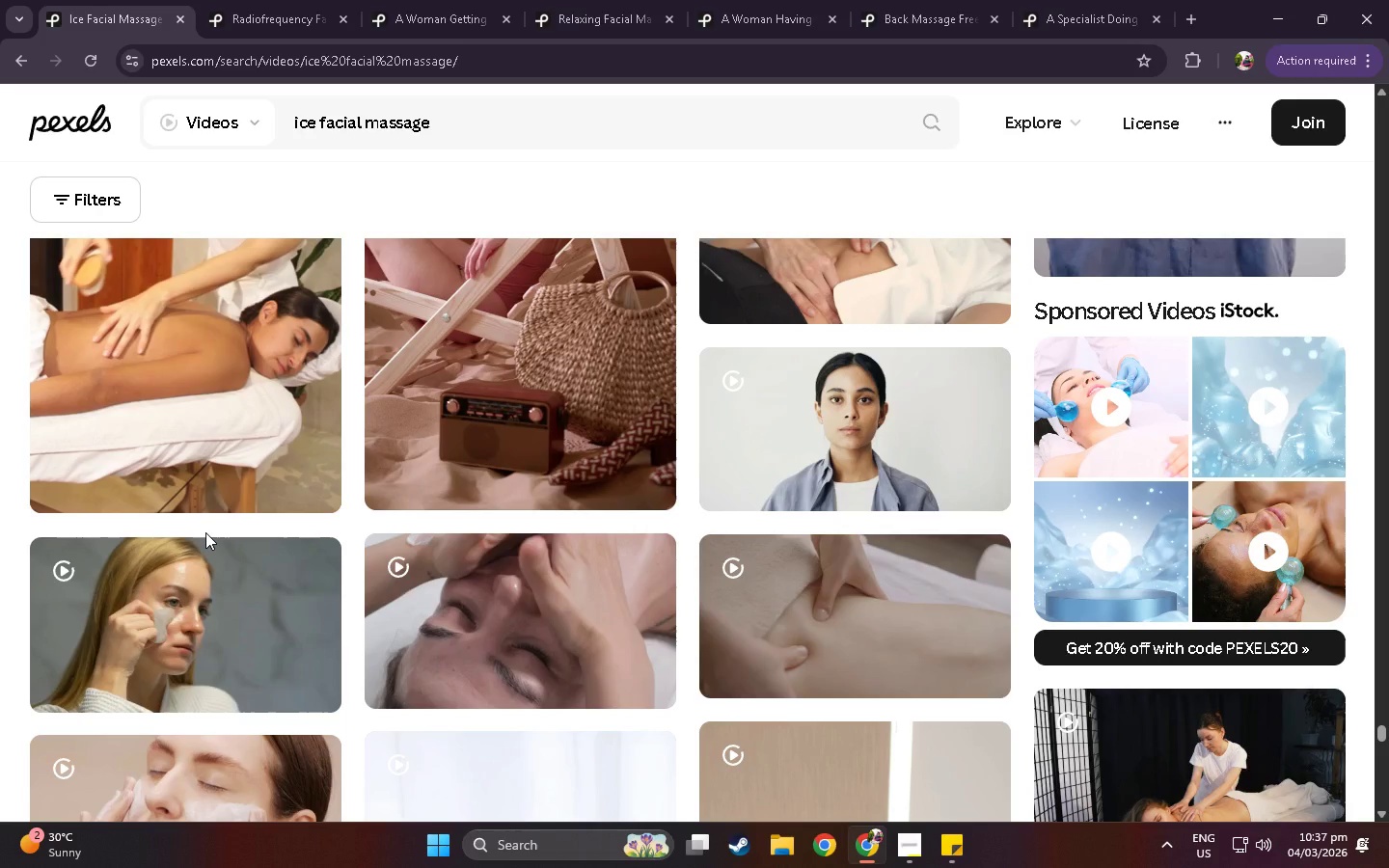 
scroll: coordinate [205, 532], scroll_direction: down, amount: 5.0
 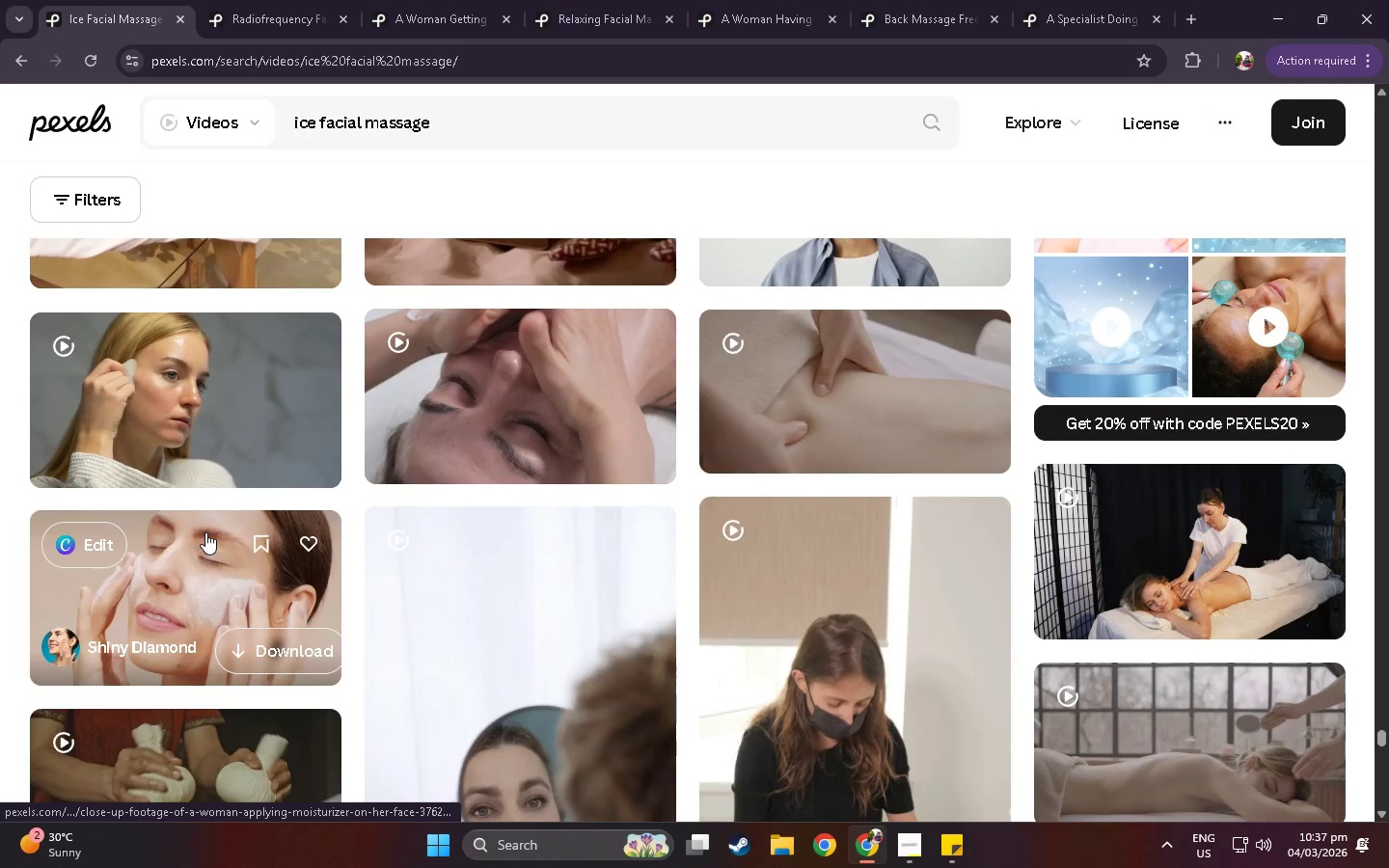 
scroll: coordinate [205, 532], scroll_direction: down, amount: 1.0
 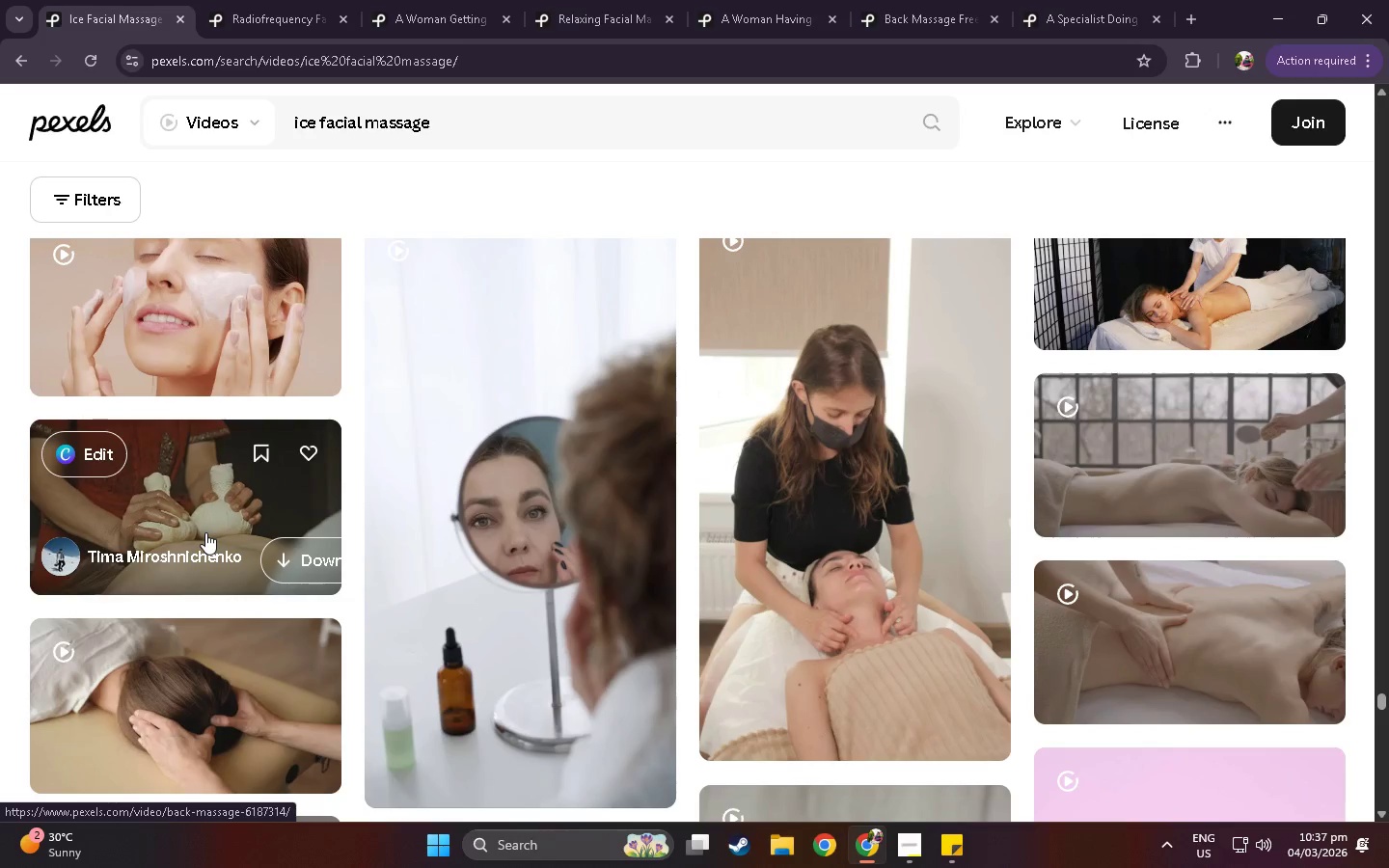 
wait(5.05)
 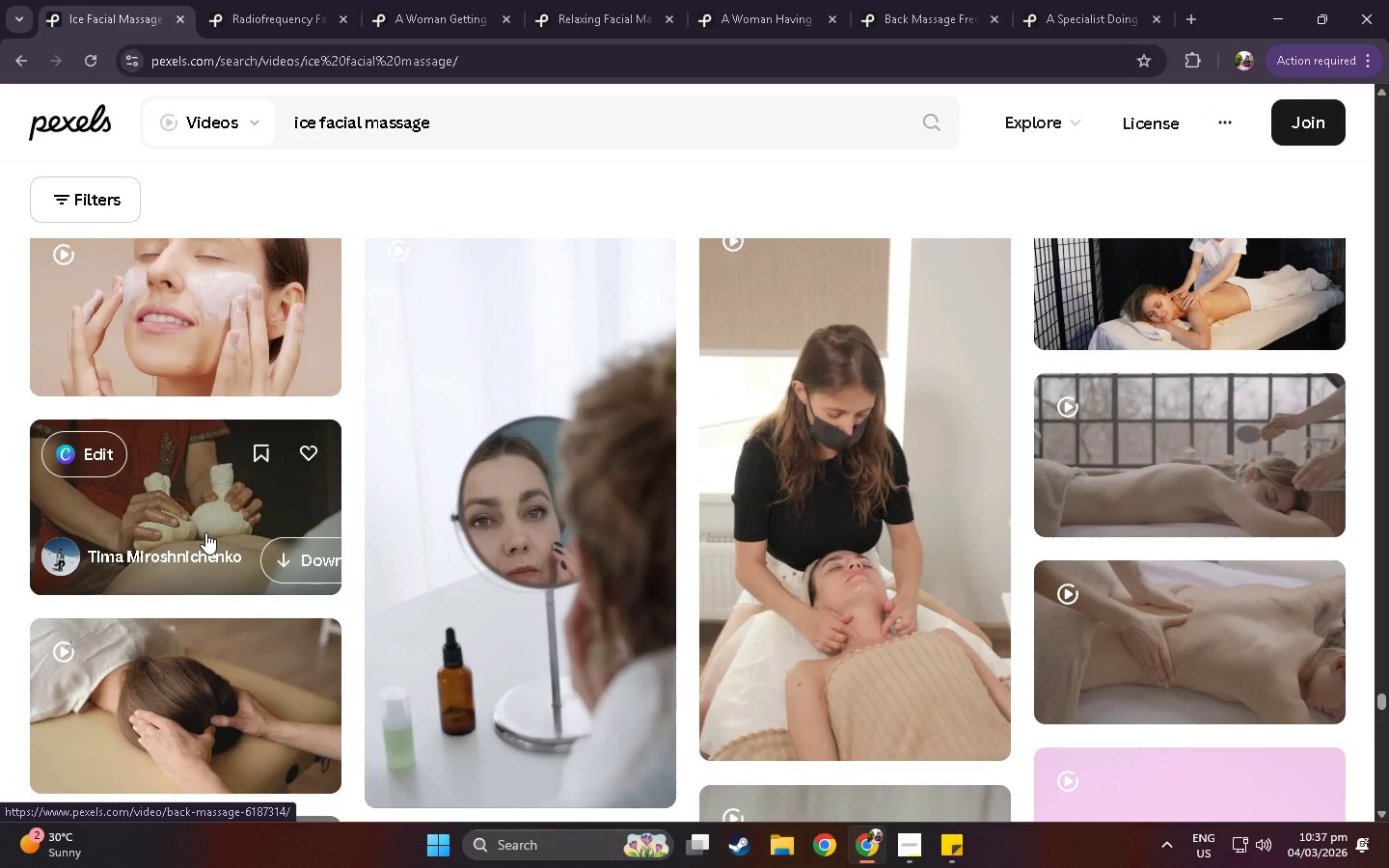 
scroll: coordinate [205, 542], scroll_direction: down, amount: 2.0
 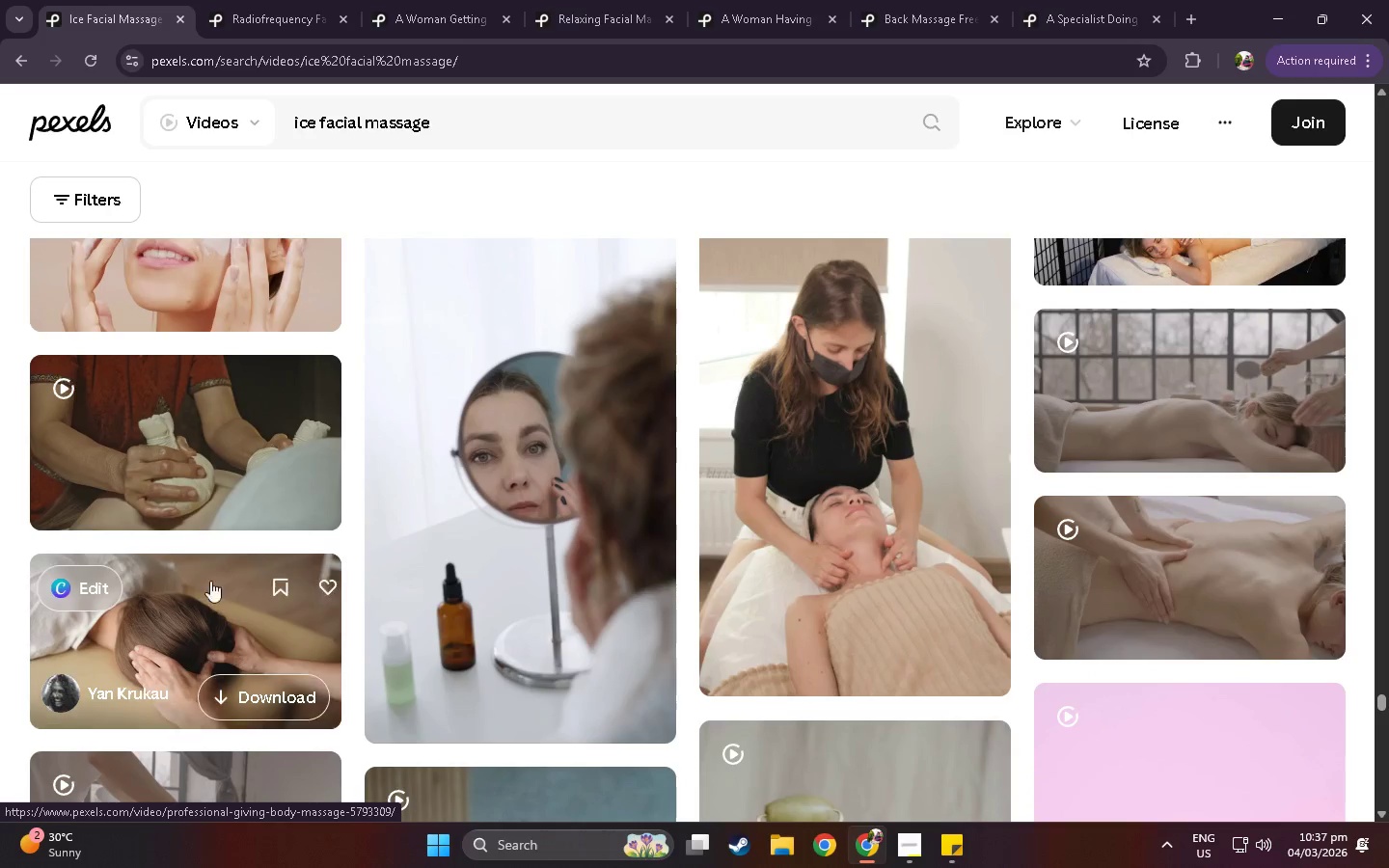 
wait(5.28)
 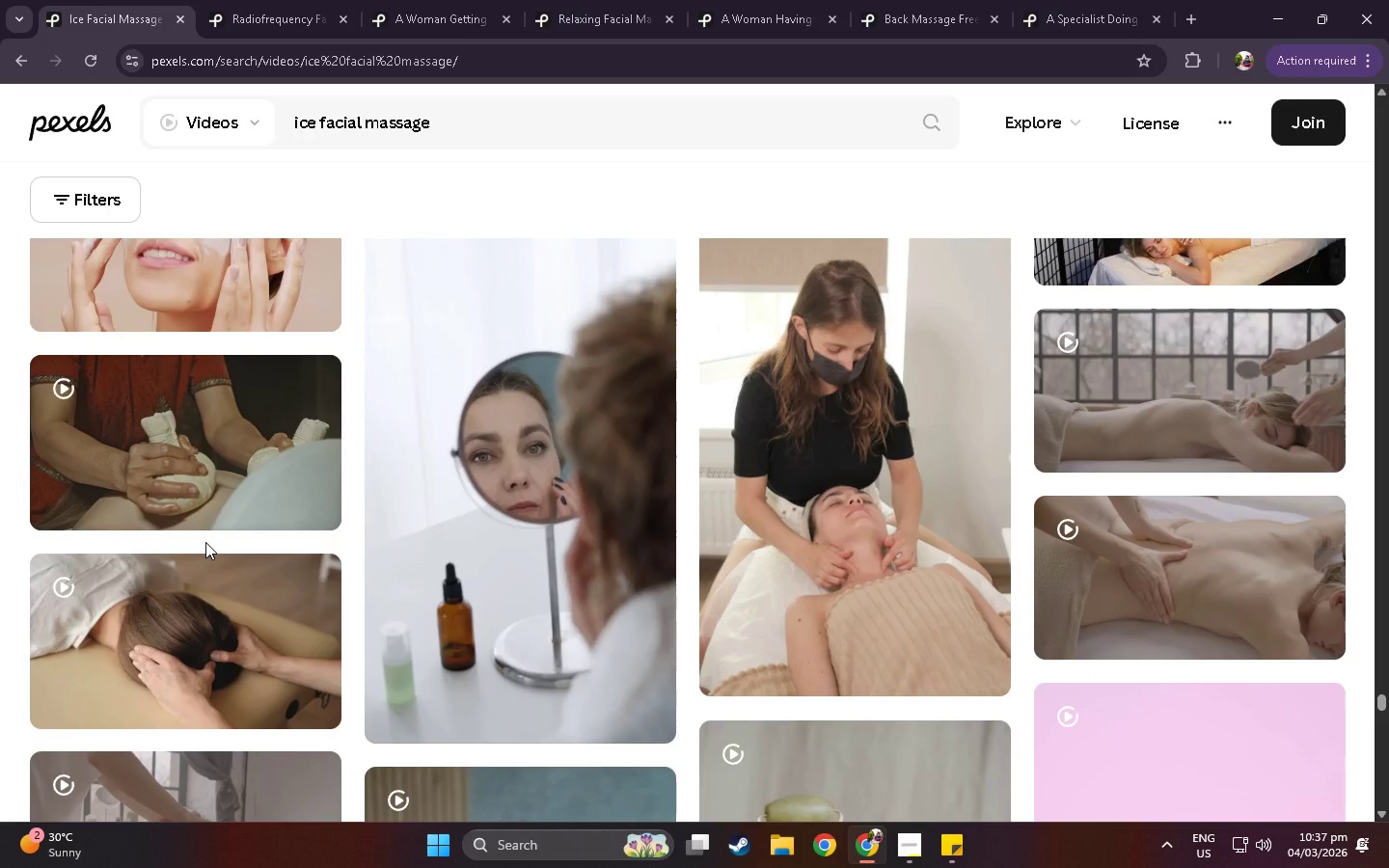 
scroll: coordinate [802, 463], scroll_direction: down, amount: 49.0
 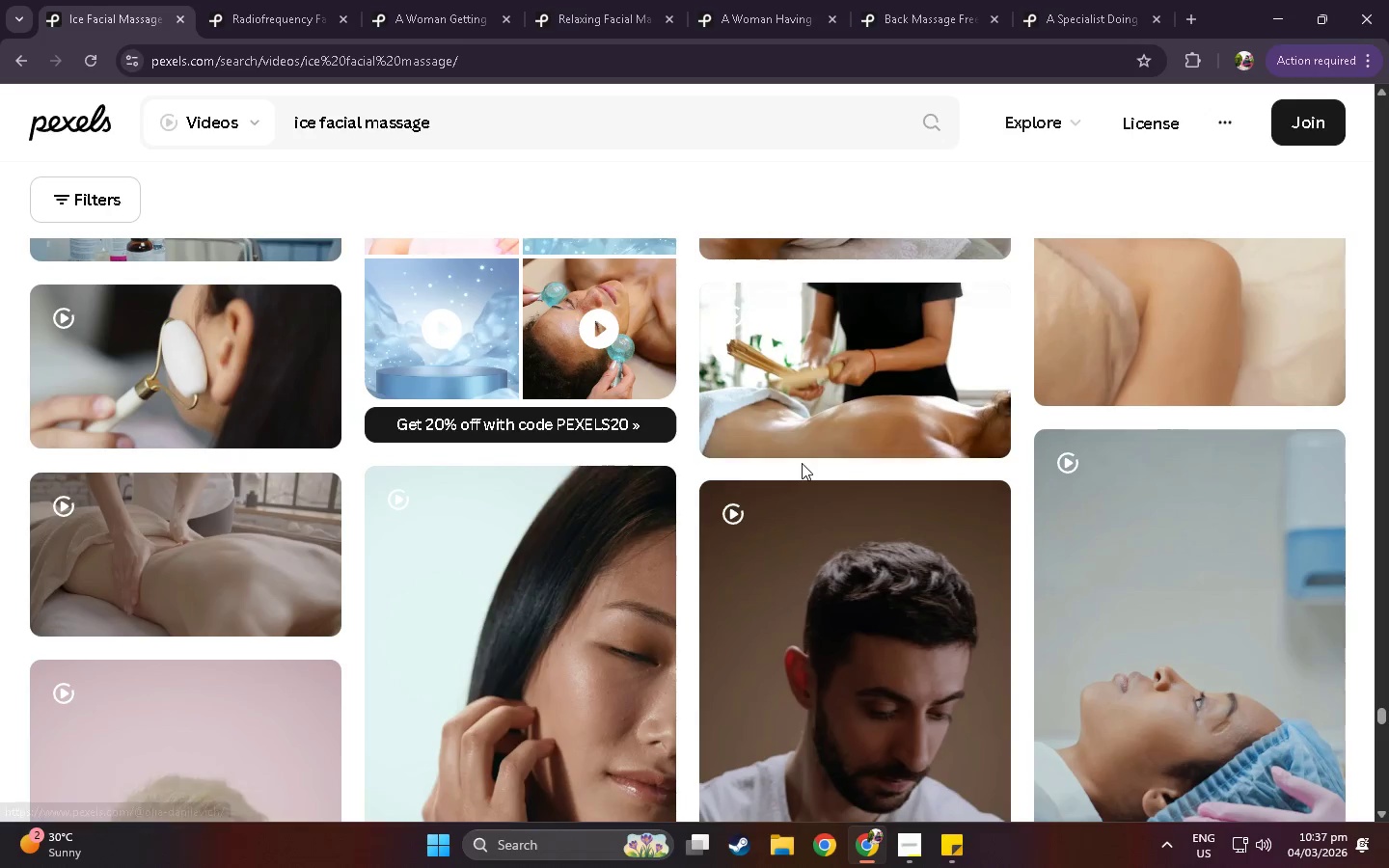 
scroll: coordinate [802, 463], scroll_direction: up, amount: 7.0
 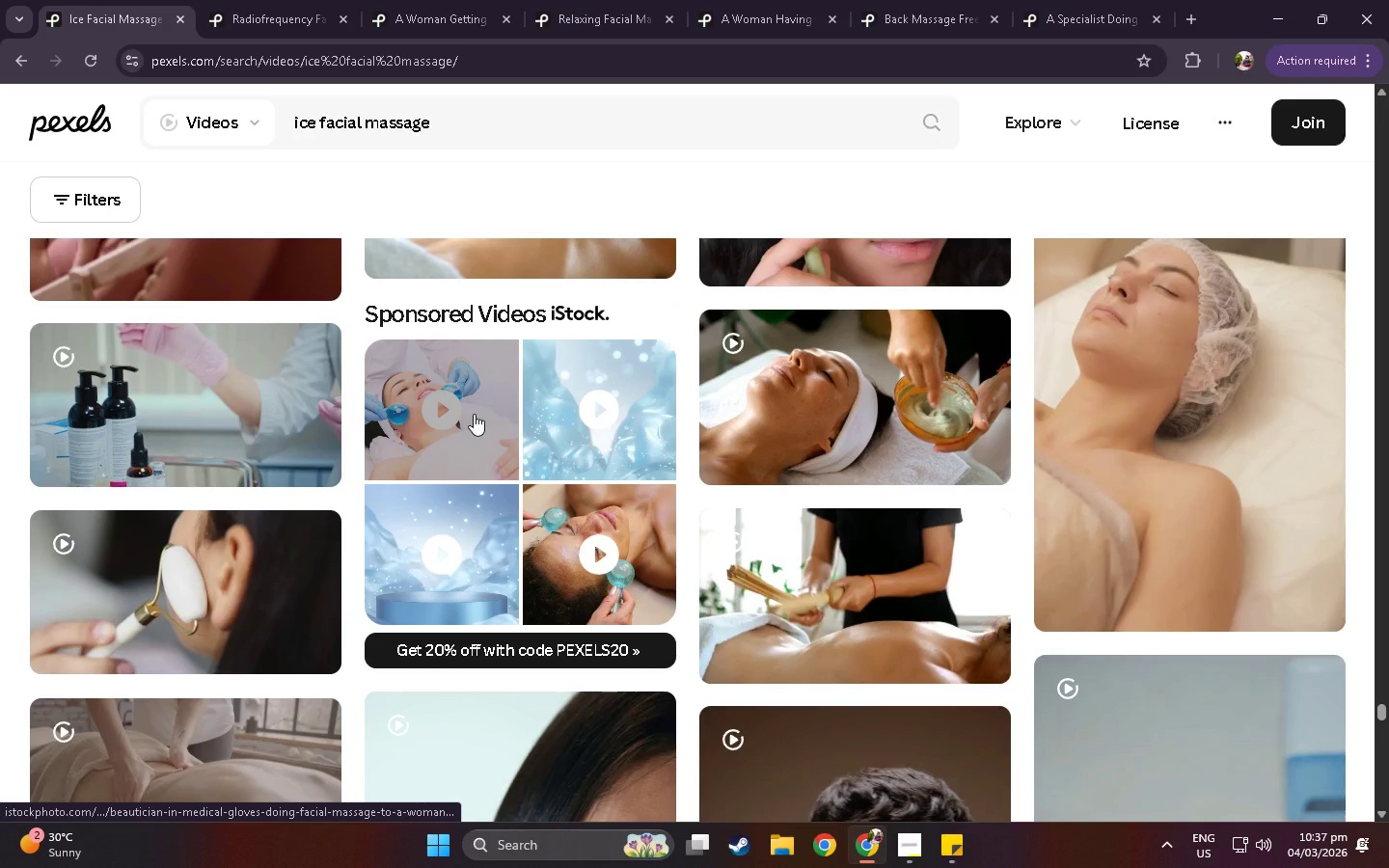 
scroll: coordinate [759, 683], scroll_direction: down, amount: 19.0
 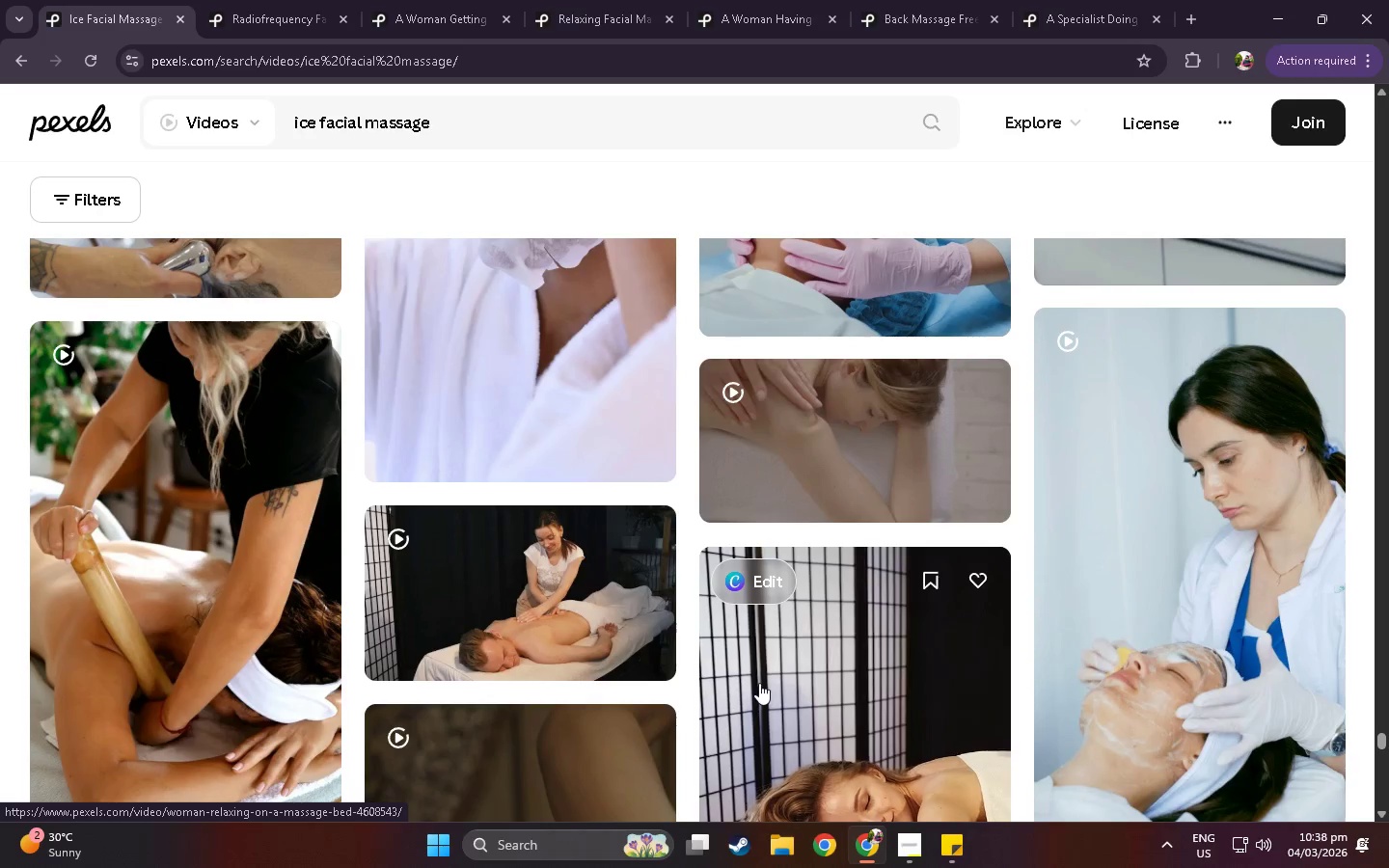 
scroll: coordinate [762, 675], scroll_direction: down, amount: 7.0
 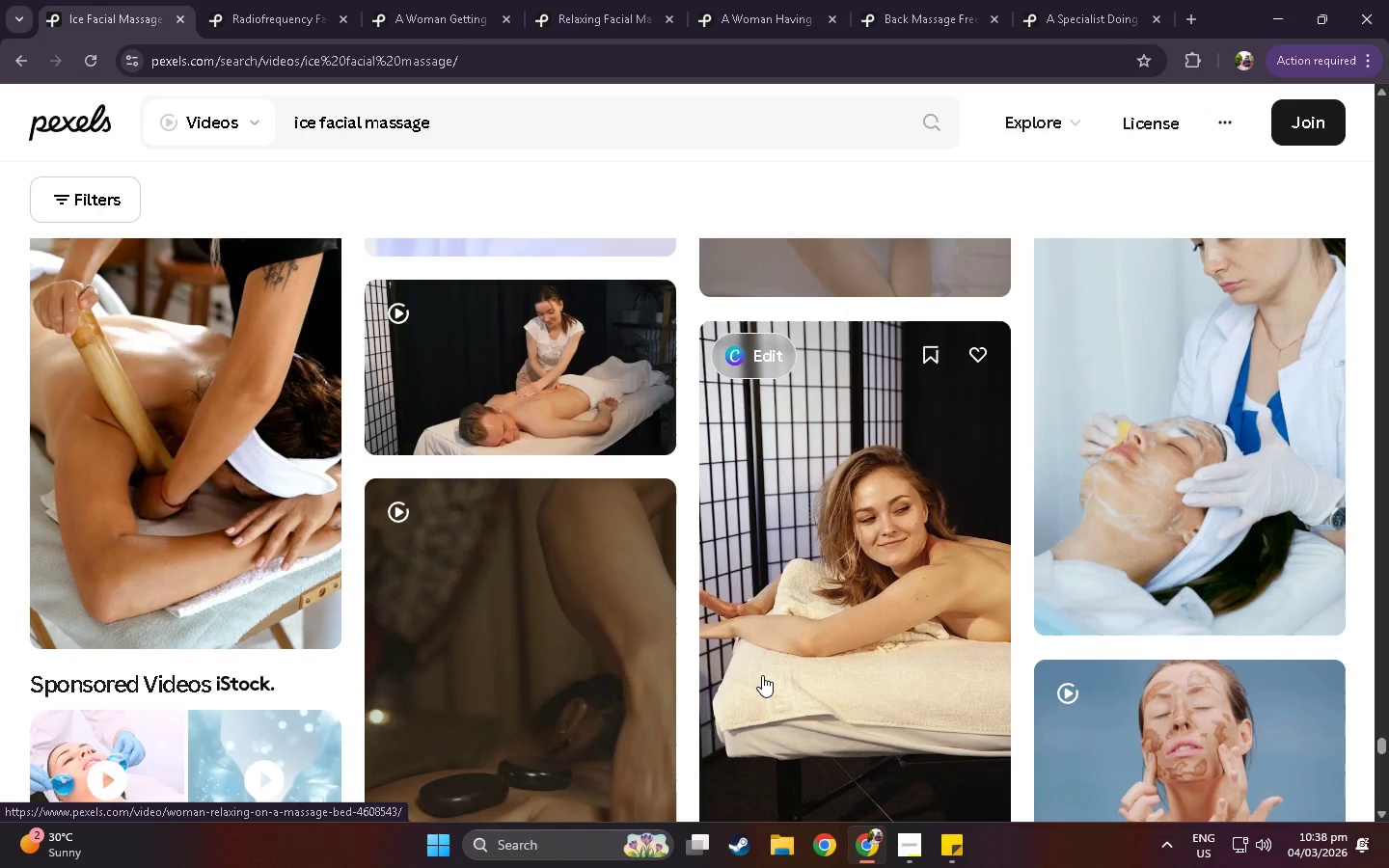 
scroll: coordinate [625, 498], scroll_direction: down, amount: 70.0
 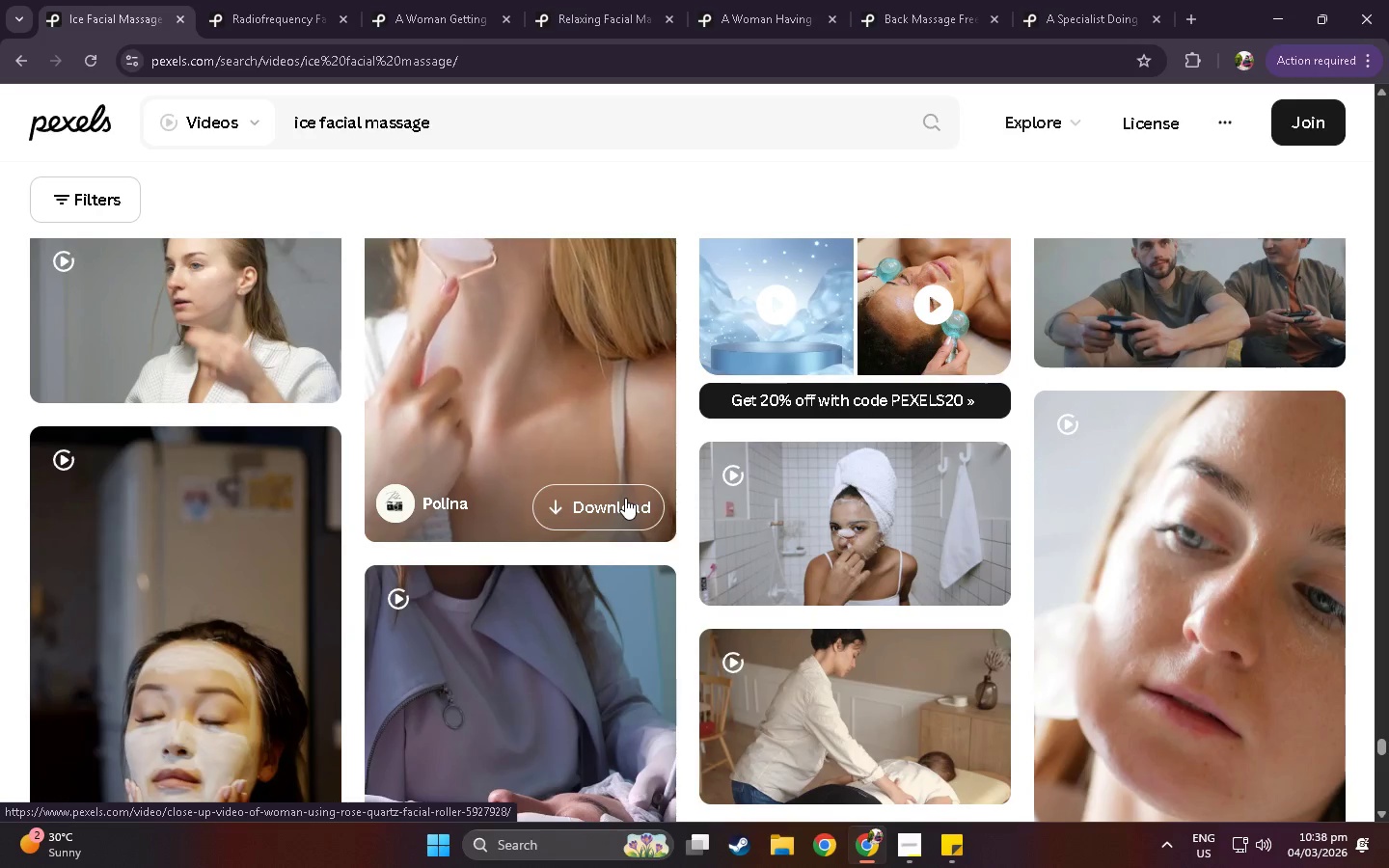 
scroll: coordinate [634, 462], scroll_direction: down, amount: 31.0
 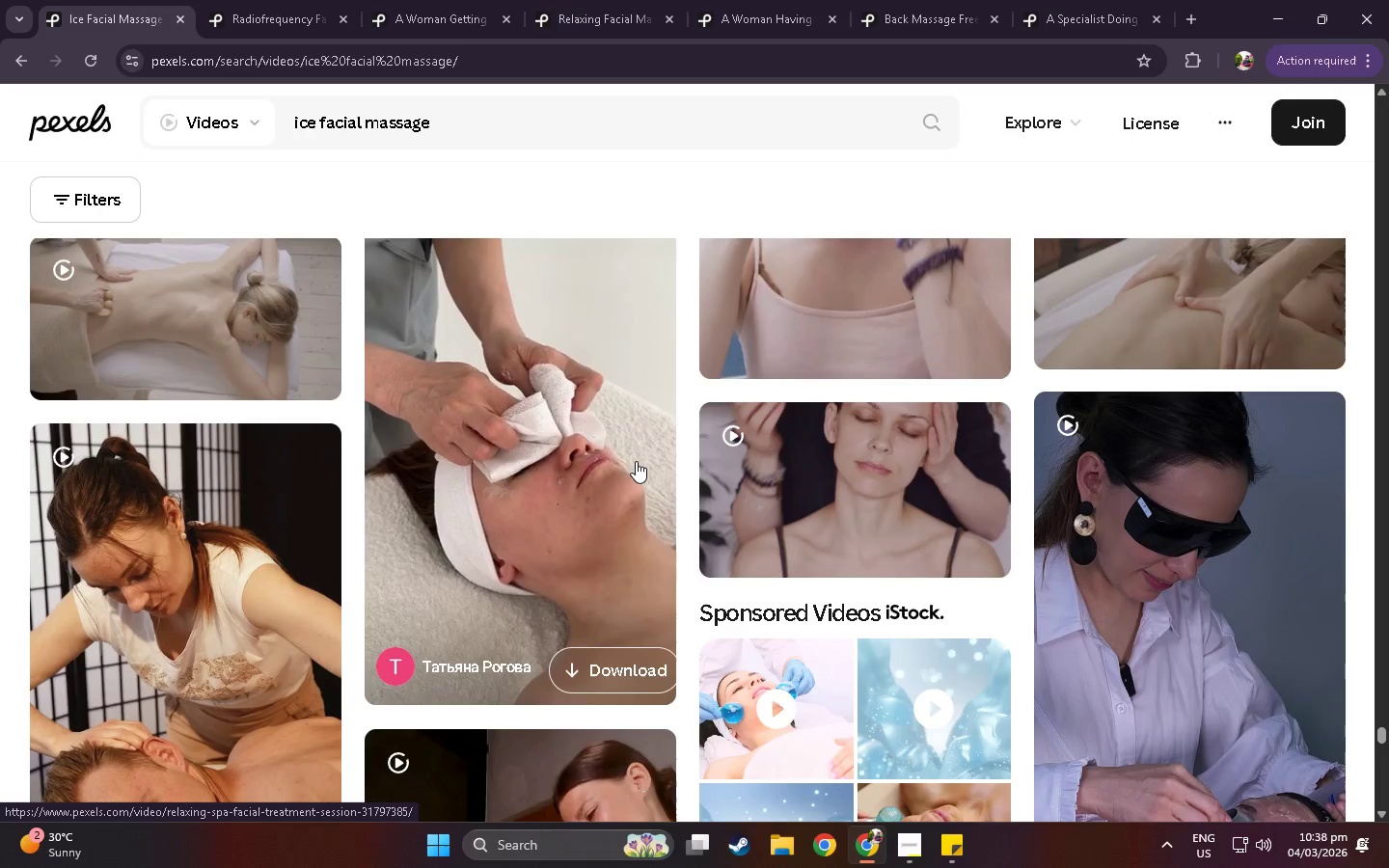 
wait(11.99)
 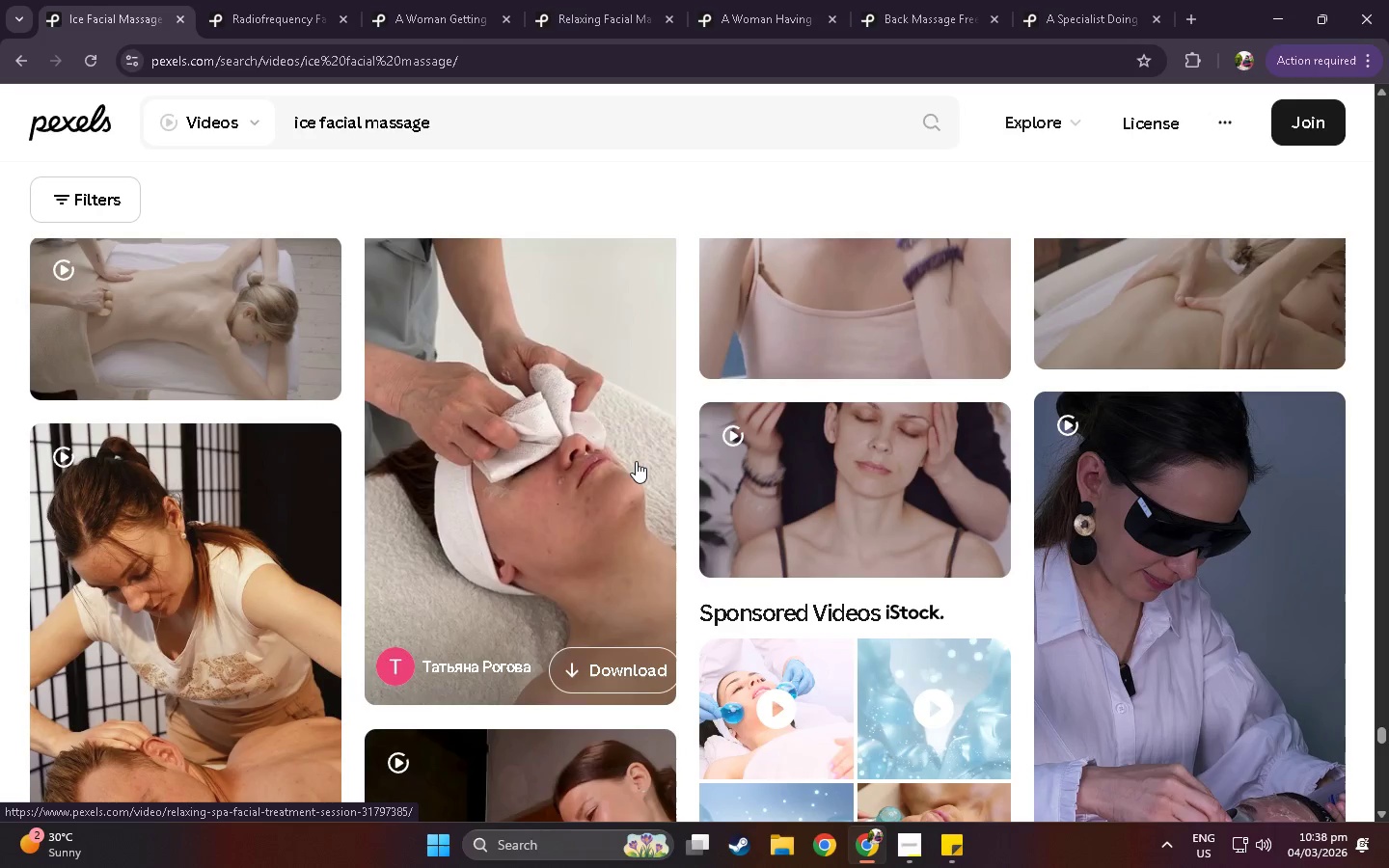 
scroll: coordinate [640, 439], scroll_direction: down, amount: 38.0
 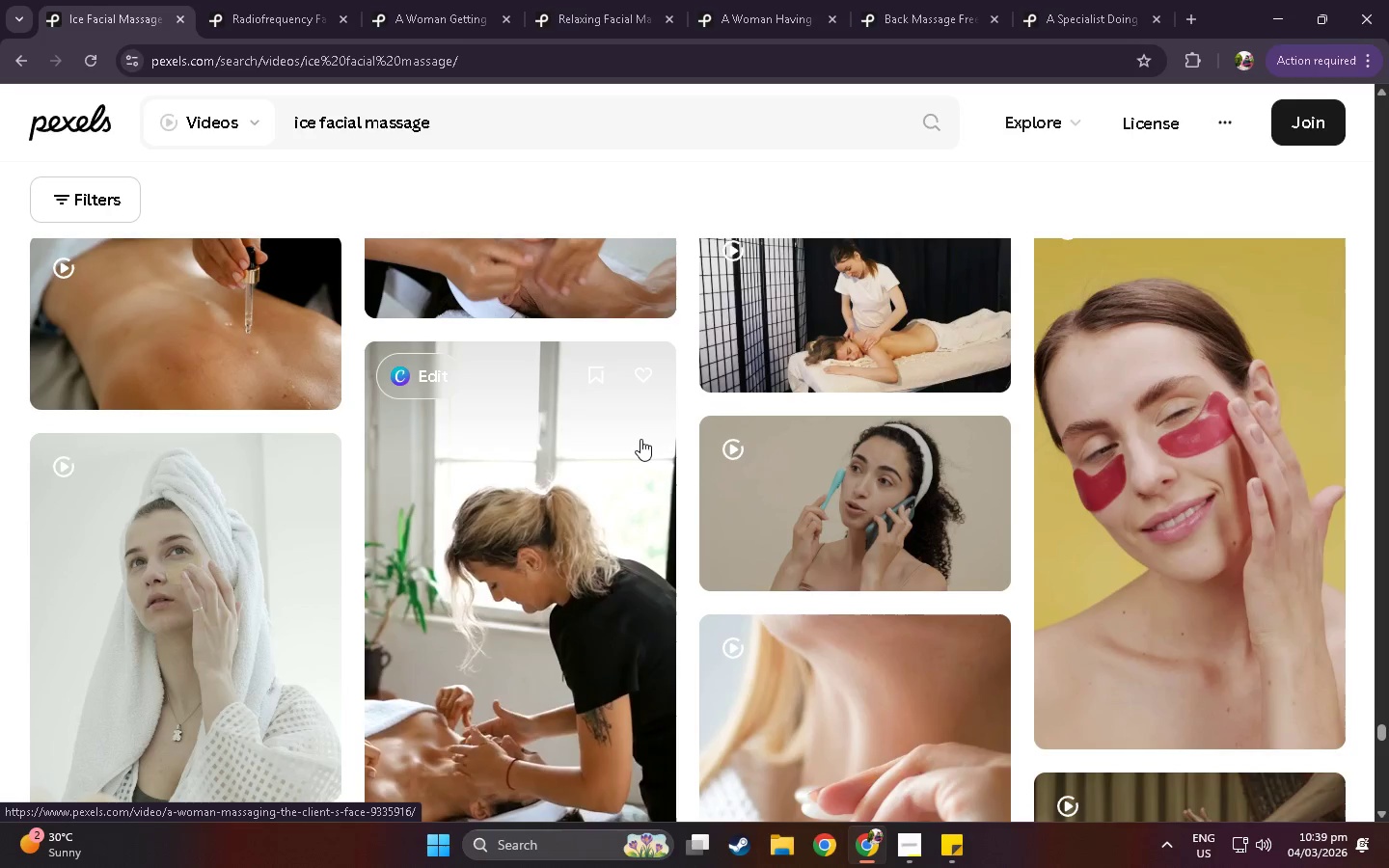 
scroll: coordinate [640, 439], scroll_direction: down, amount: 3.0
 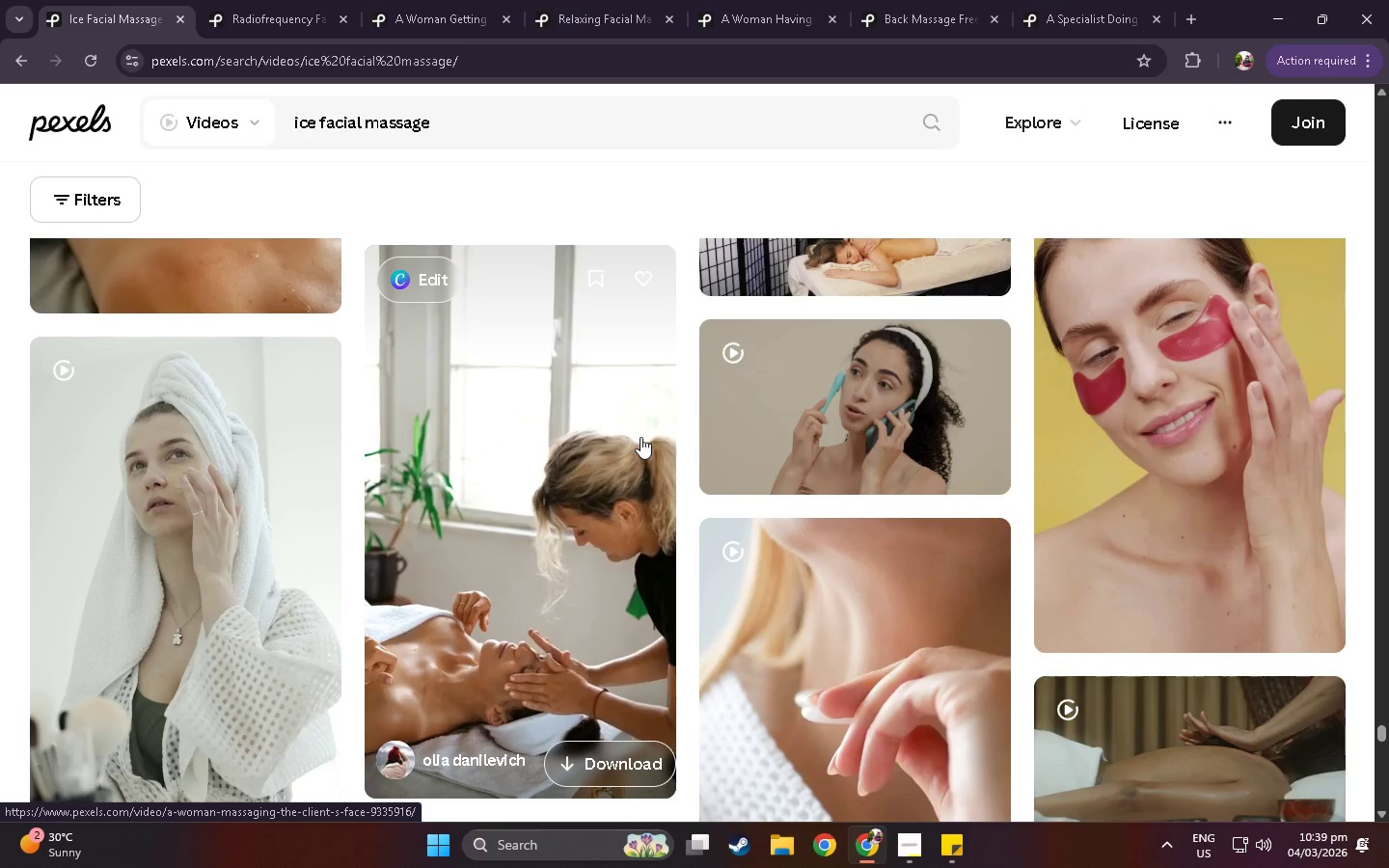 
wait(30.32)
 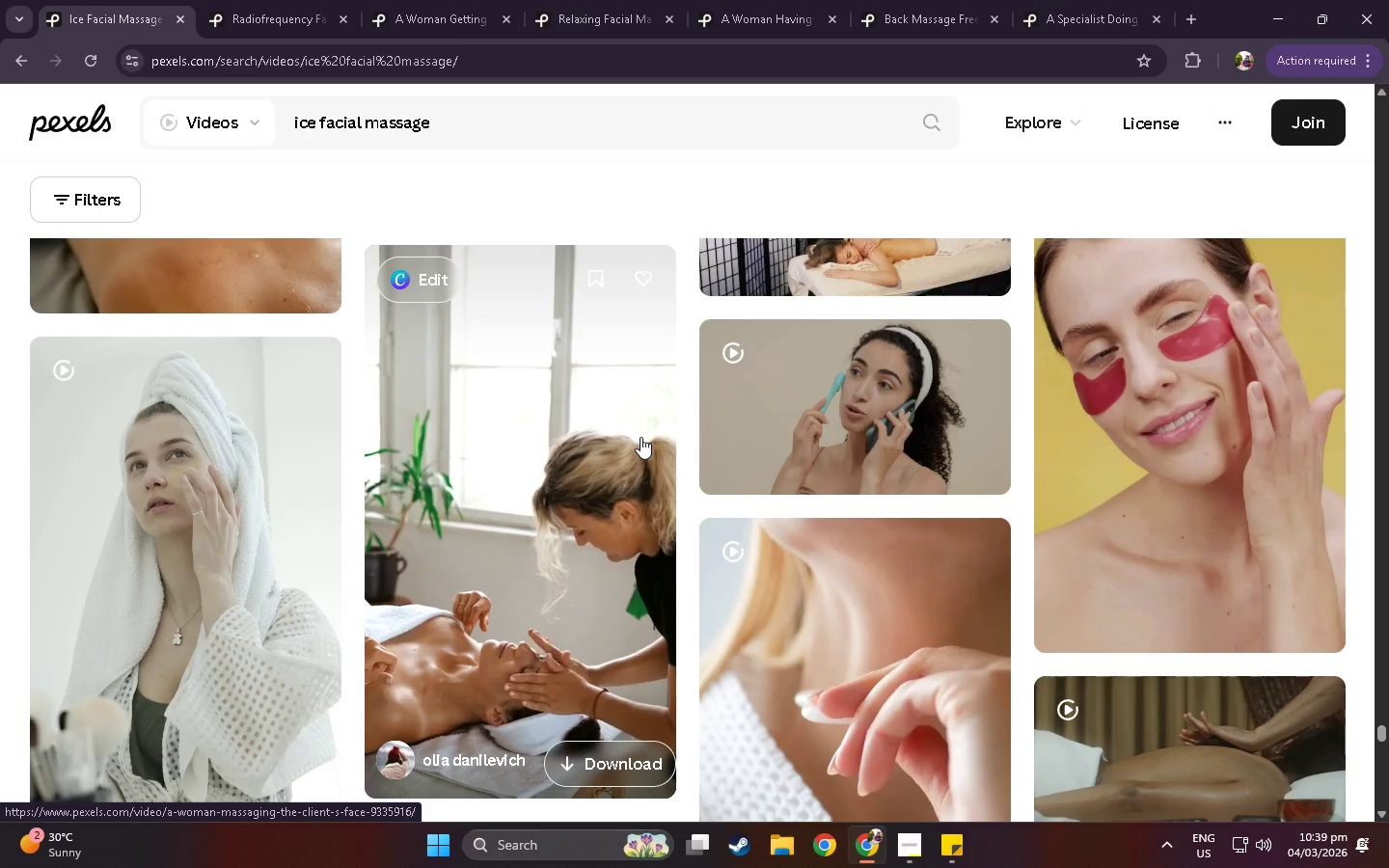 
scroll: coordinate [649, 408], scroll_direction: down, amount: 14.0
 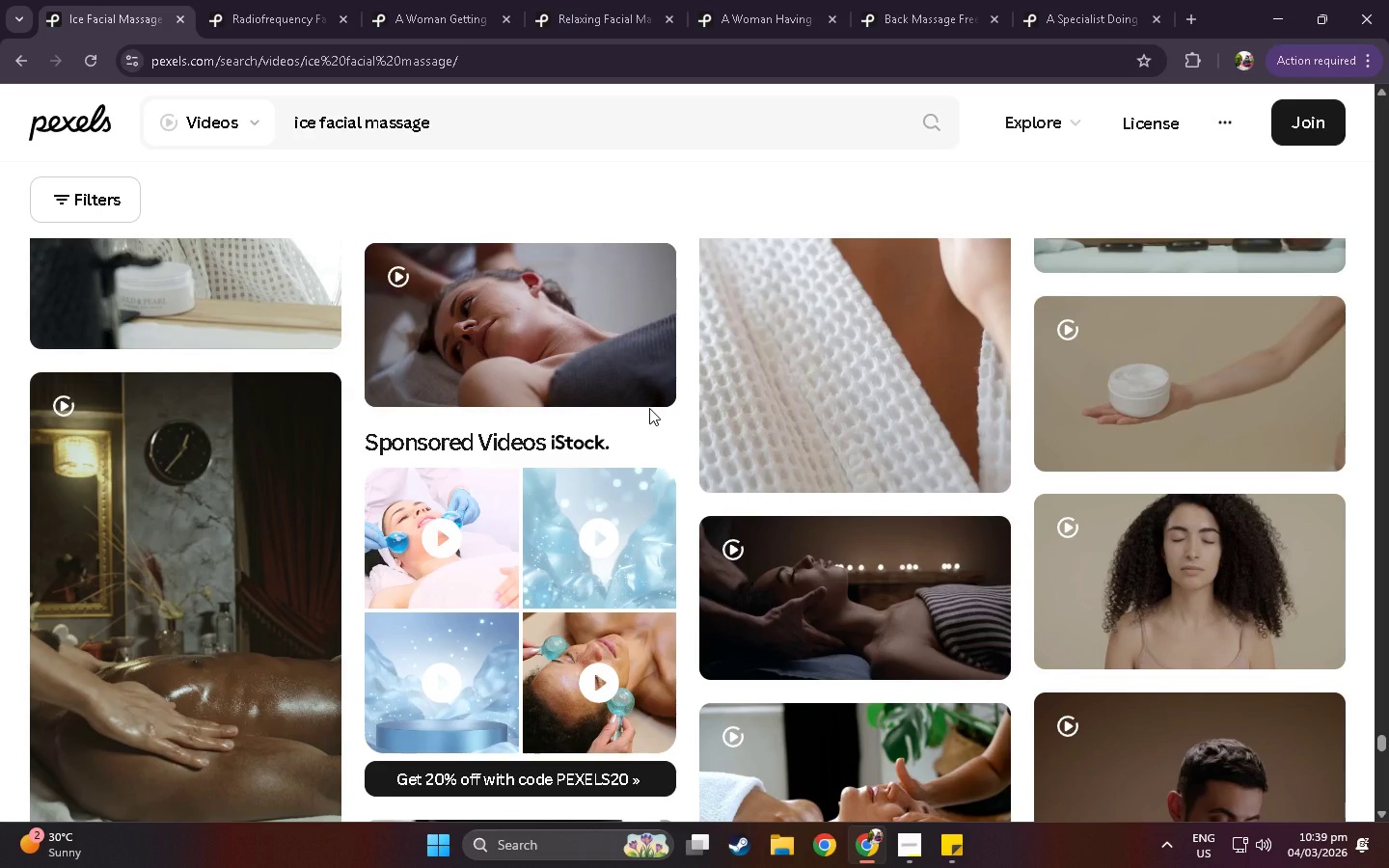 
scroll: coordinate [649, 408], scroll_direction: down, amount: 10.0
 